 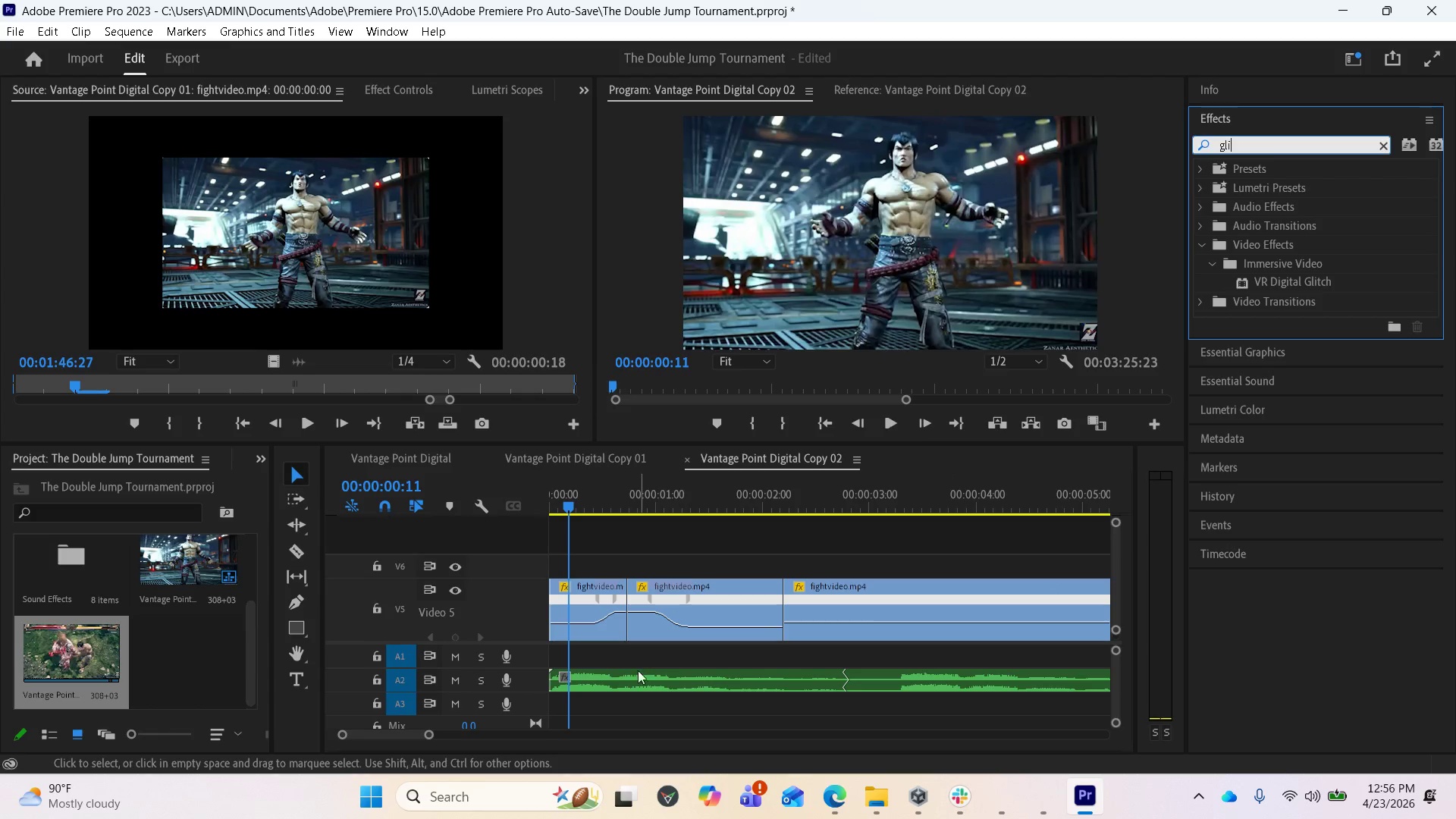 
left_click_drag(start_coordinate=[1114, 680], to_coordinate=[1119, 653])
 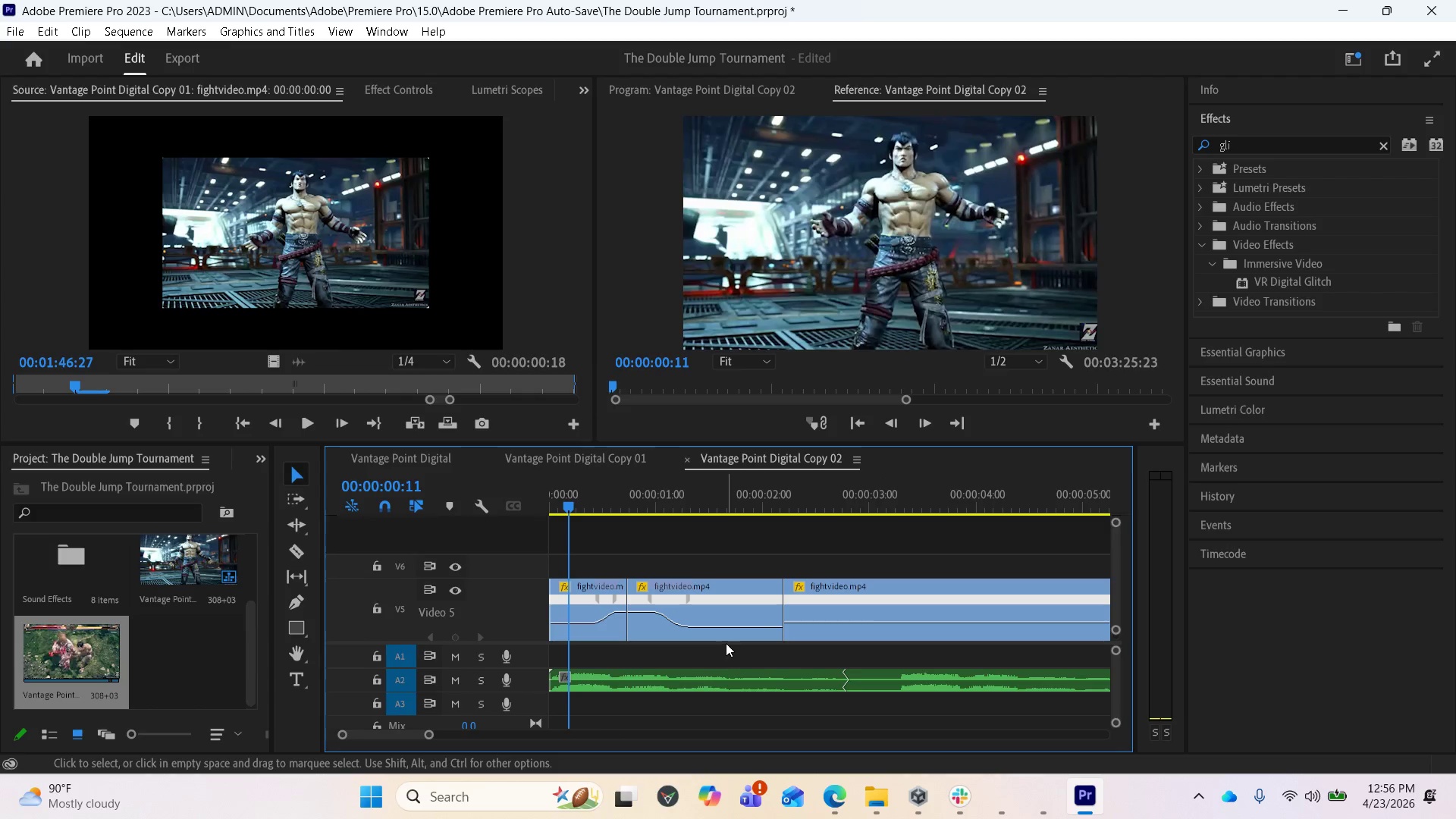 
key(Space)
 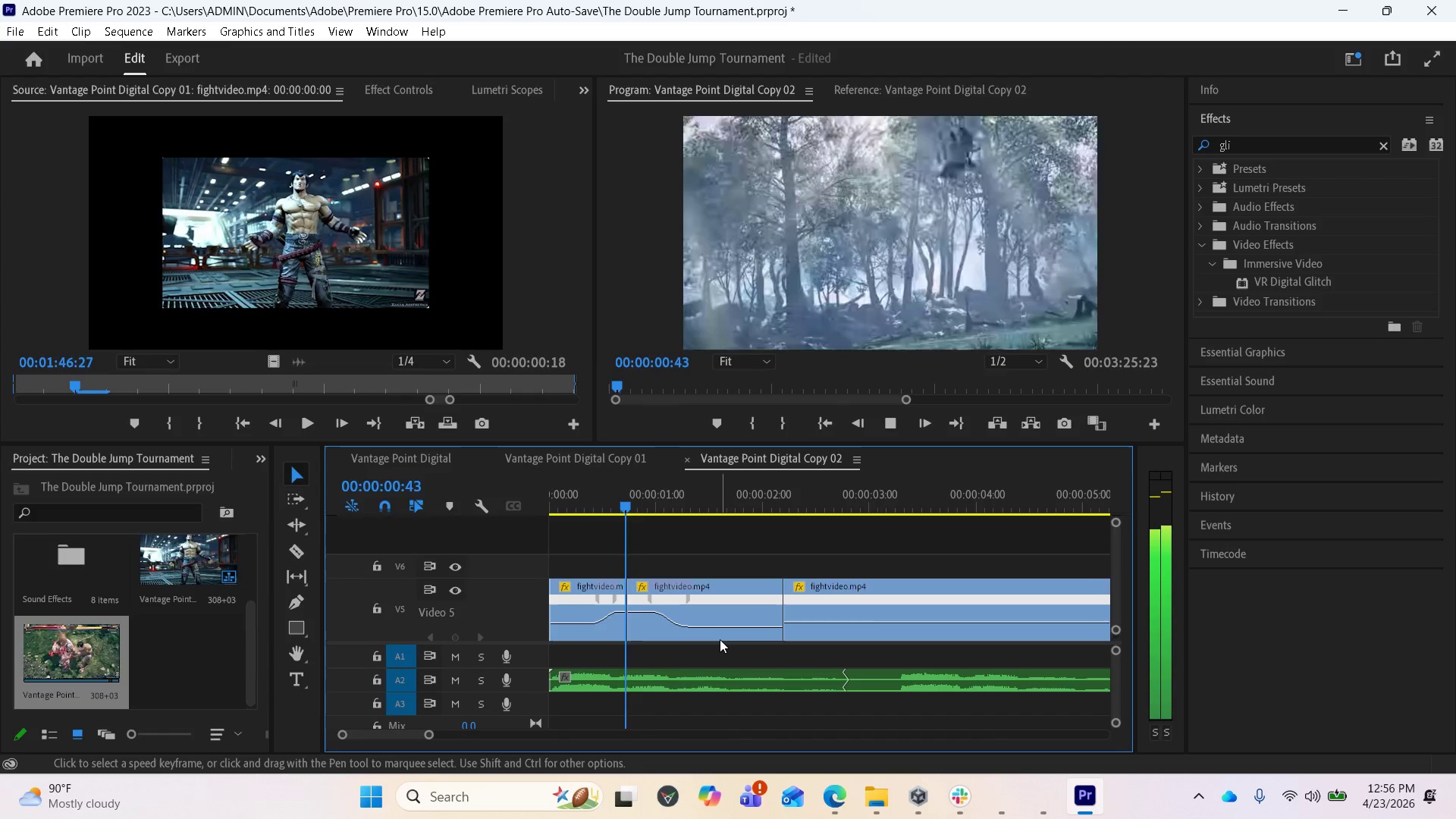 
key(Space)
 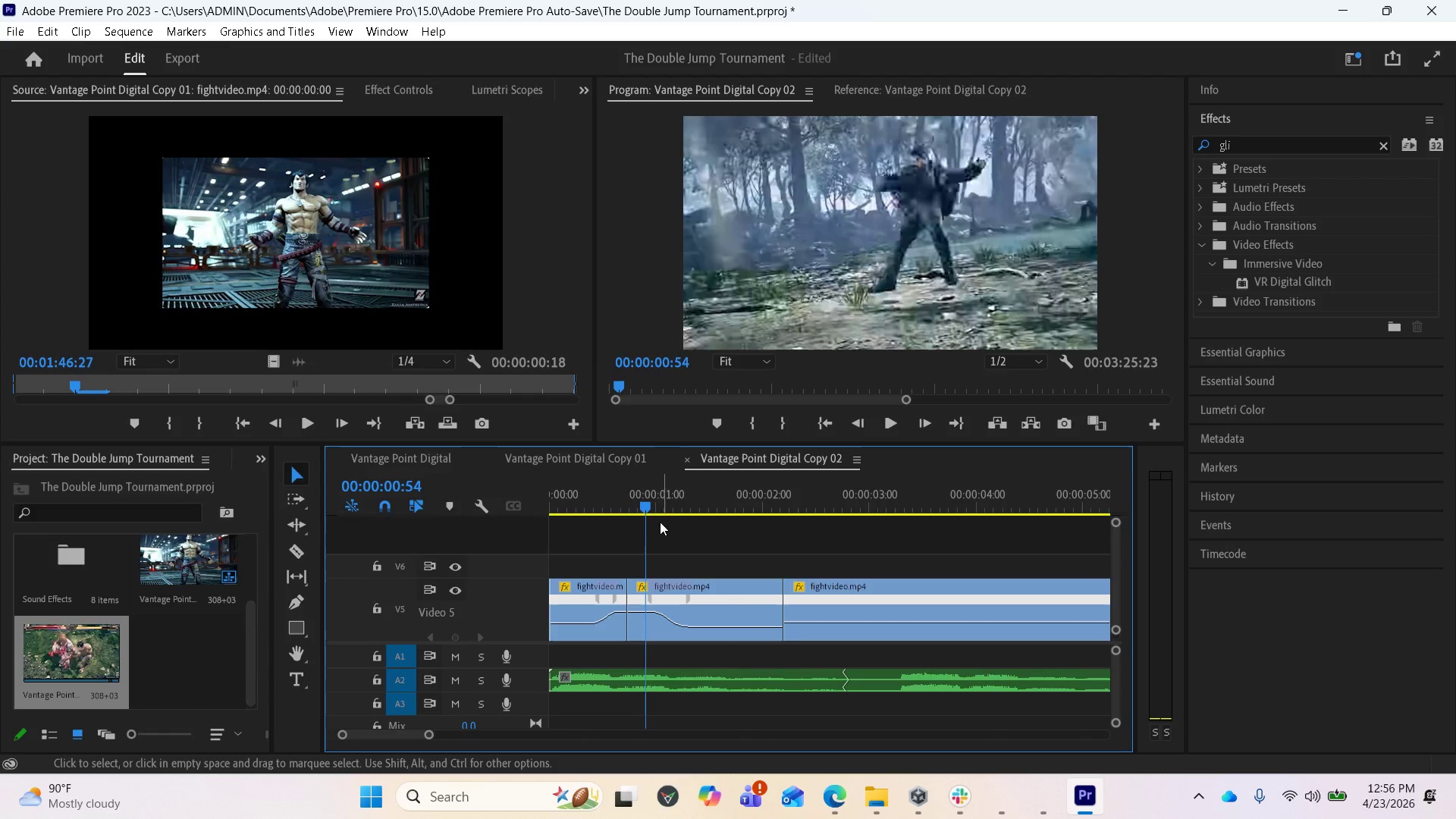 
left_click_drag(start_coordinate=[643, 503], to_coordinate=[579, 494])
 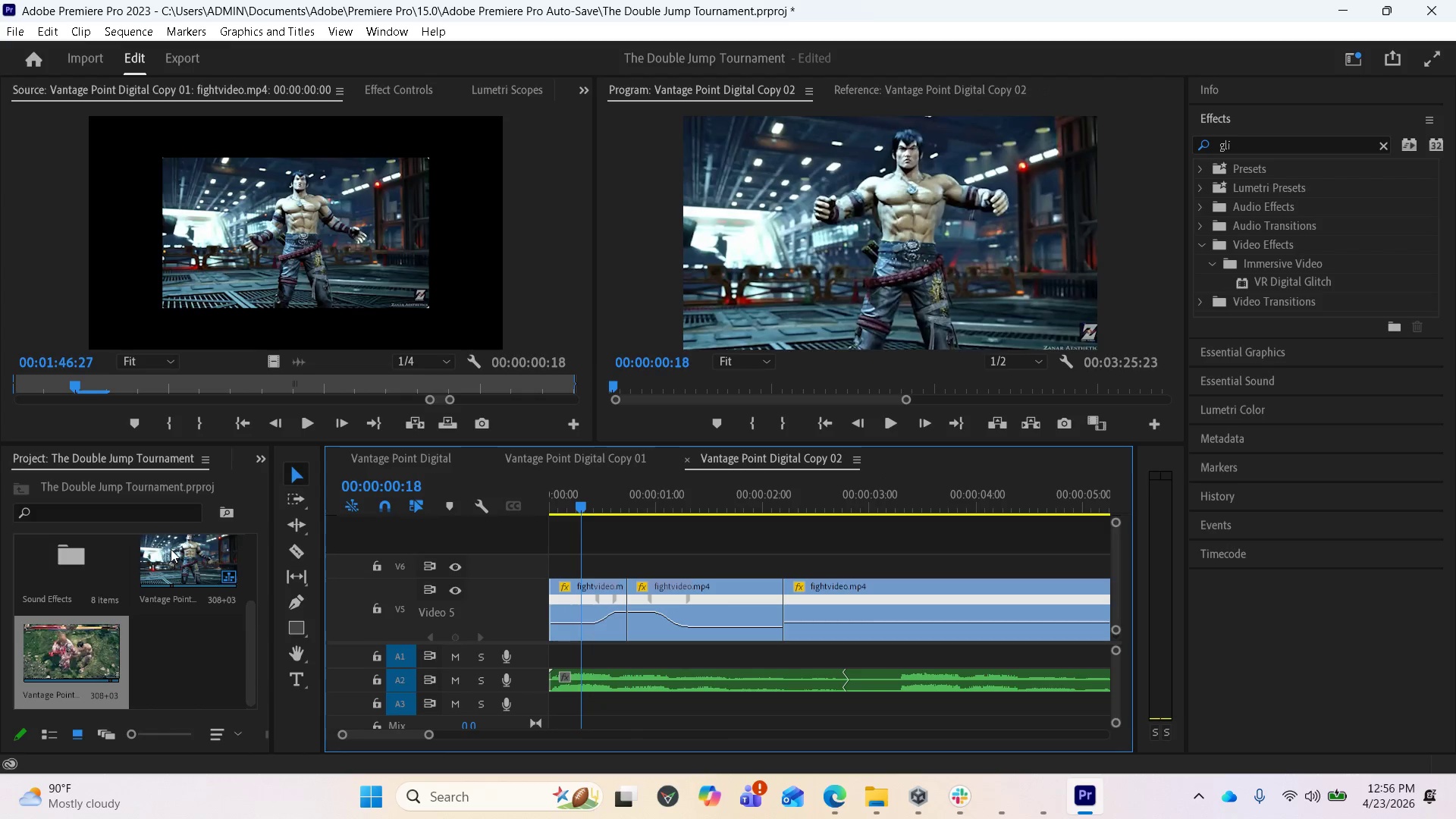 
double_click([171, 549])
 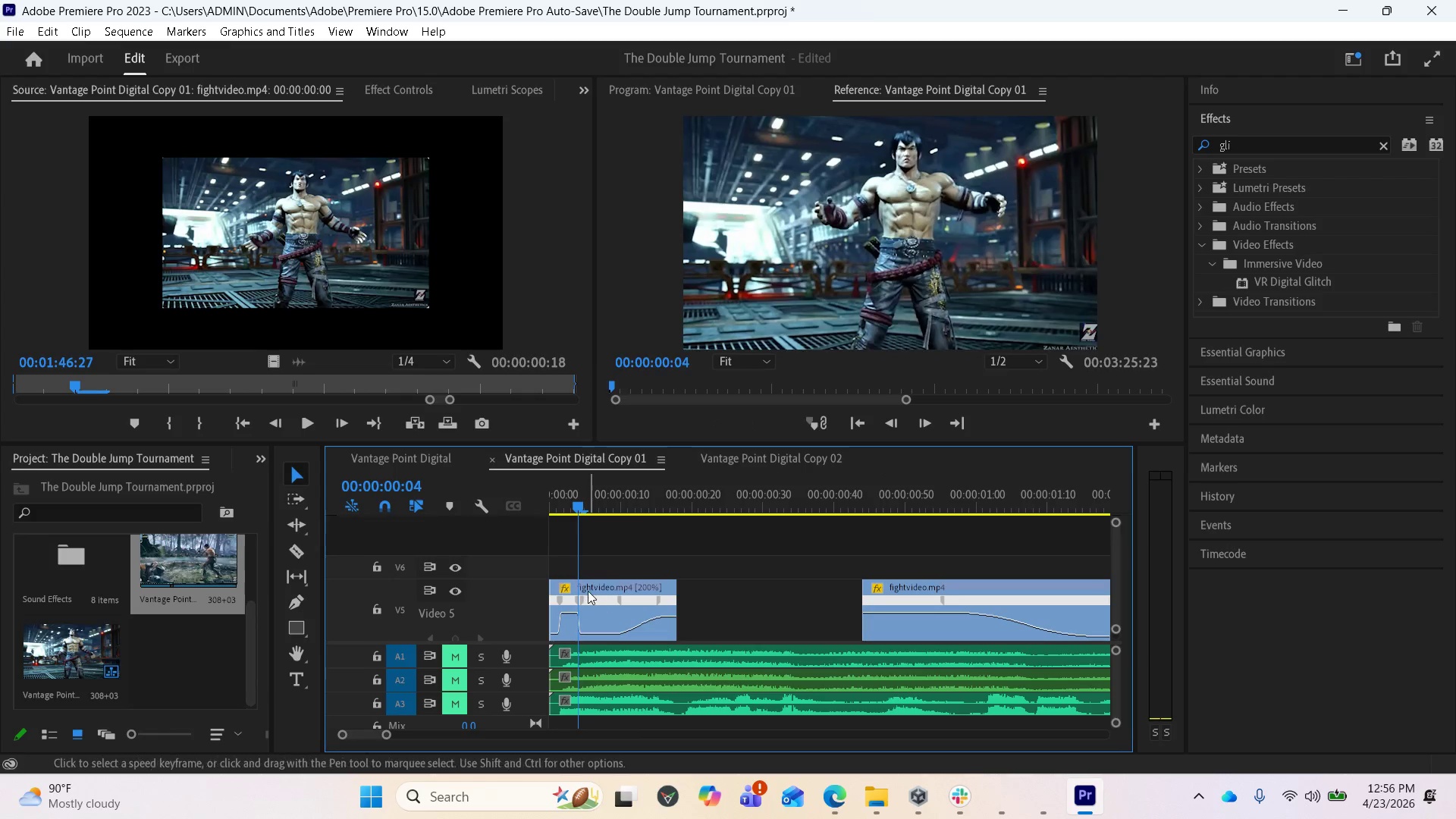 
wait(8.75)
 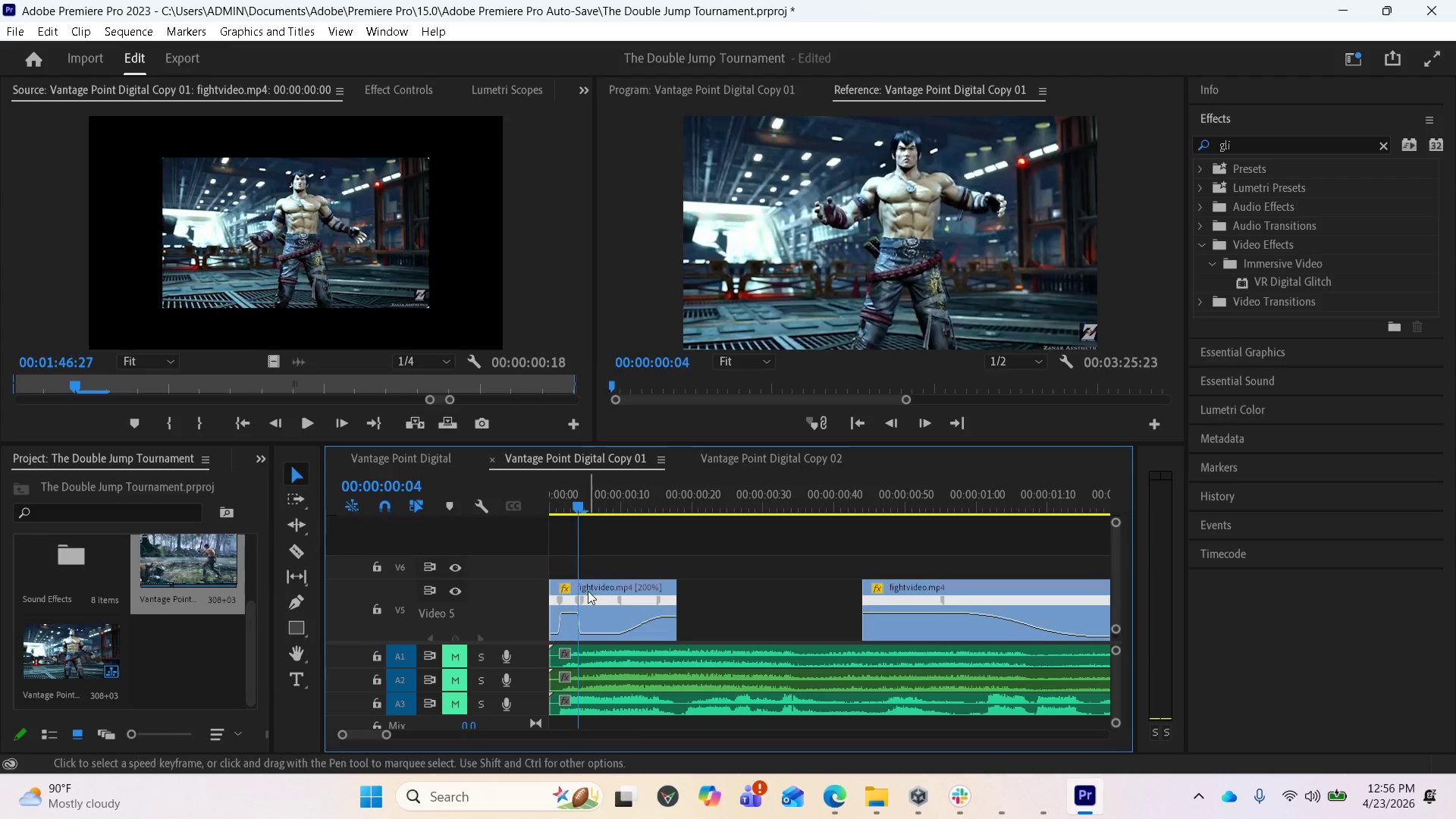 
left_click_drag(start_coordinate=[1120, 592], to_coordinate=[1120, 613])
 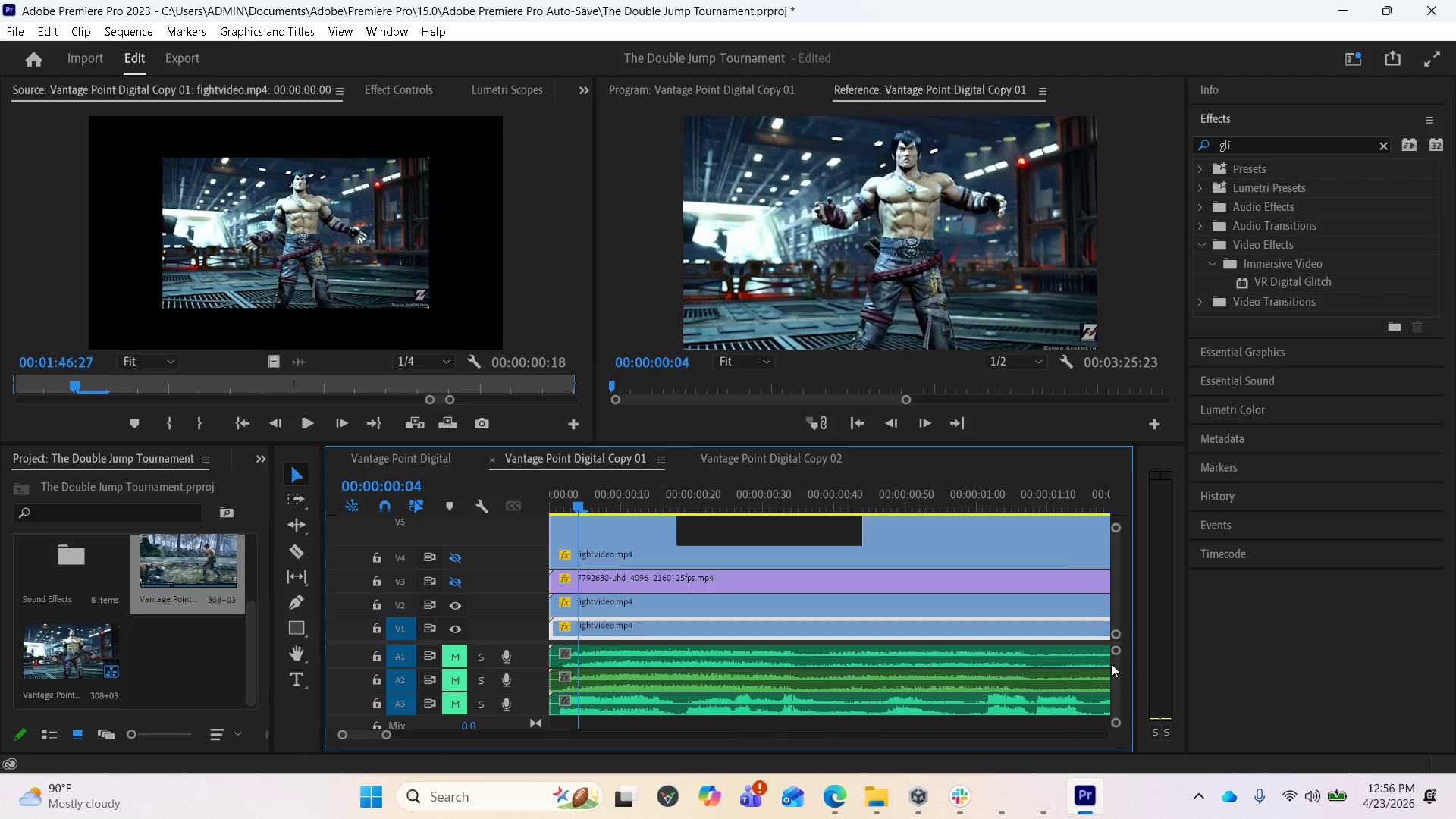 
left_click_drag(start_coordinate=[1111, 664], to_coordinate=[1122, 620])
 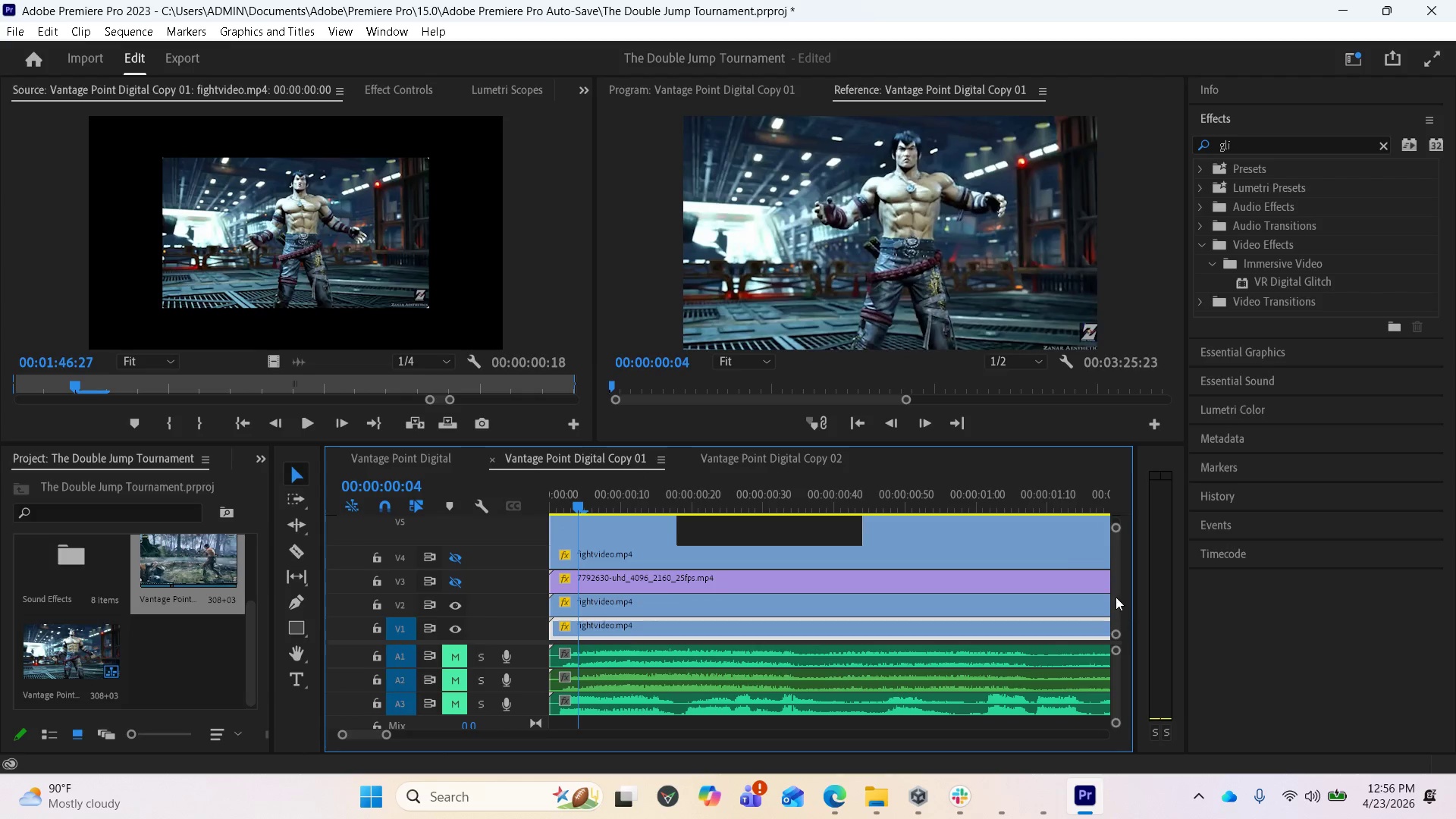 
left_click_drag(start_coordinate=[1112, 583], to_coordinate=[1116, 567])
 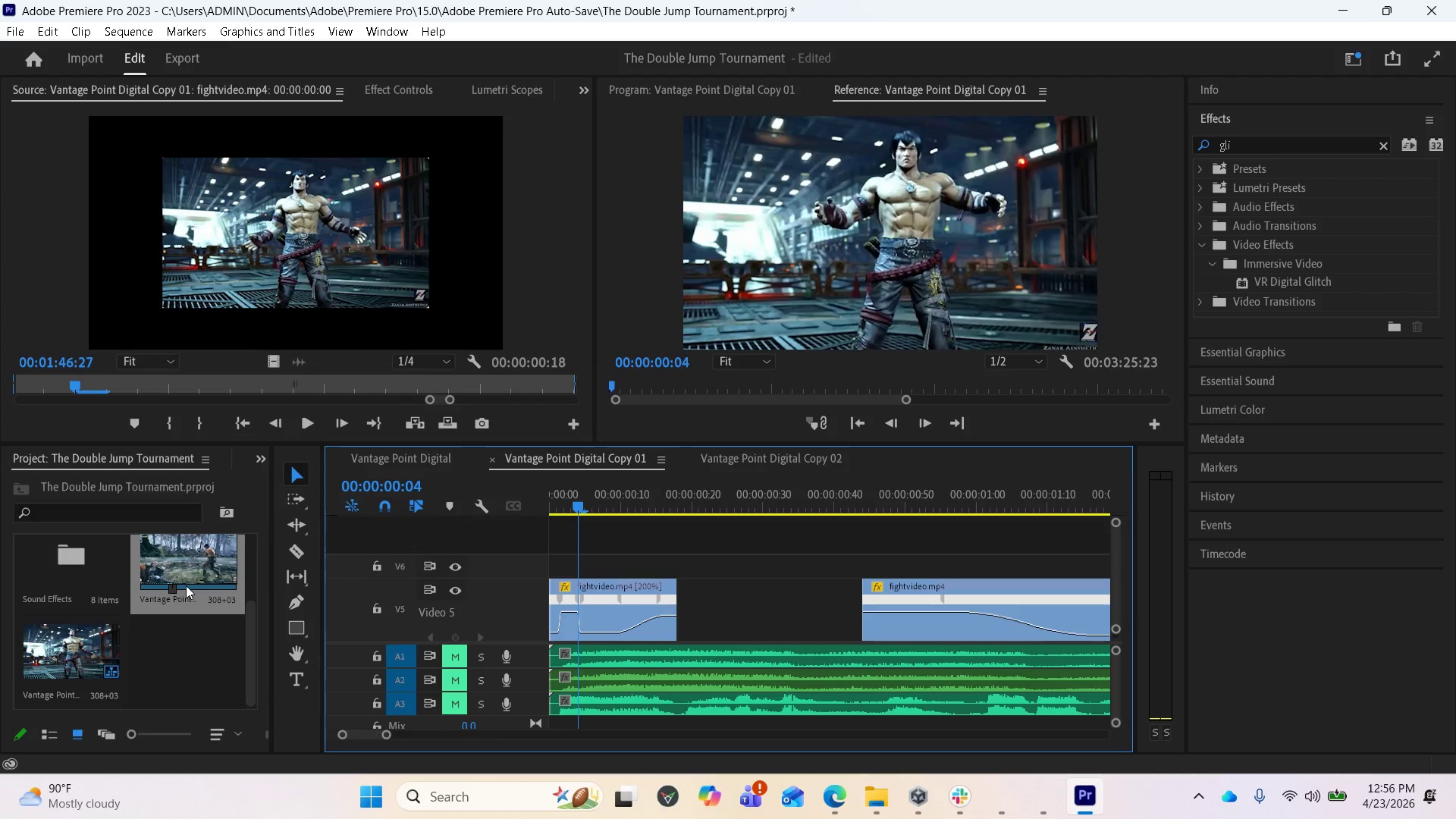 
left_click([187, 579])
 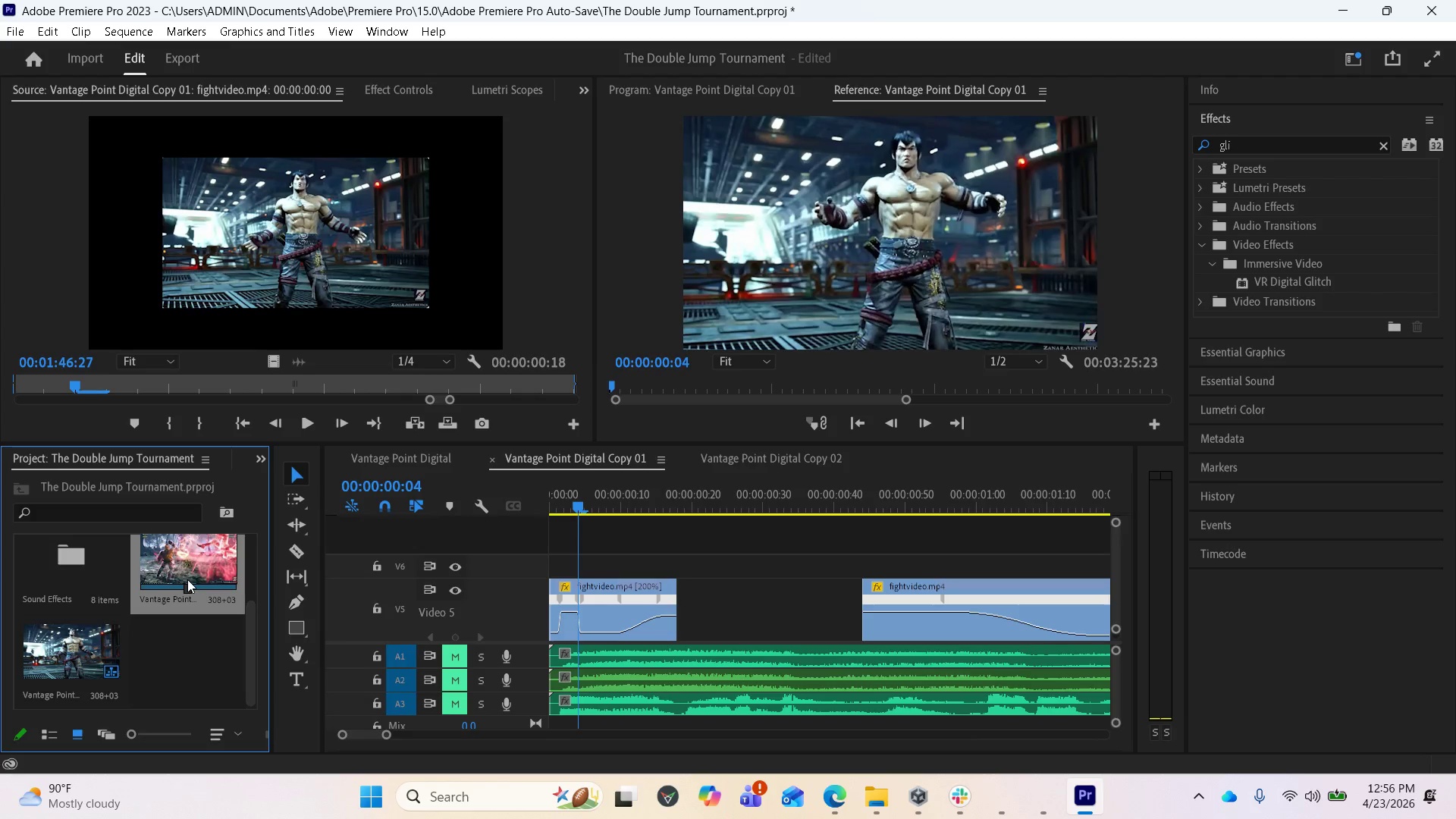 
key(Shift+D)
 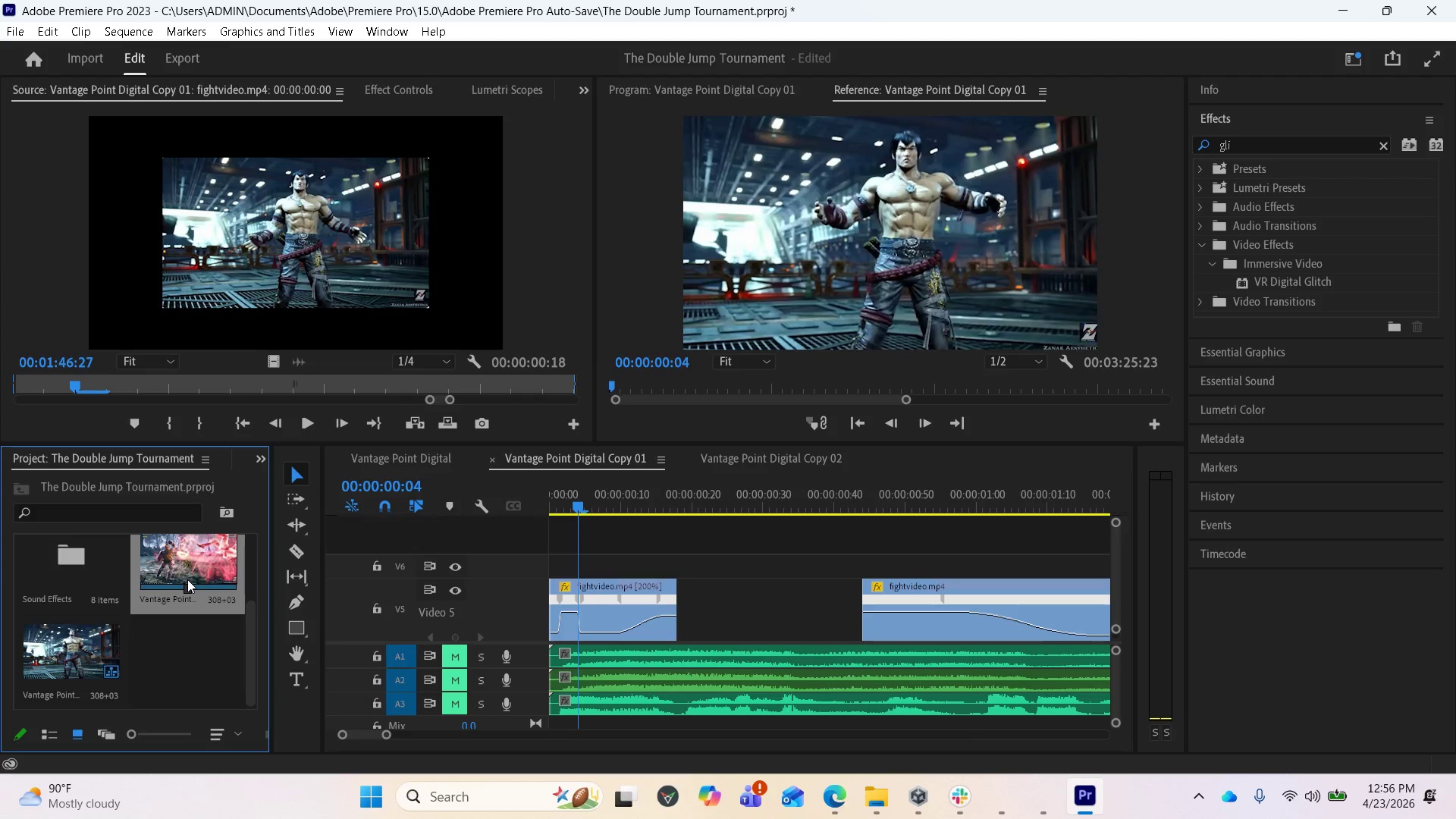 
right_click([187, 579])
 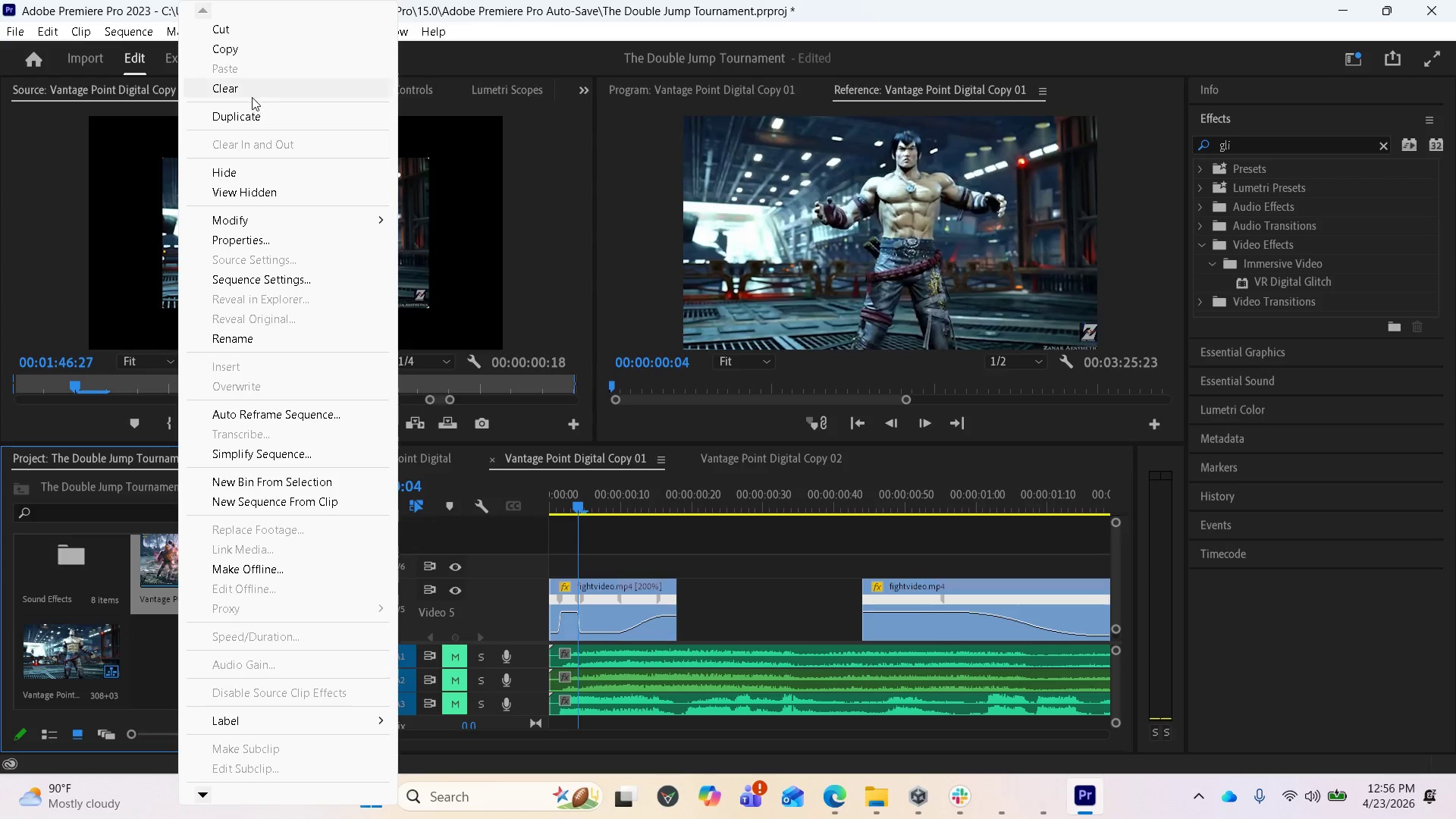 
left_click([229, 112])
 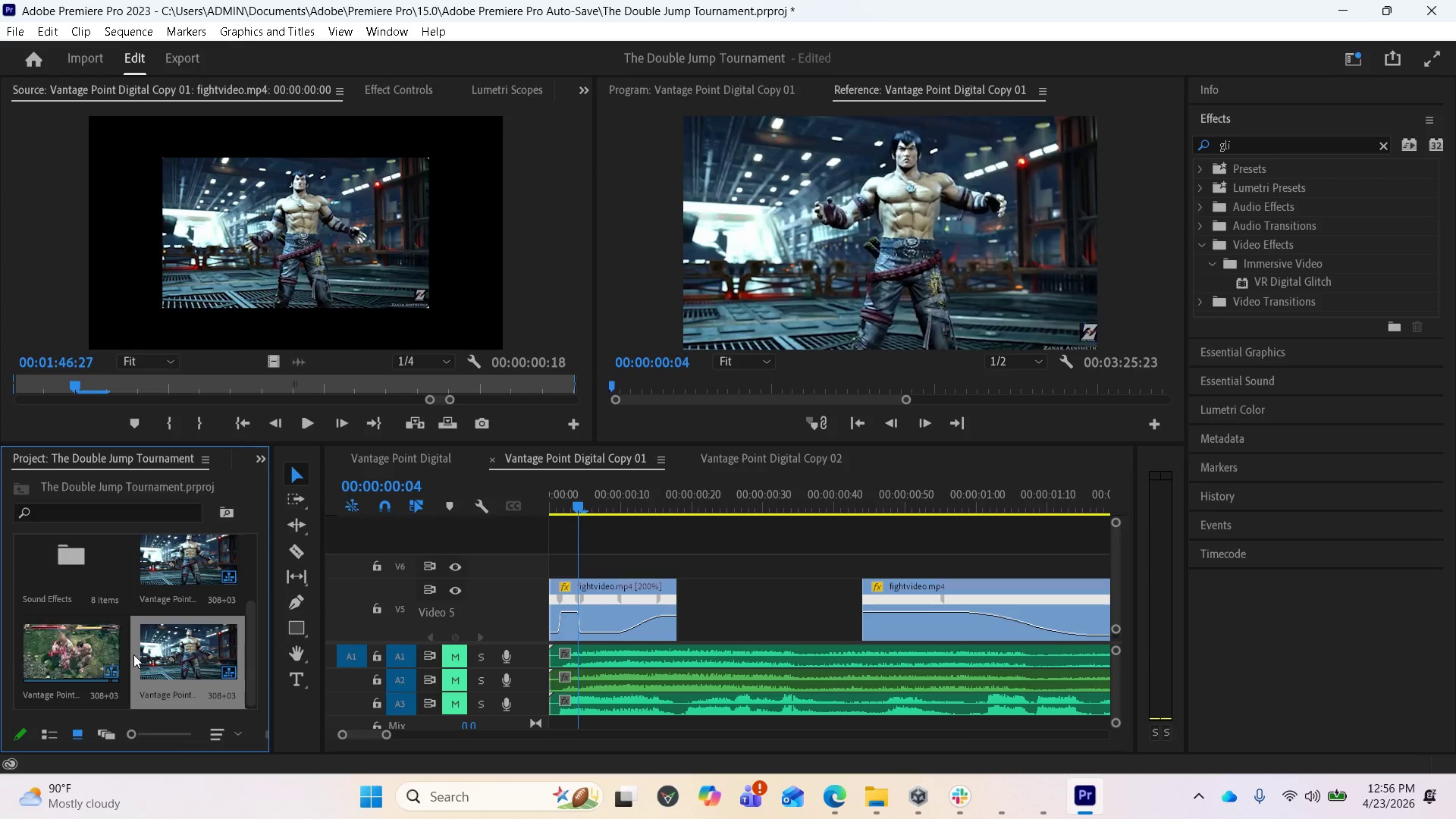 
double_click([152, 657])
 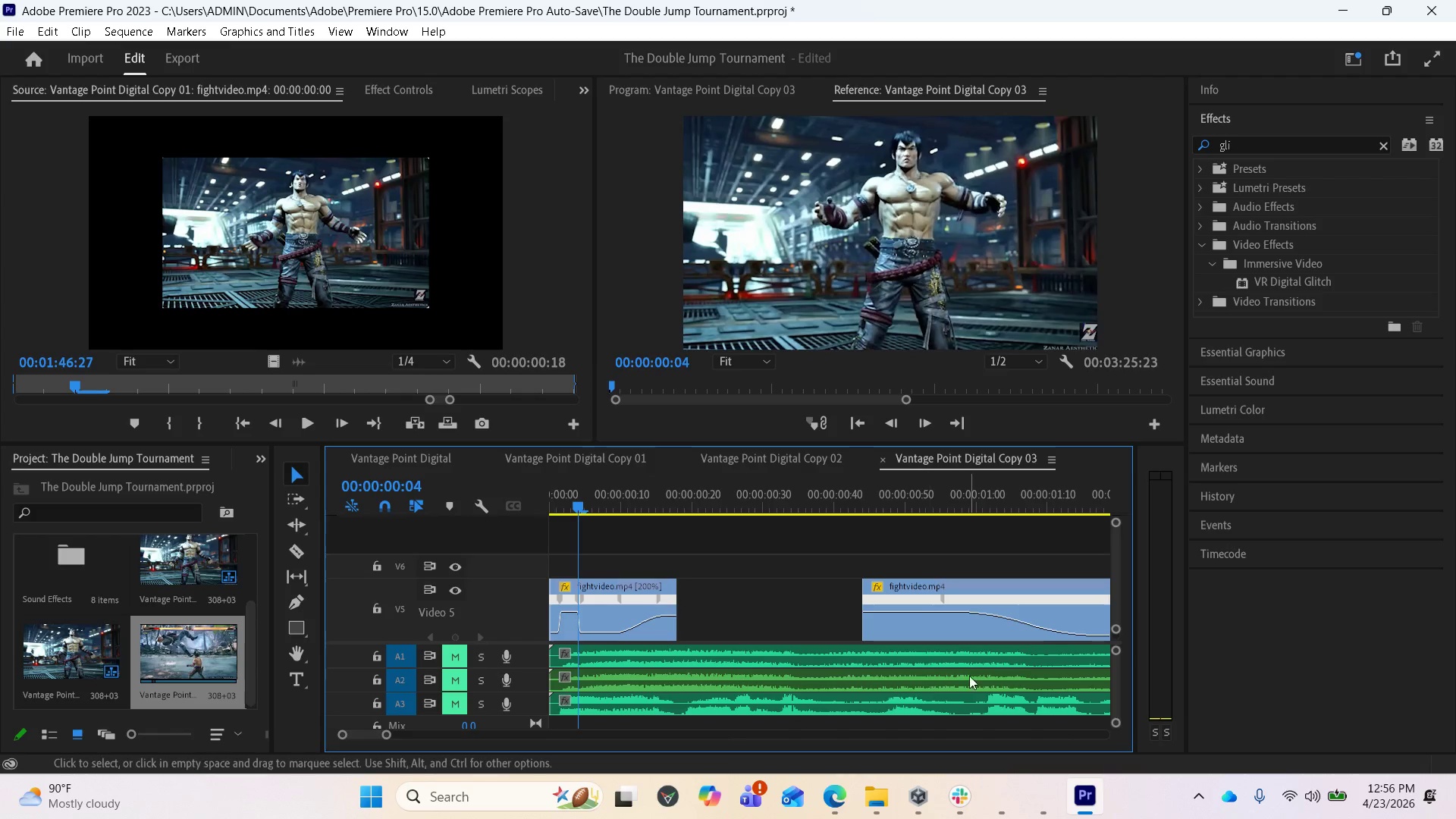 
left_click_drag(start_coordinate=[1112, 681], to_coordinate=[1115, 697])
 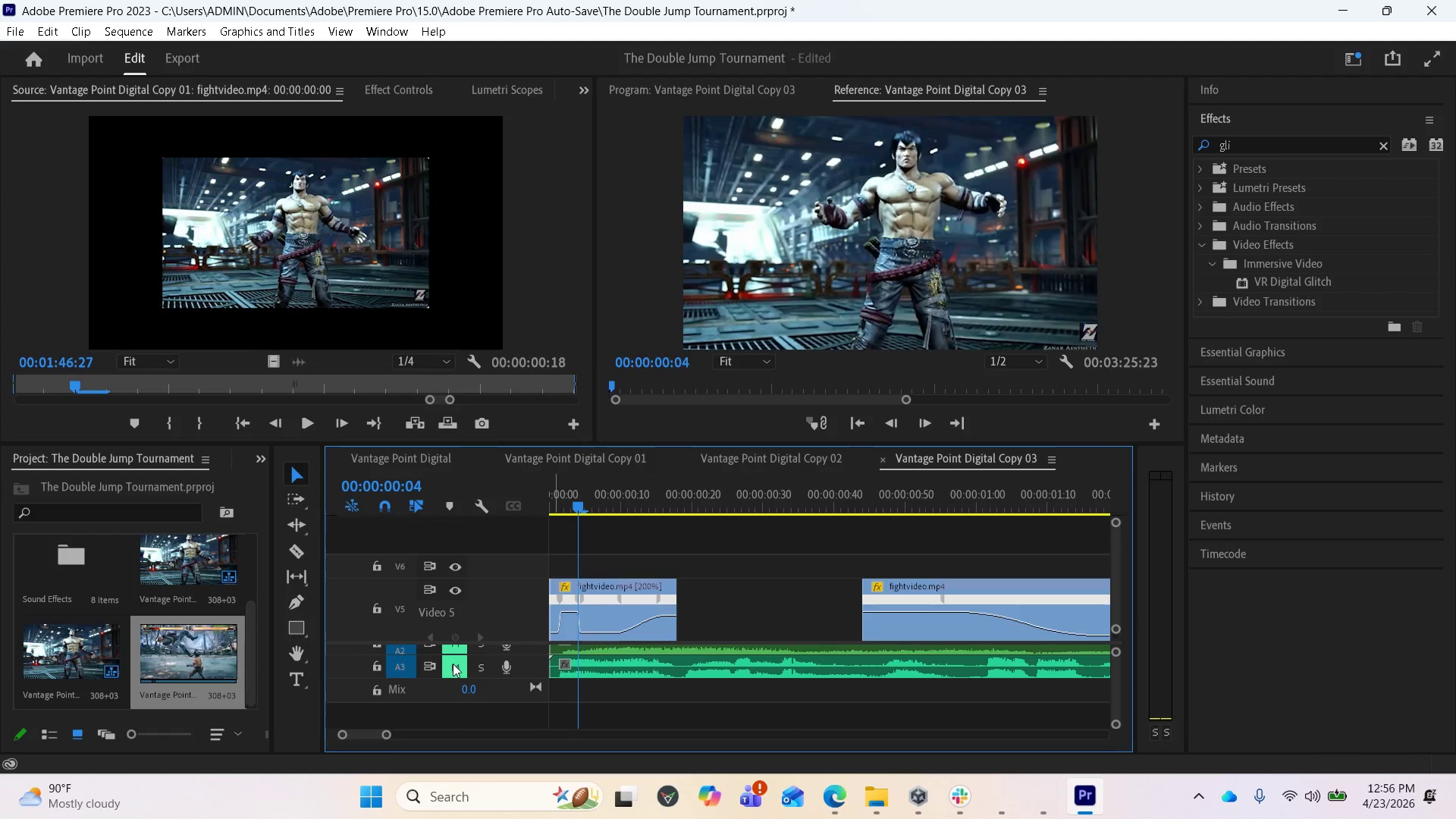 
left_click([453, 664])
 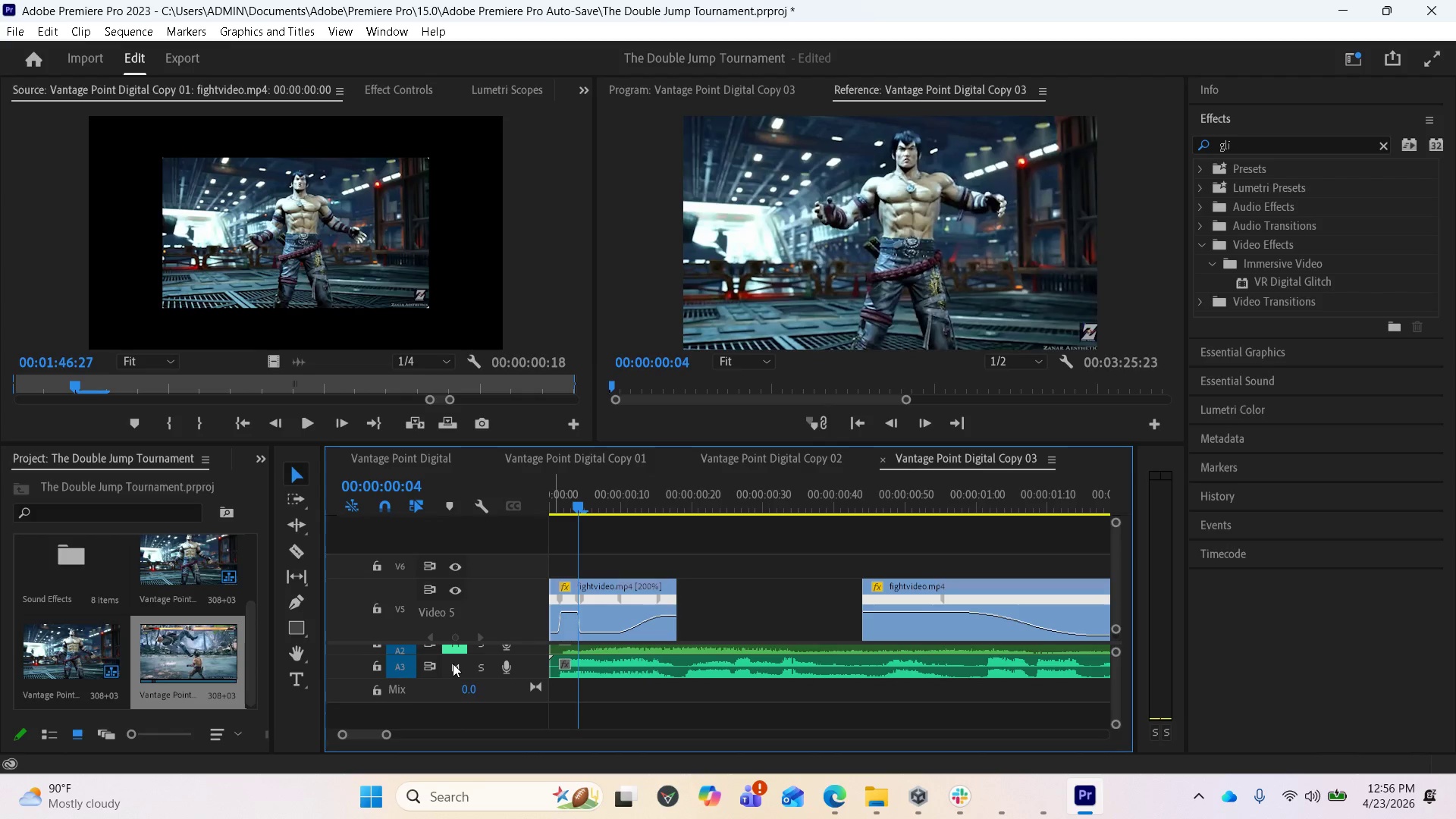 
key(Space)
 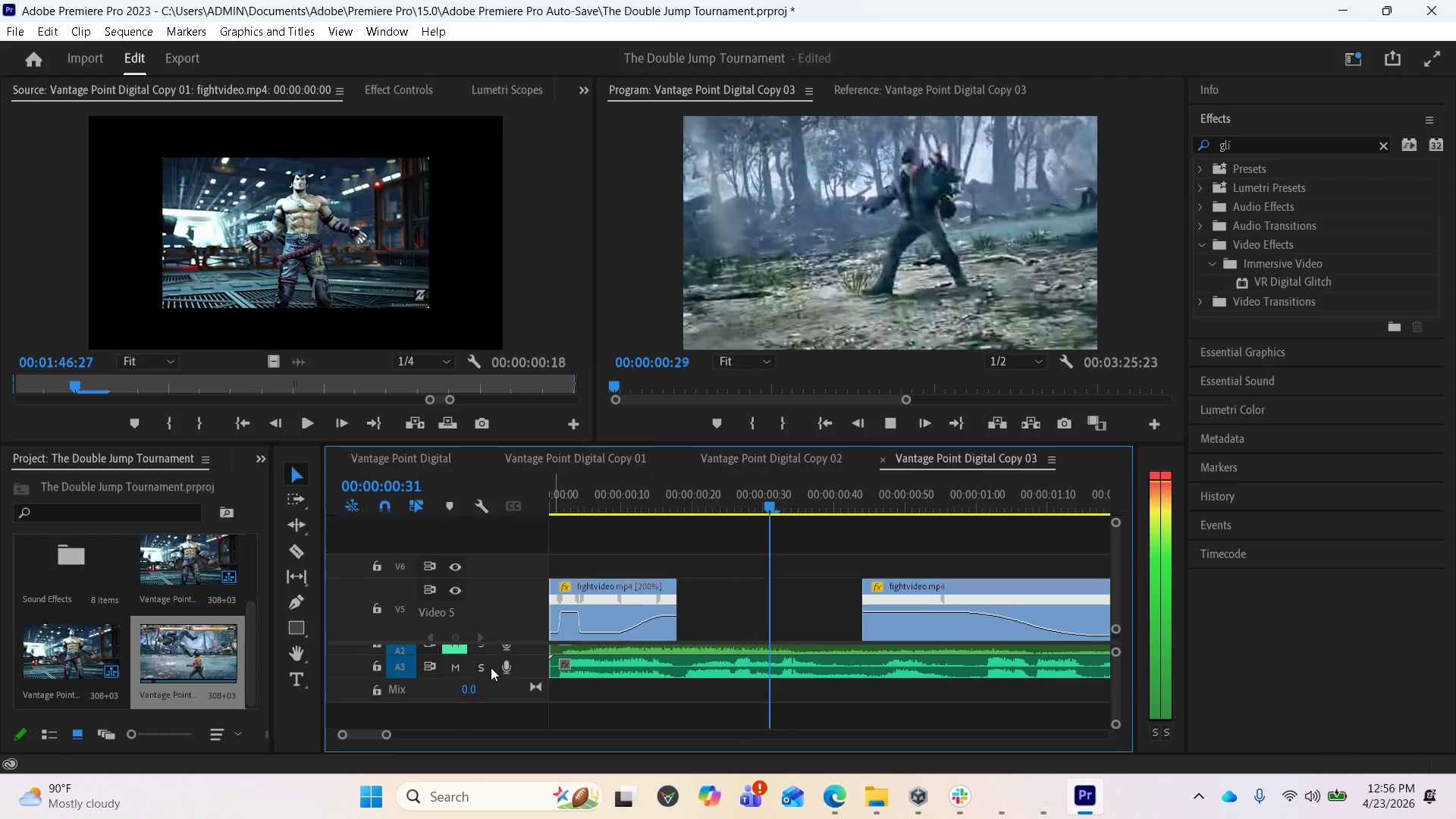 
key(Space)
 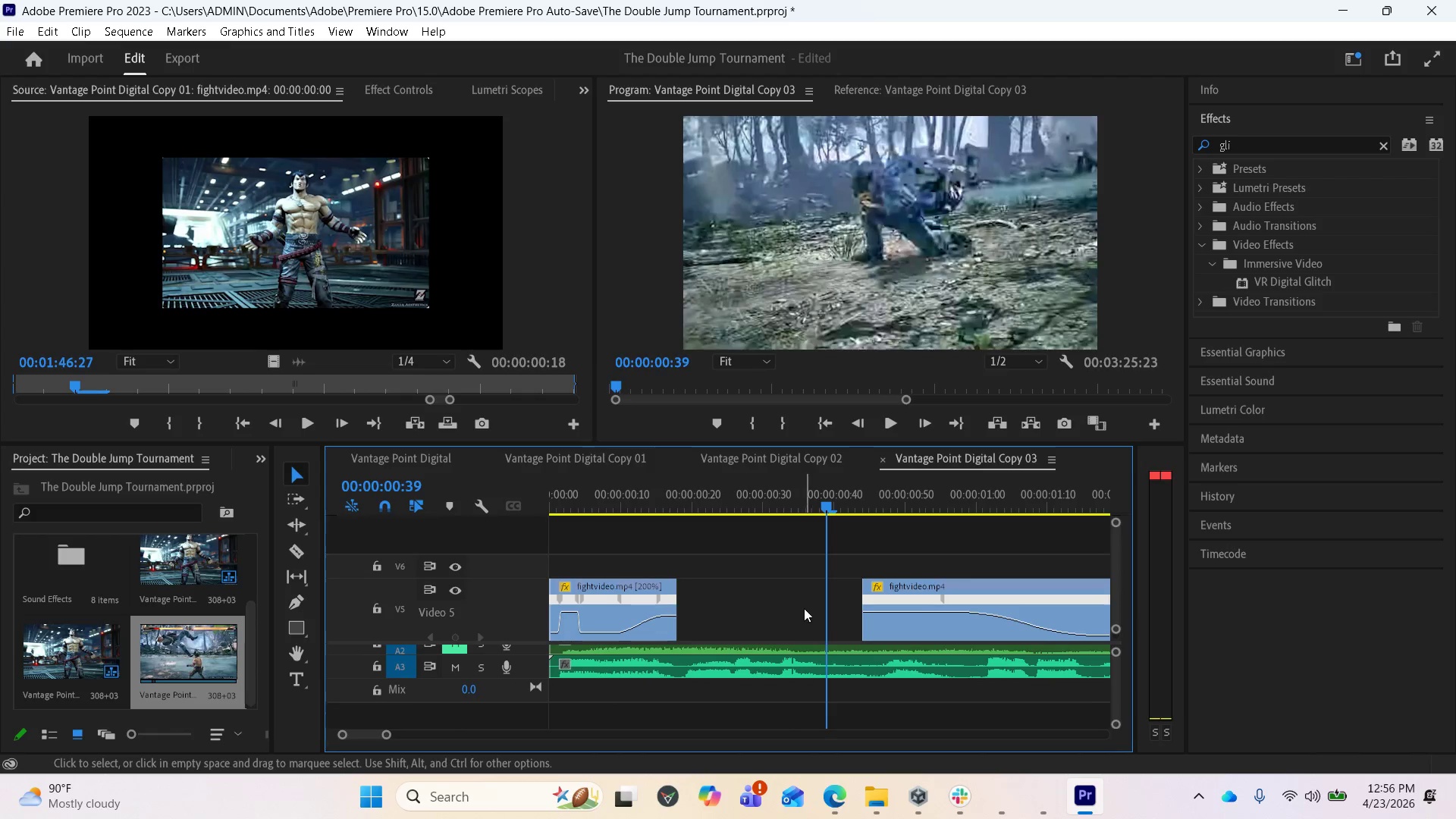 
scroll: coordinate [808, 607], scroll_direction: up, amount: 4.0
 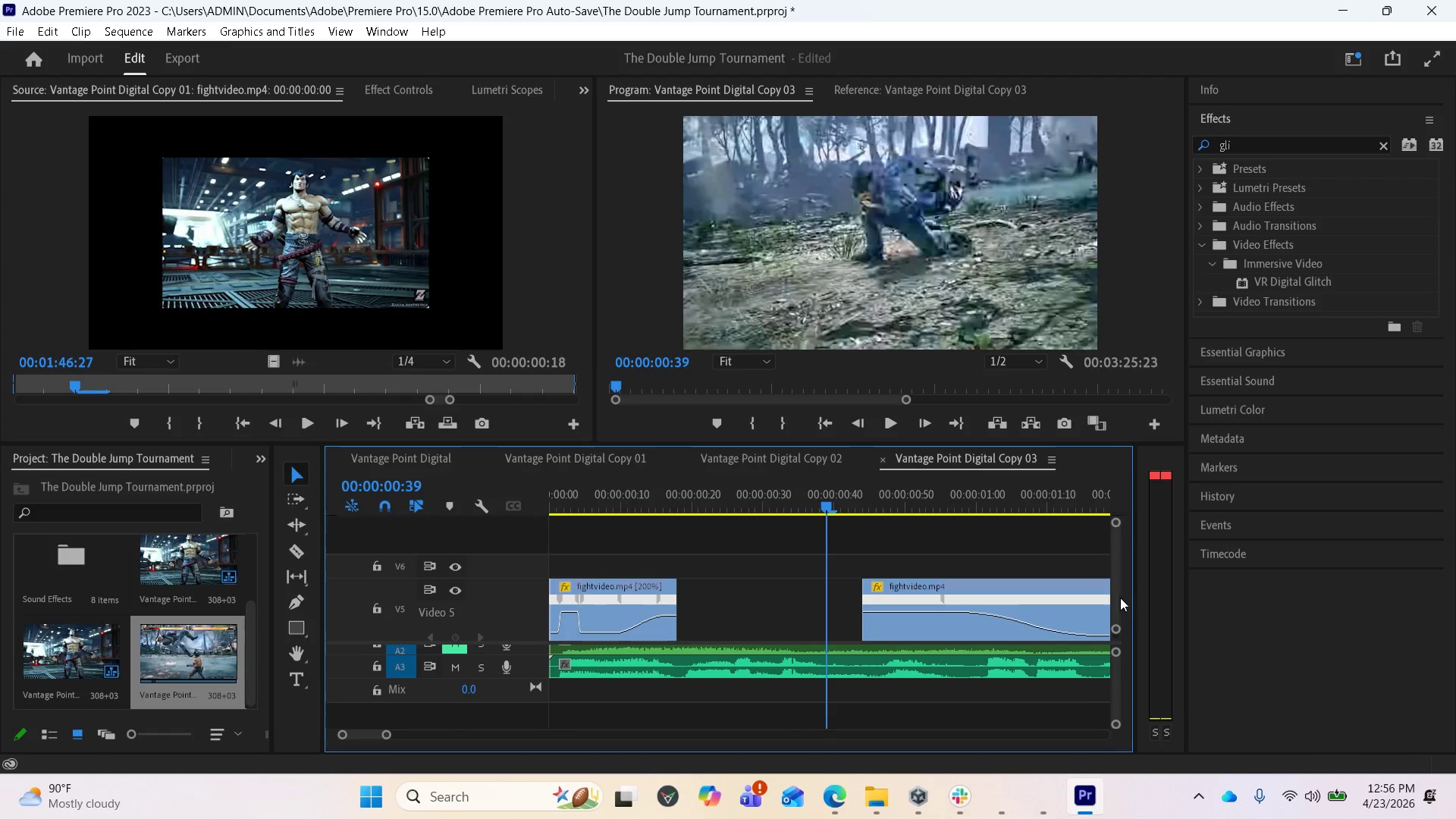 
left_click_drag(start_coordinate=[1119, 595], to_coordinate=[1079, 627])
 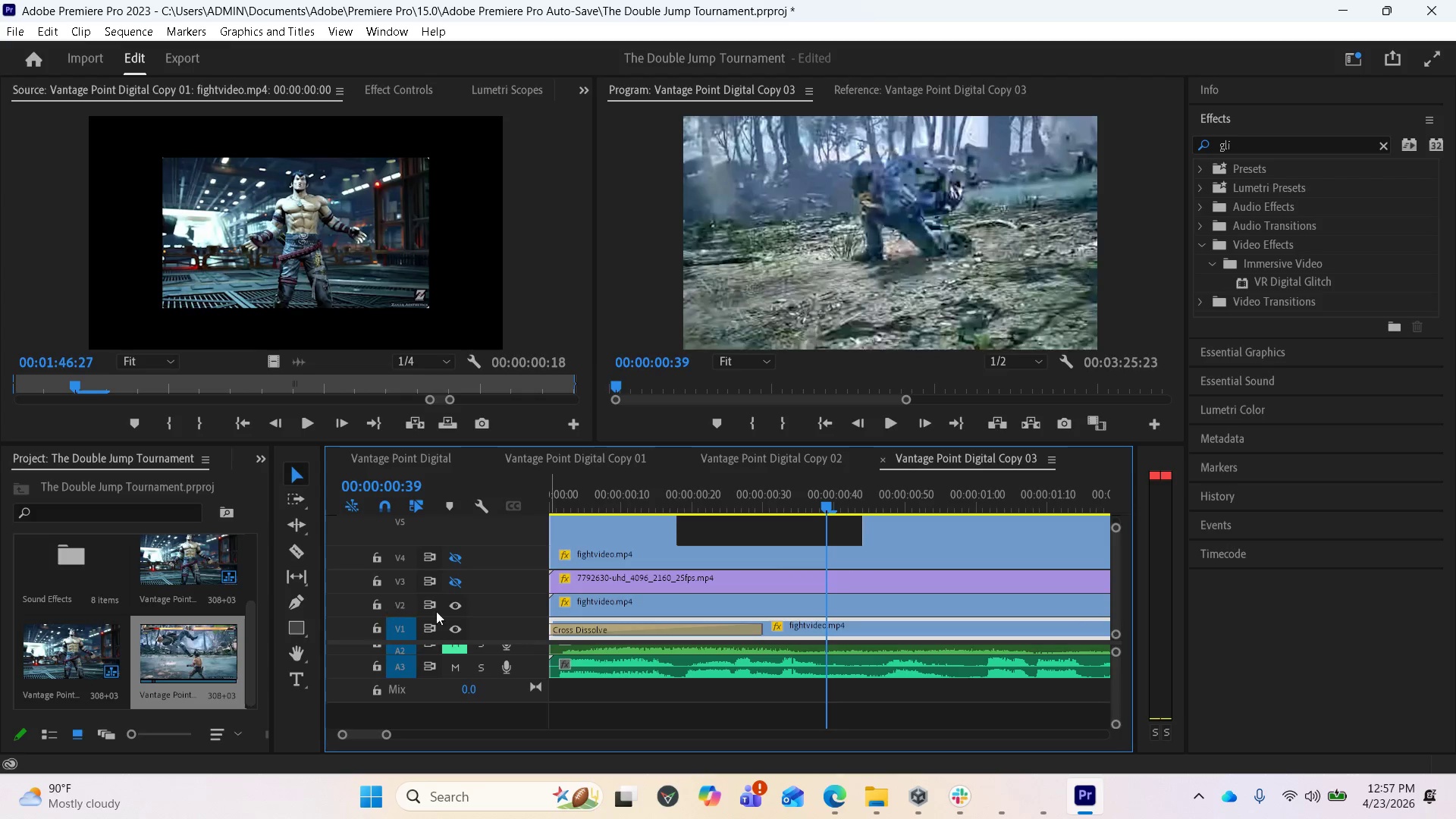 
mouse_move([461, 627])
 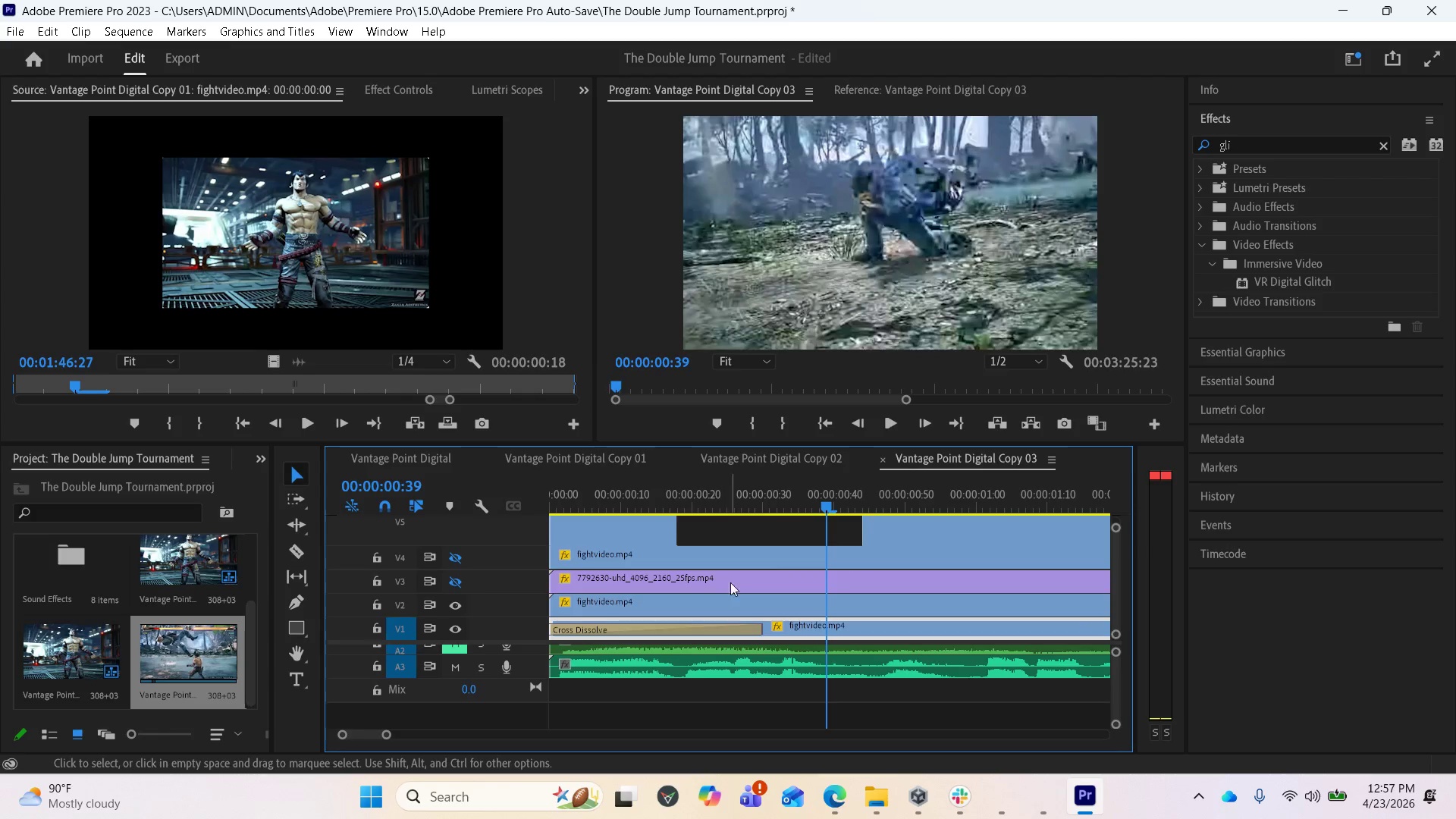 
wait(5.68)
 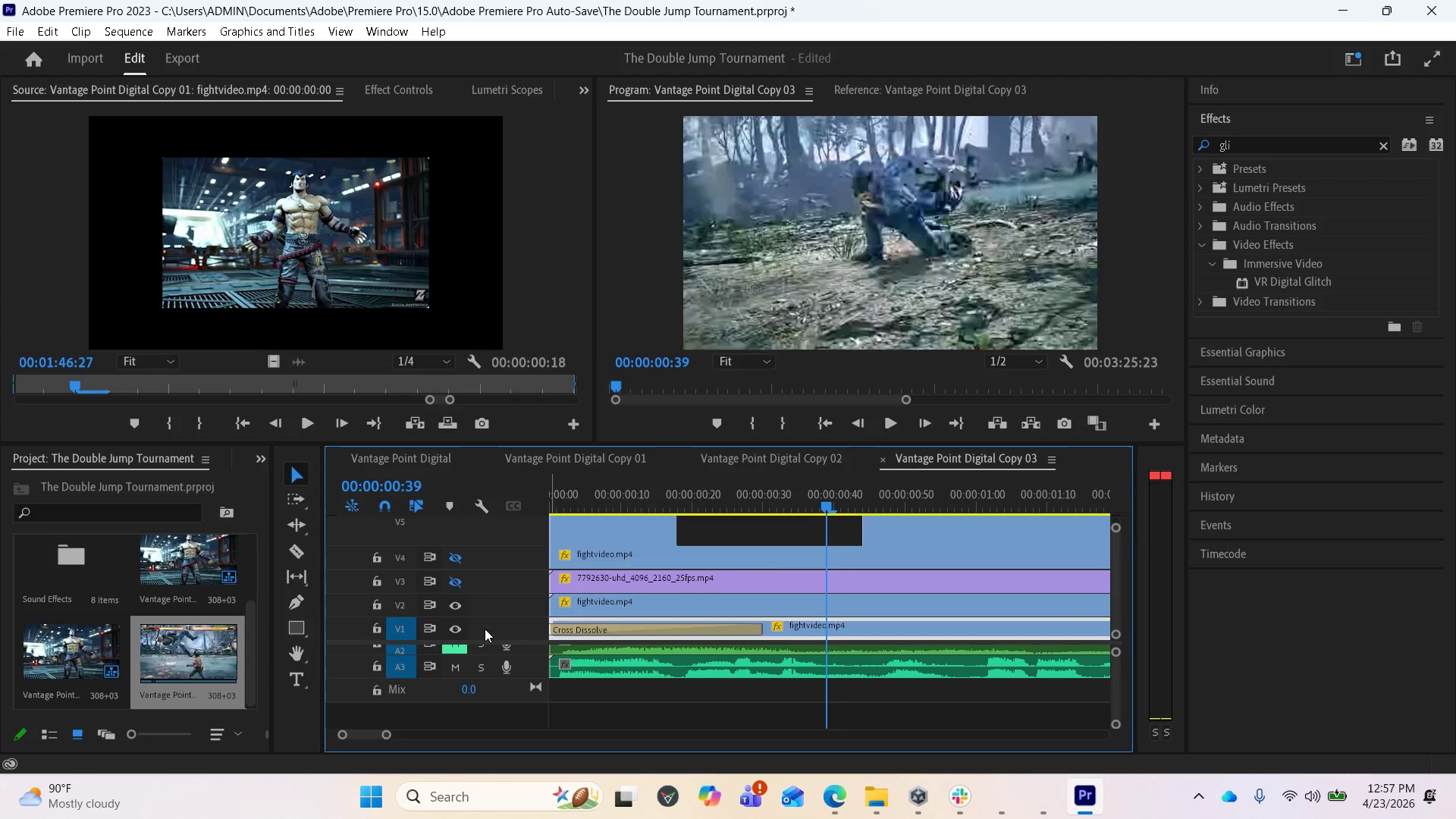 
left_click_drag(start_coordinate=[821, 503], to_coordinate=[680, 491])
 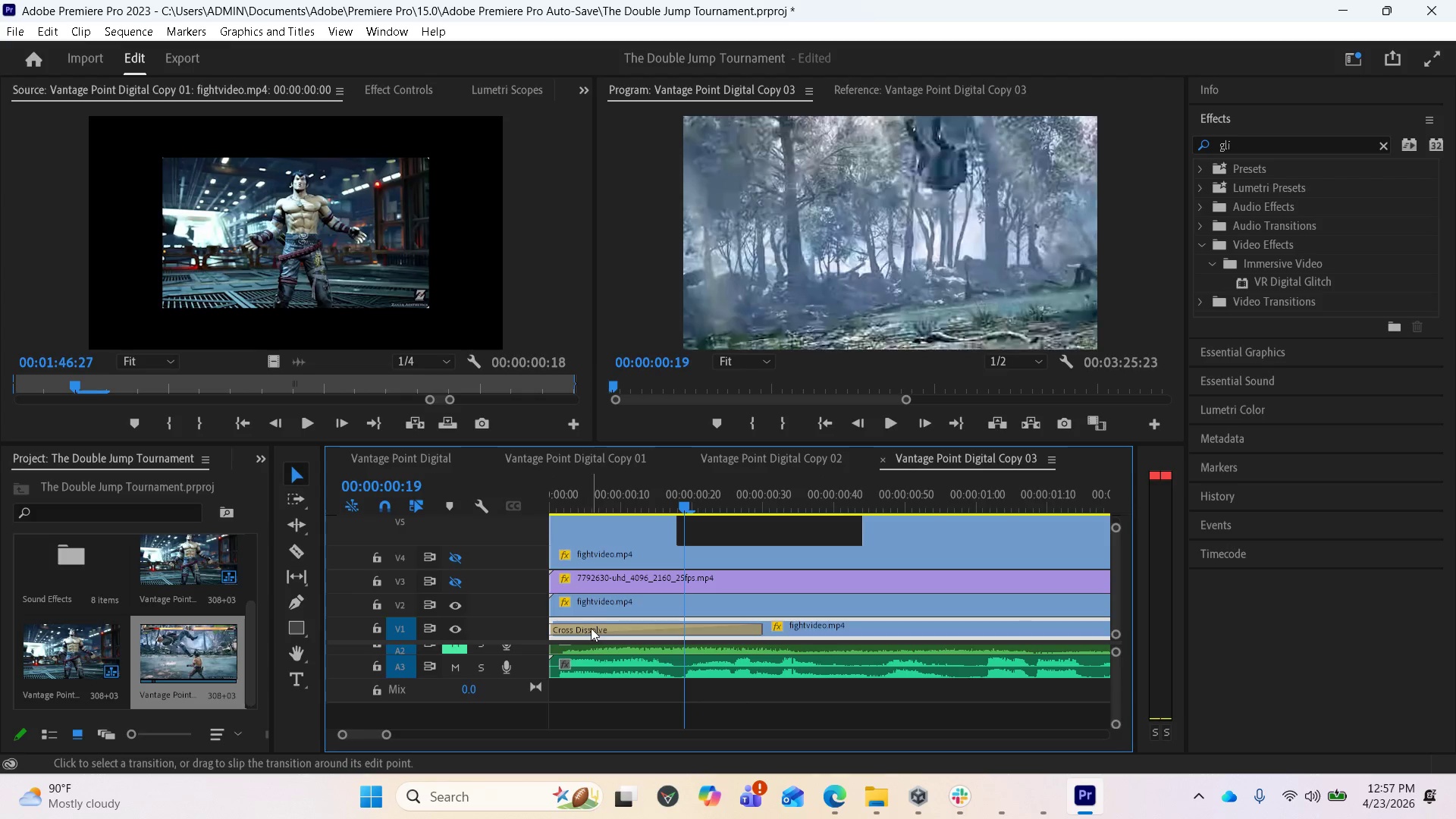 
left_click([595, 632])
 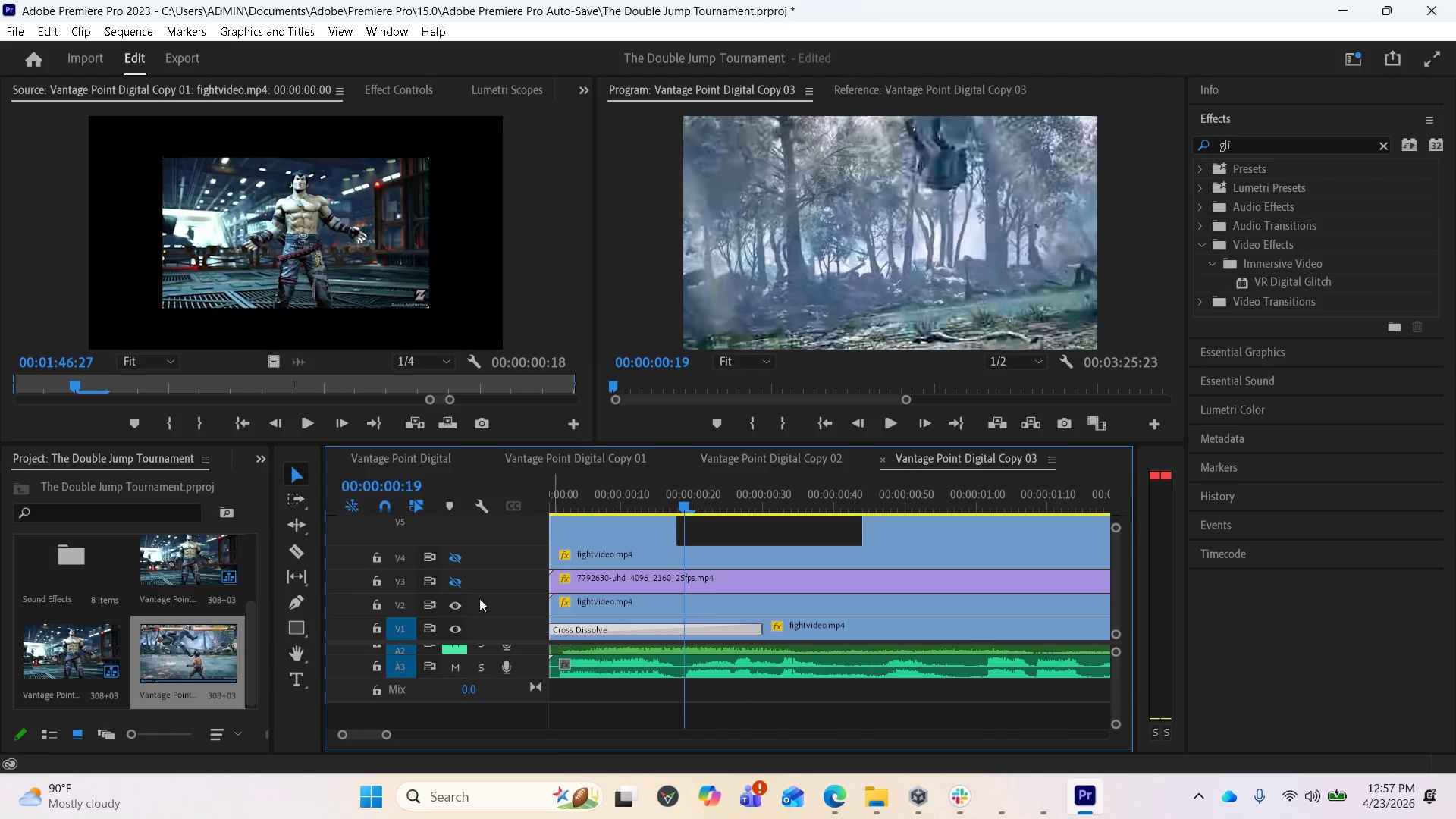 
left_click([456, 606])
 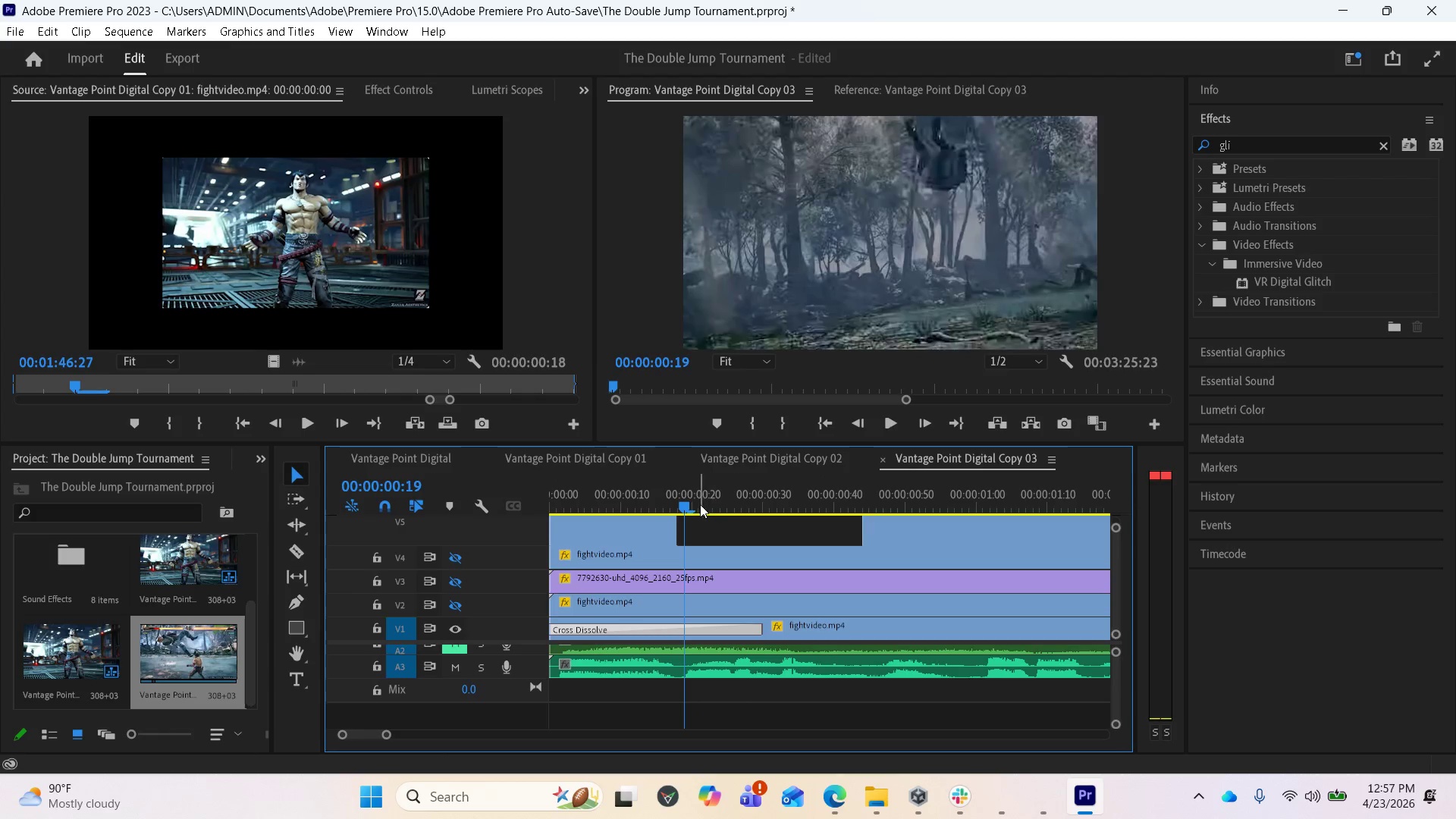 
left_click_drag(start_coordinate=[683, 500], to_coordinate=[598, 494])
 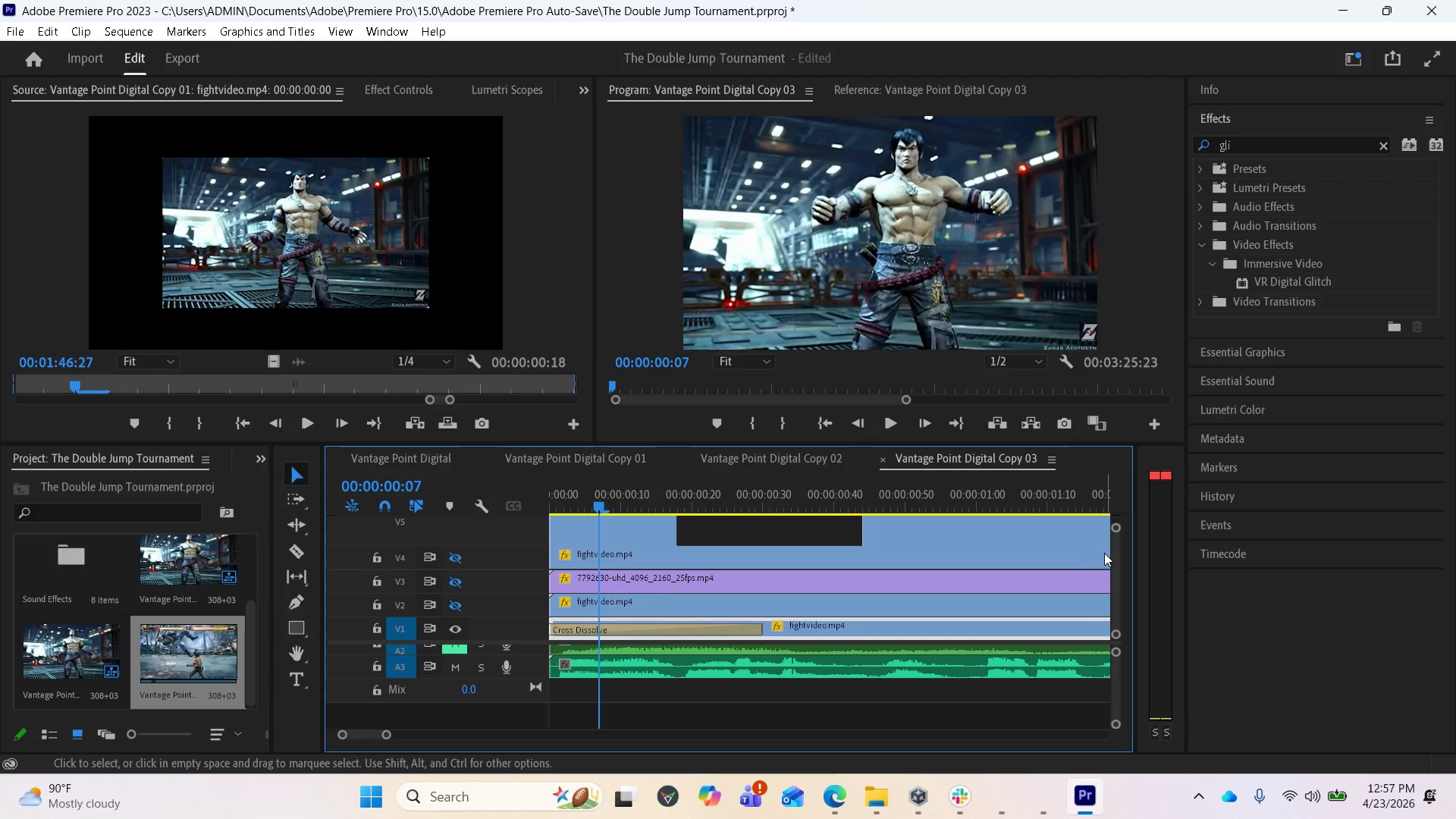 
left_click_drag(start_coordinate=[1119, 560], to_coordinate=[1119, 537])
 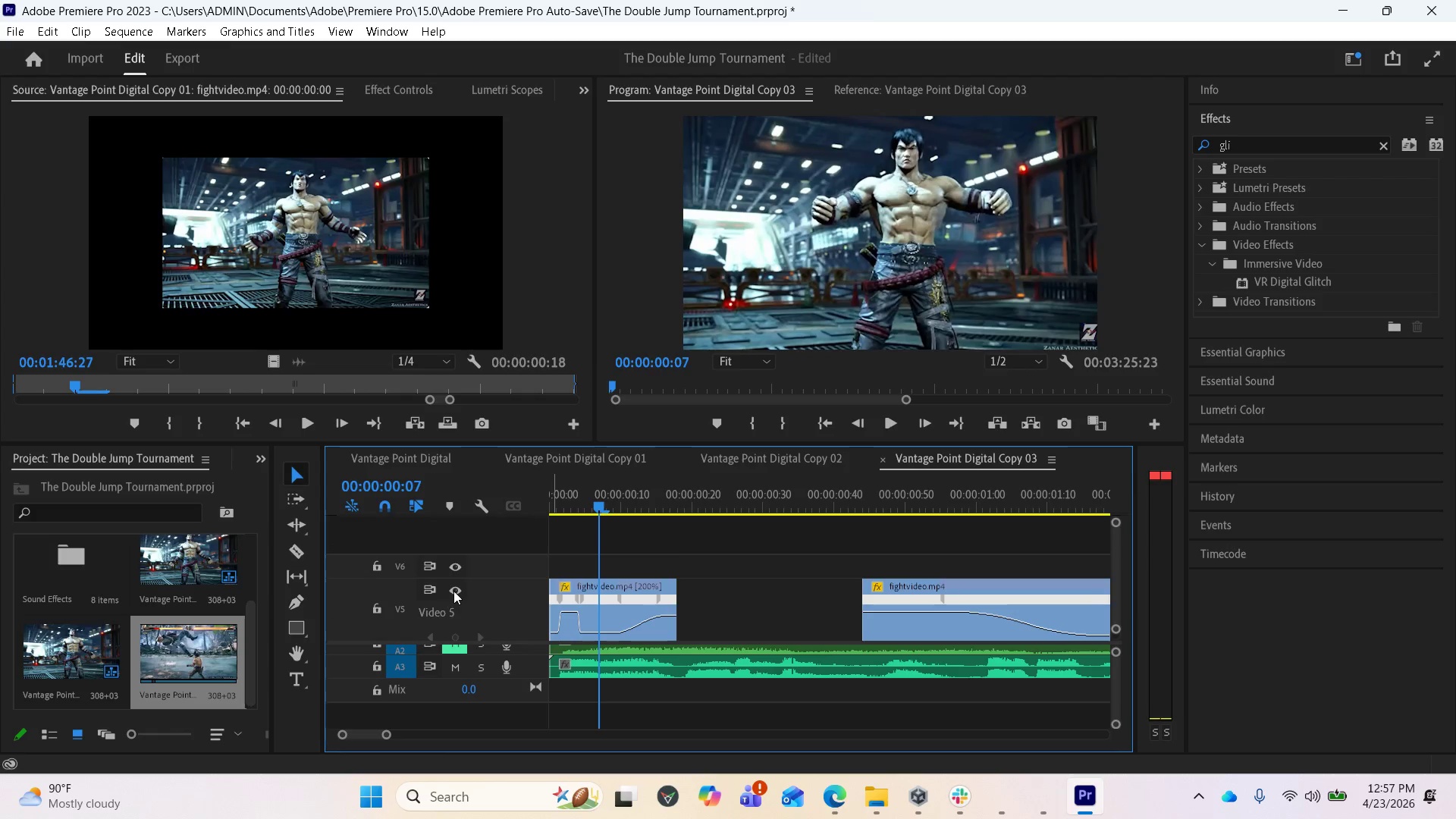 
left_click([456, 590])
 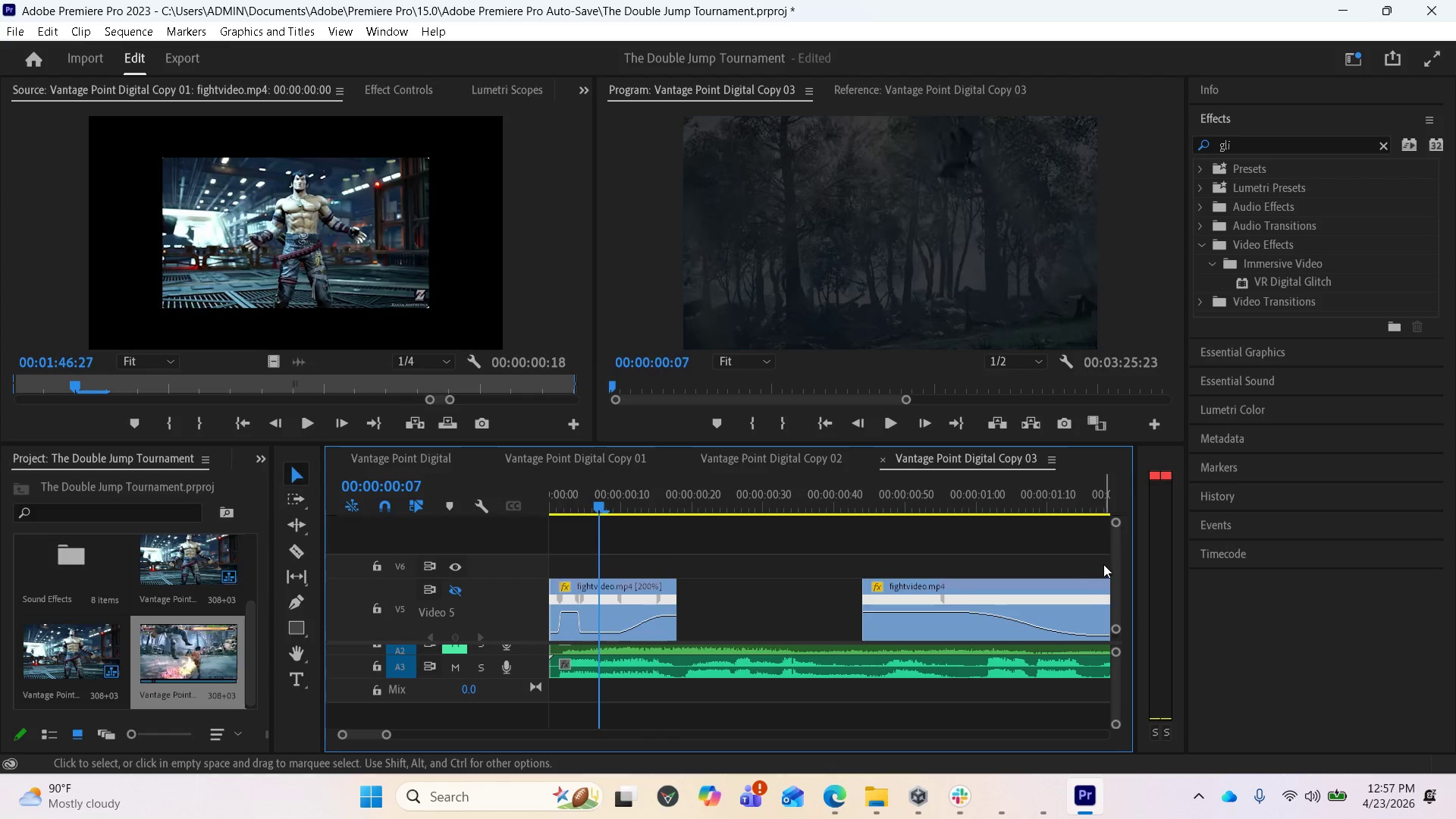 
left_click_drag(start_coordinate=[1118, 560], to_coordinate=[1107, 607])
 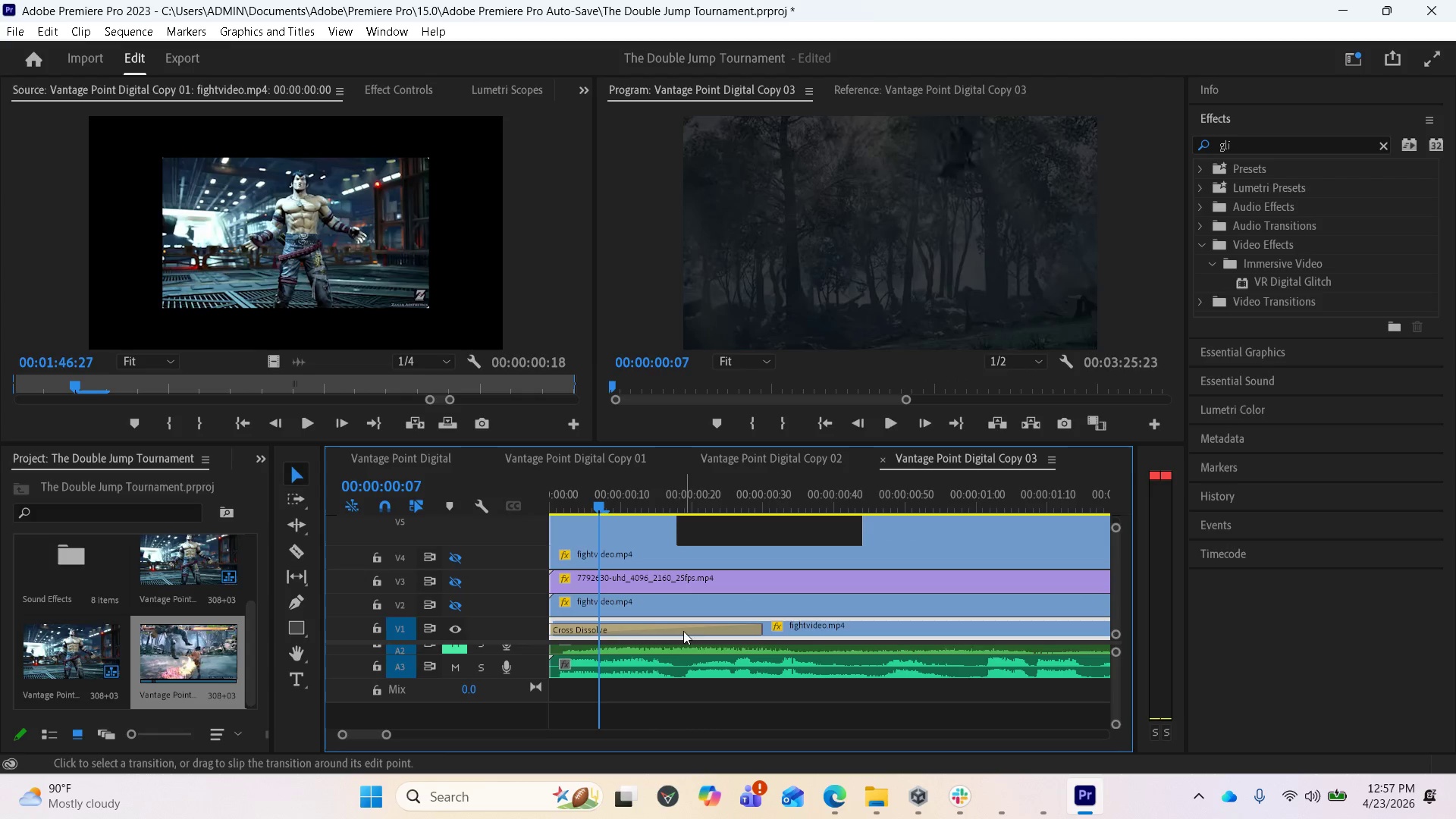 
left_click([679, 625])
 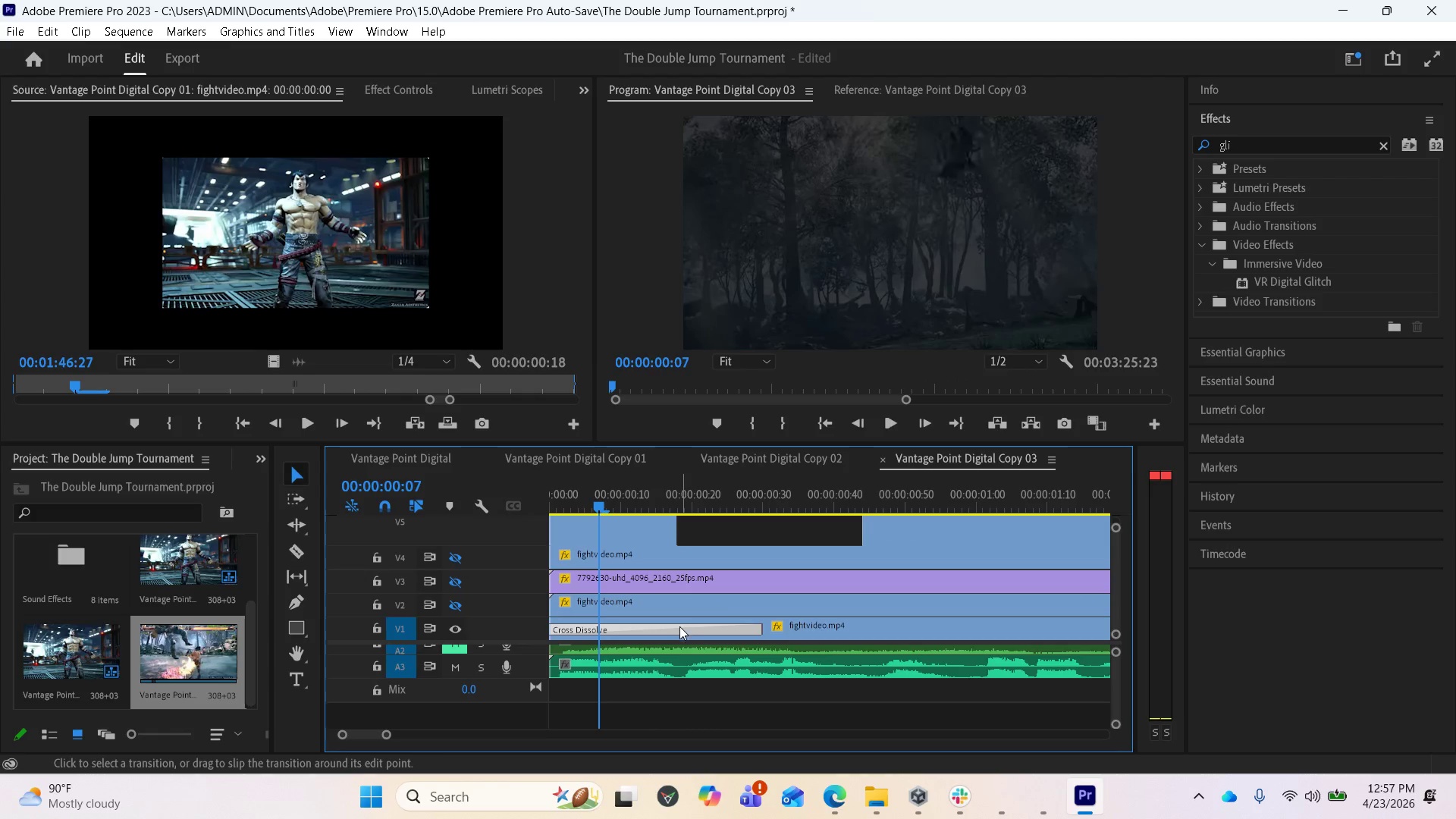 
left_click([679, 630])
 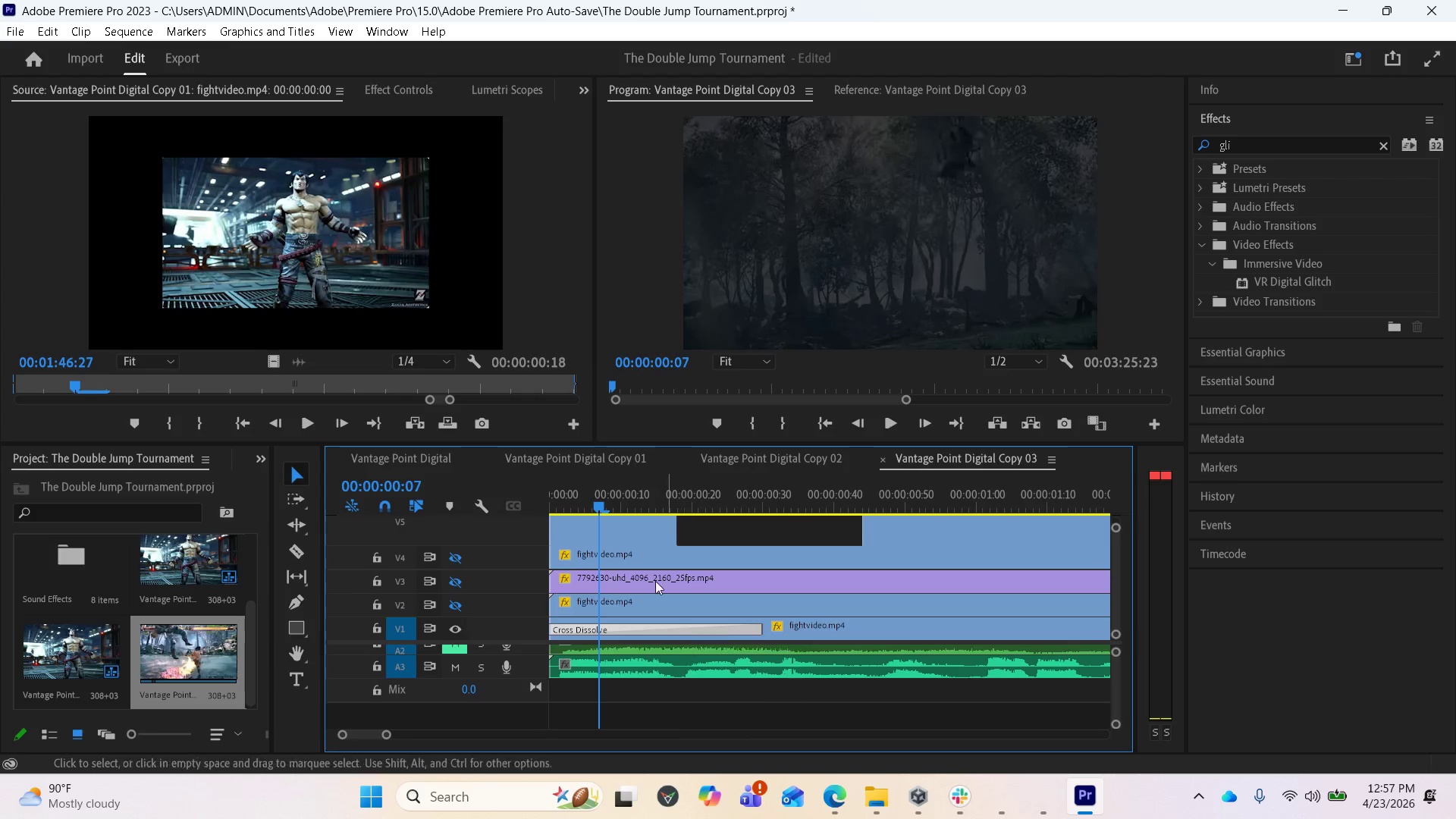 
left_click_drag(start_coordinate=[596, 502], to_coordinate=[551, 510])
 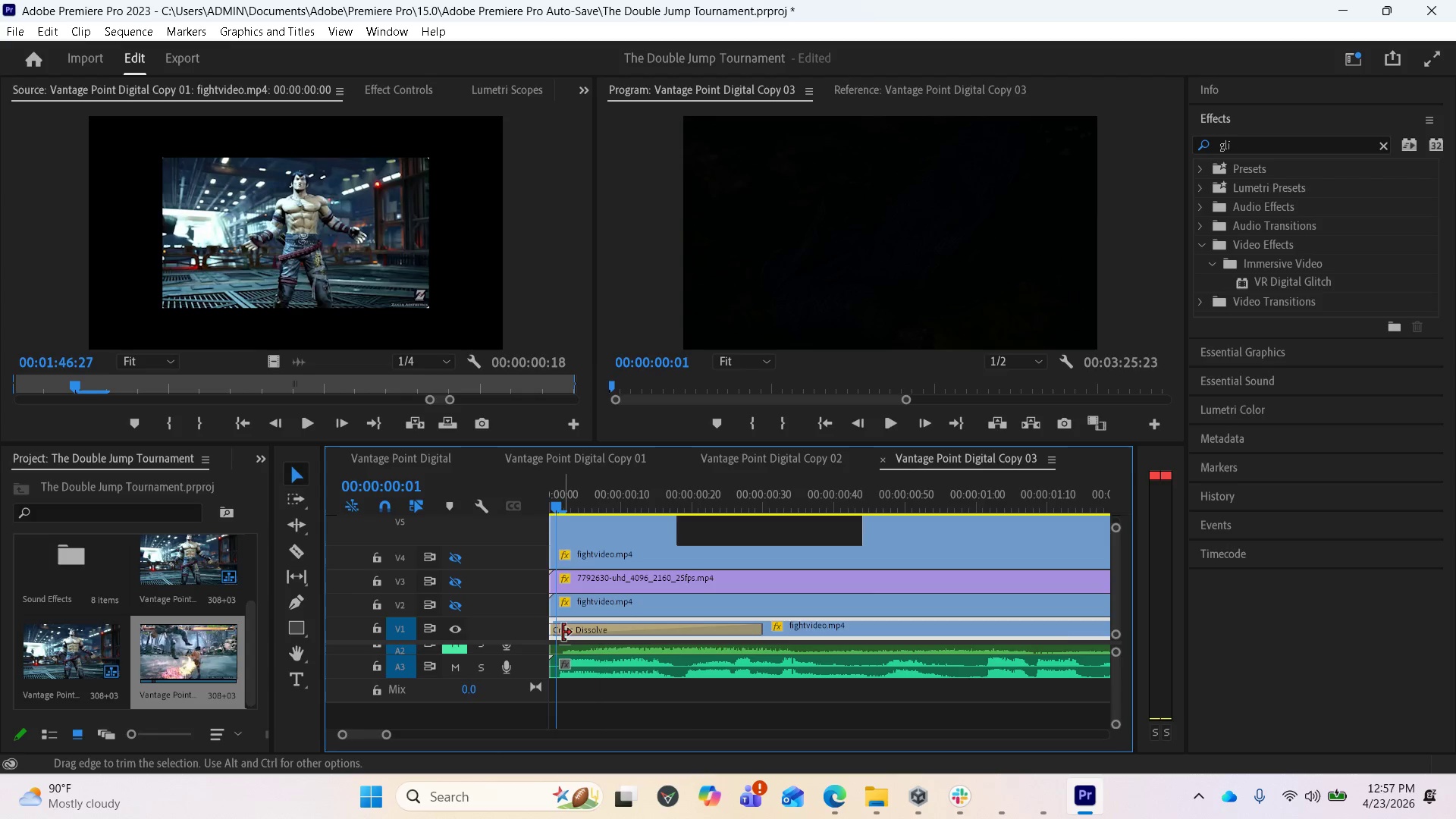 
left_click([563, 629])
 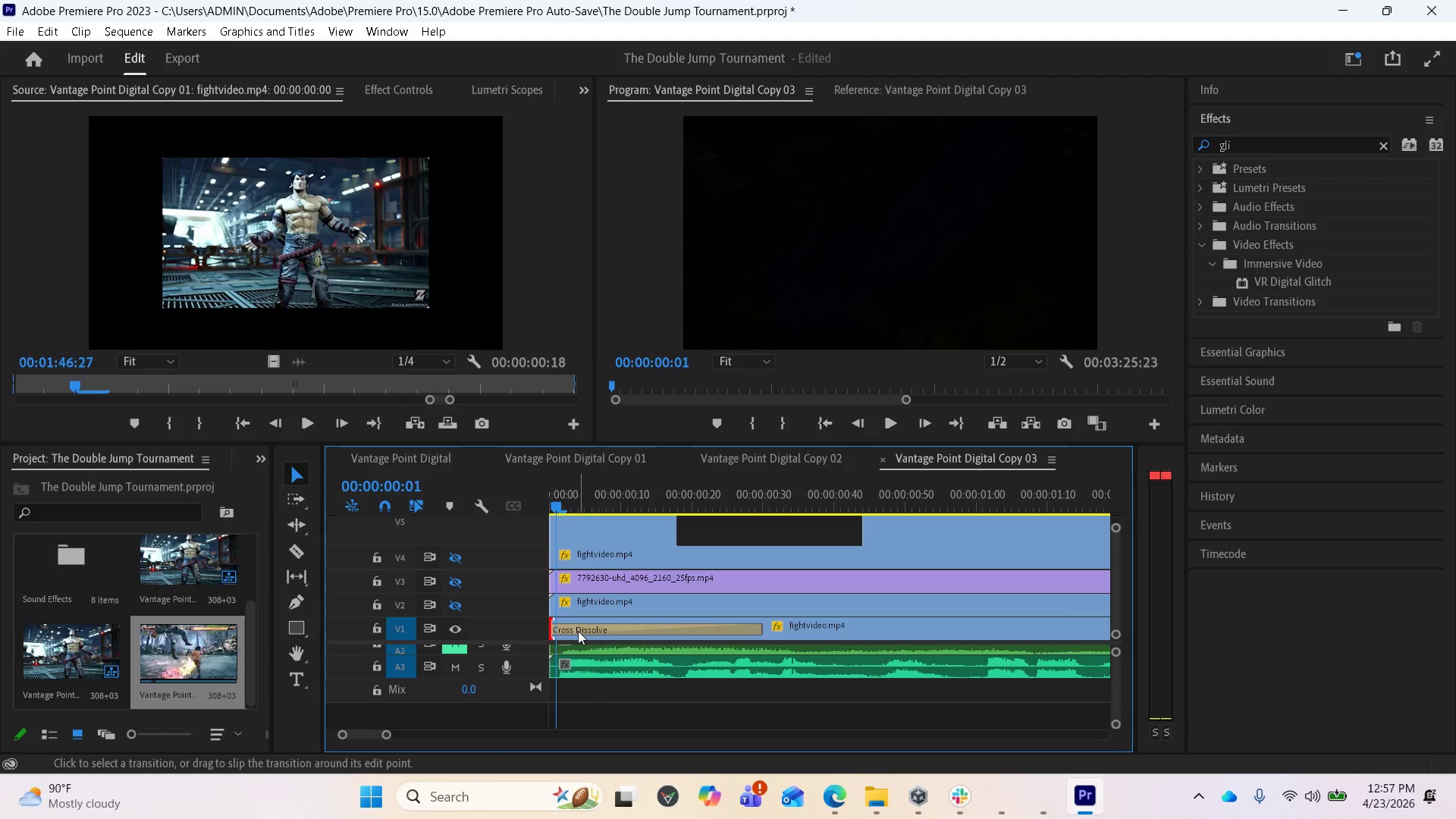 
left_click([578, 631])
 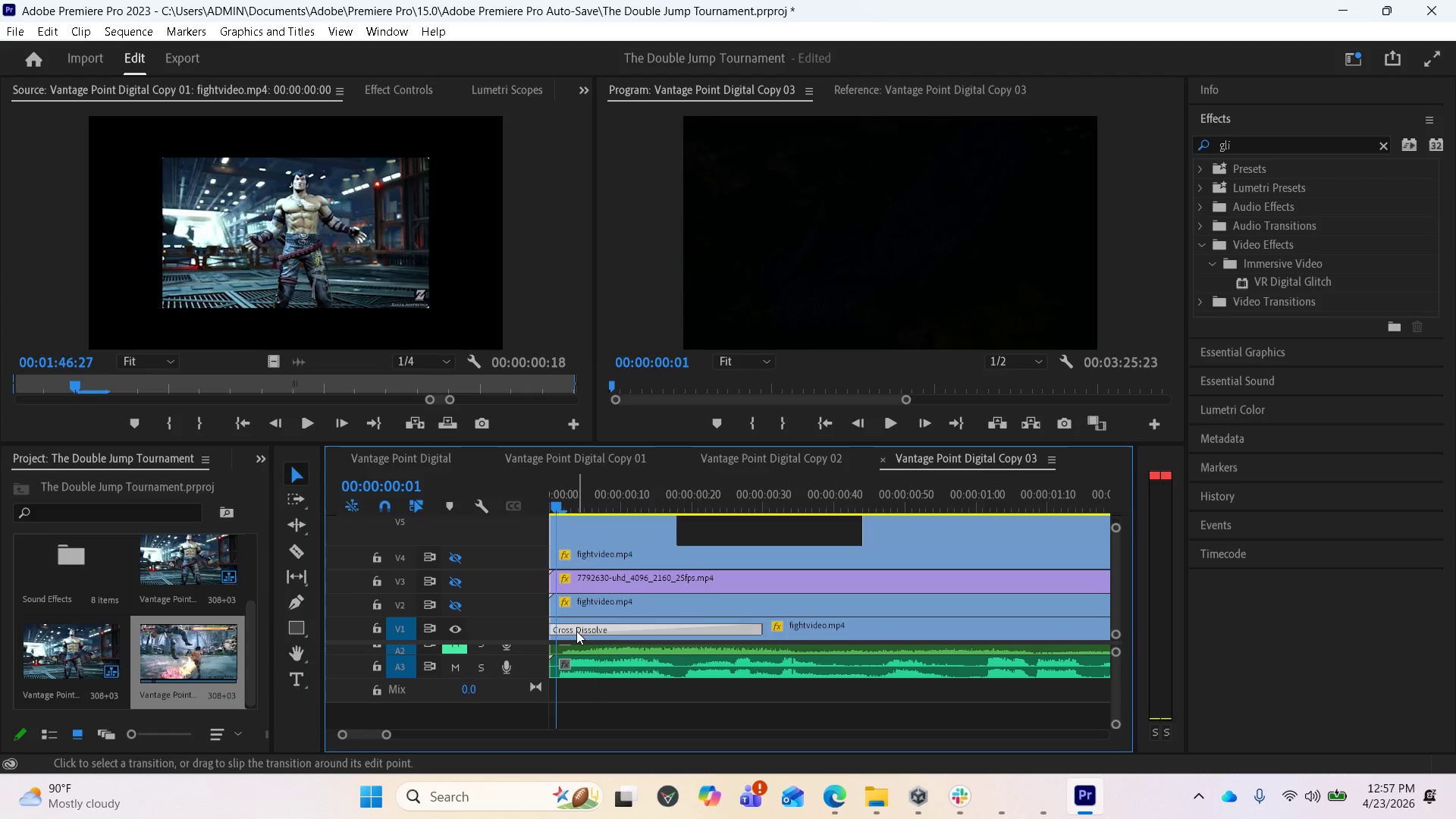 
right_click([576, 631])
 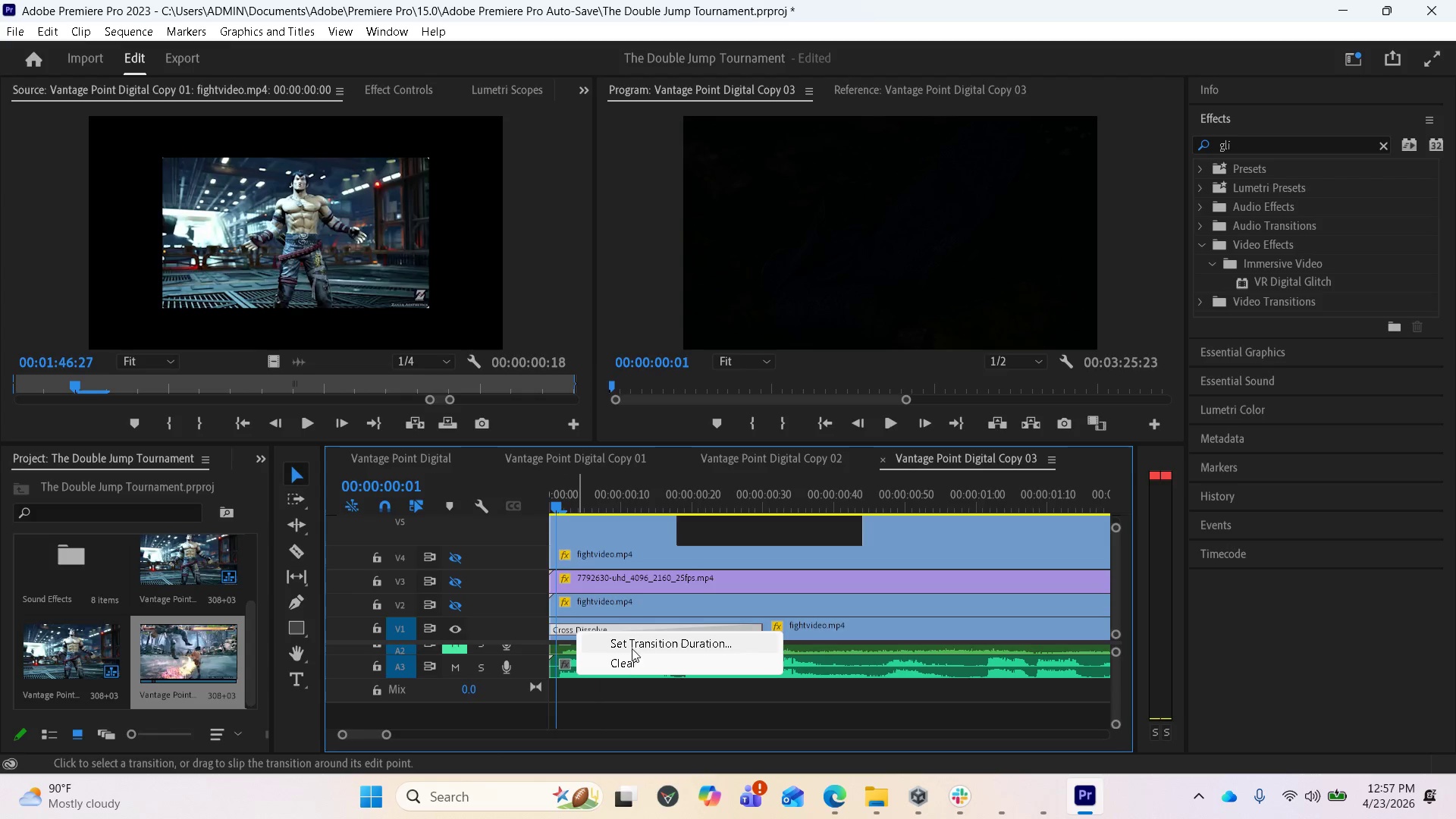 
left_click([630, 662])
 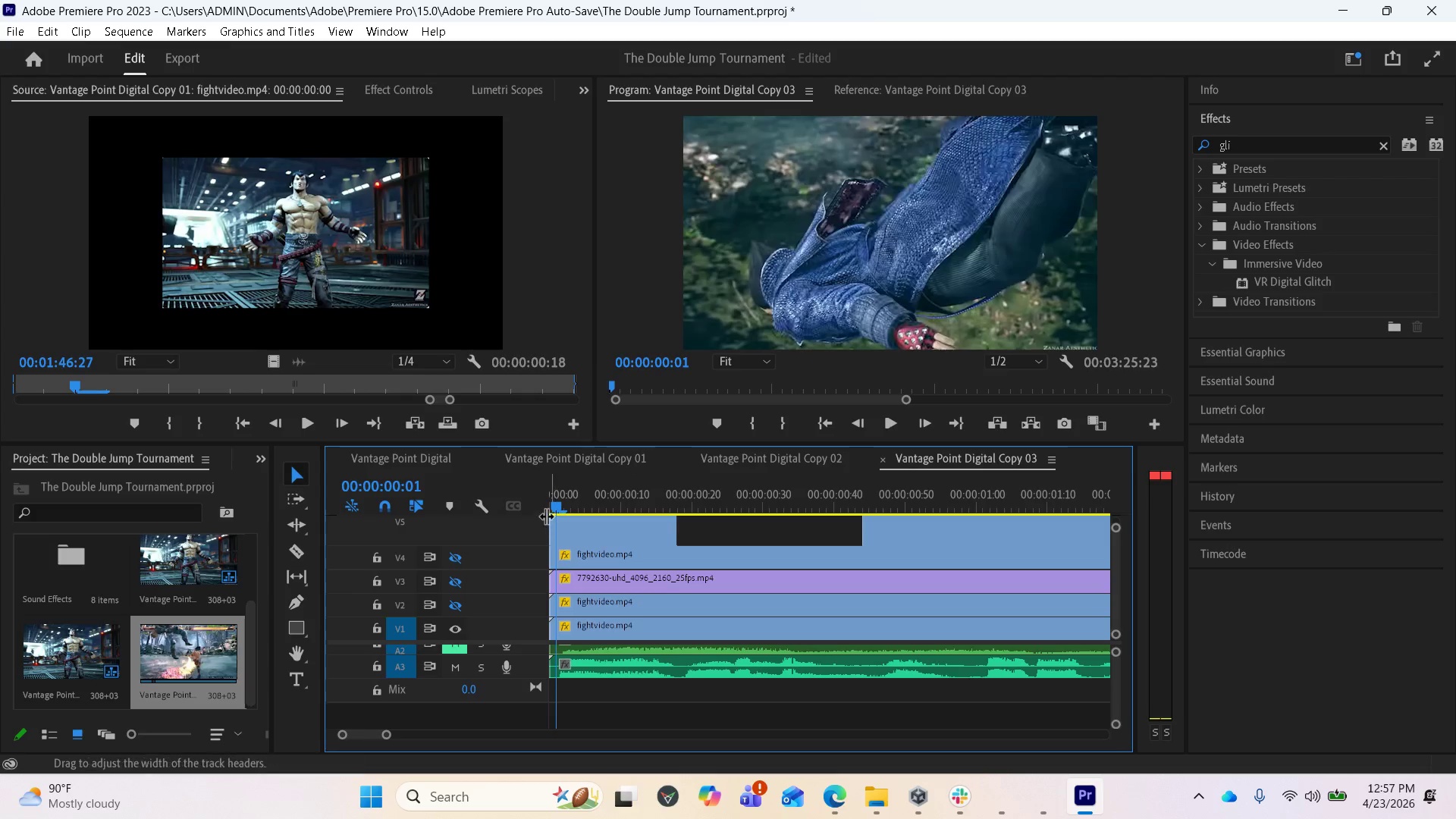 
left_click_drag(start_coordinate=[562, 508], to_coordinate=[538, 484])
 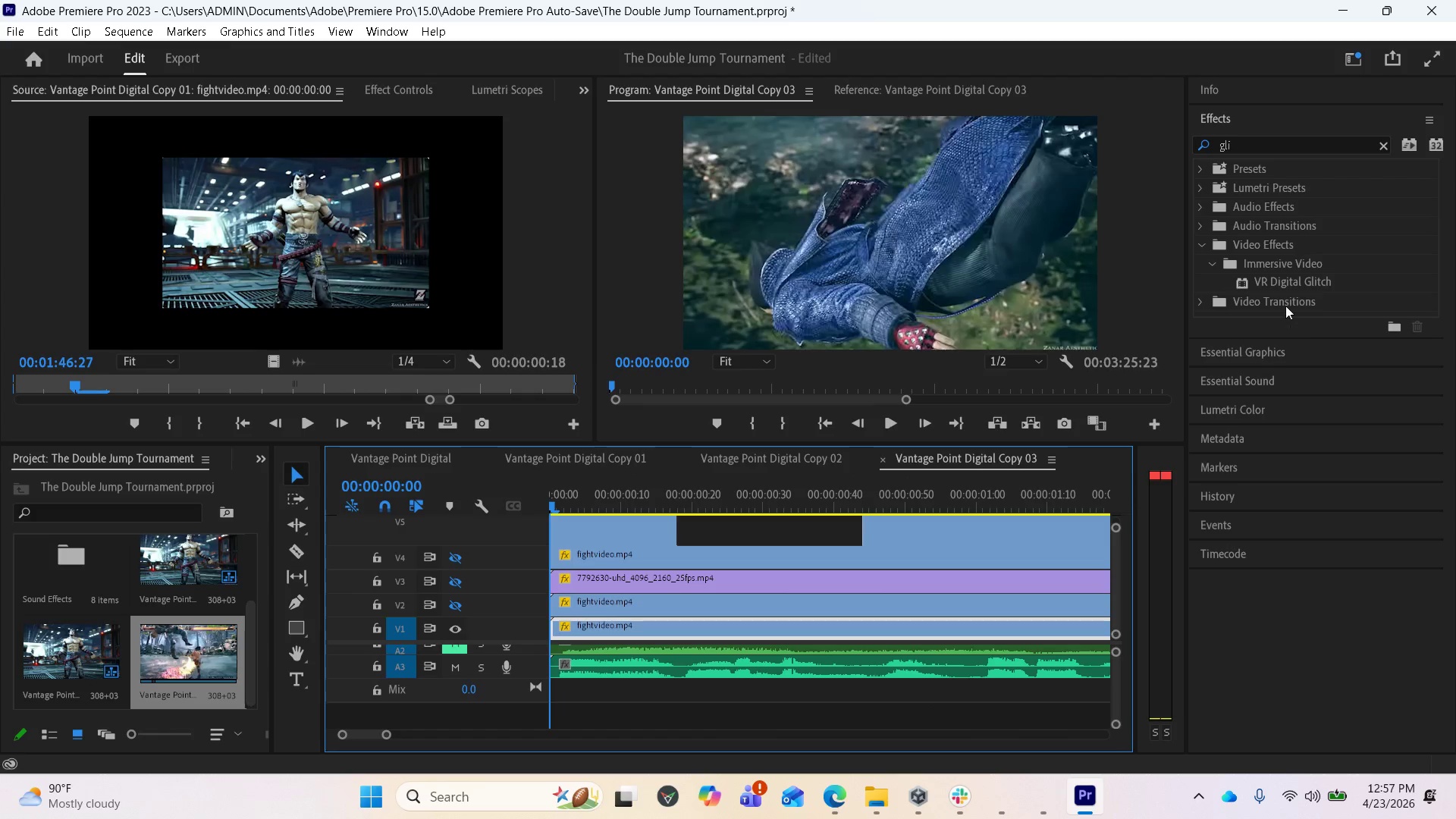 
wait(5.55)
 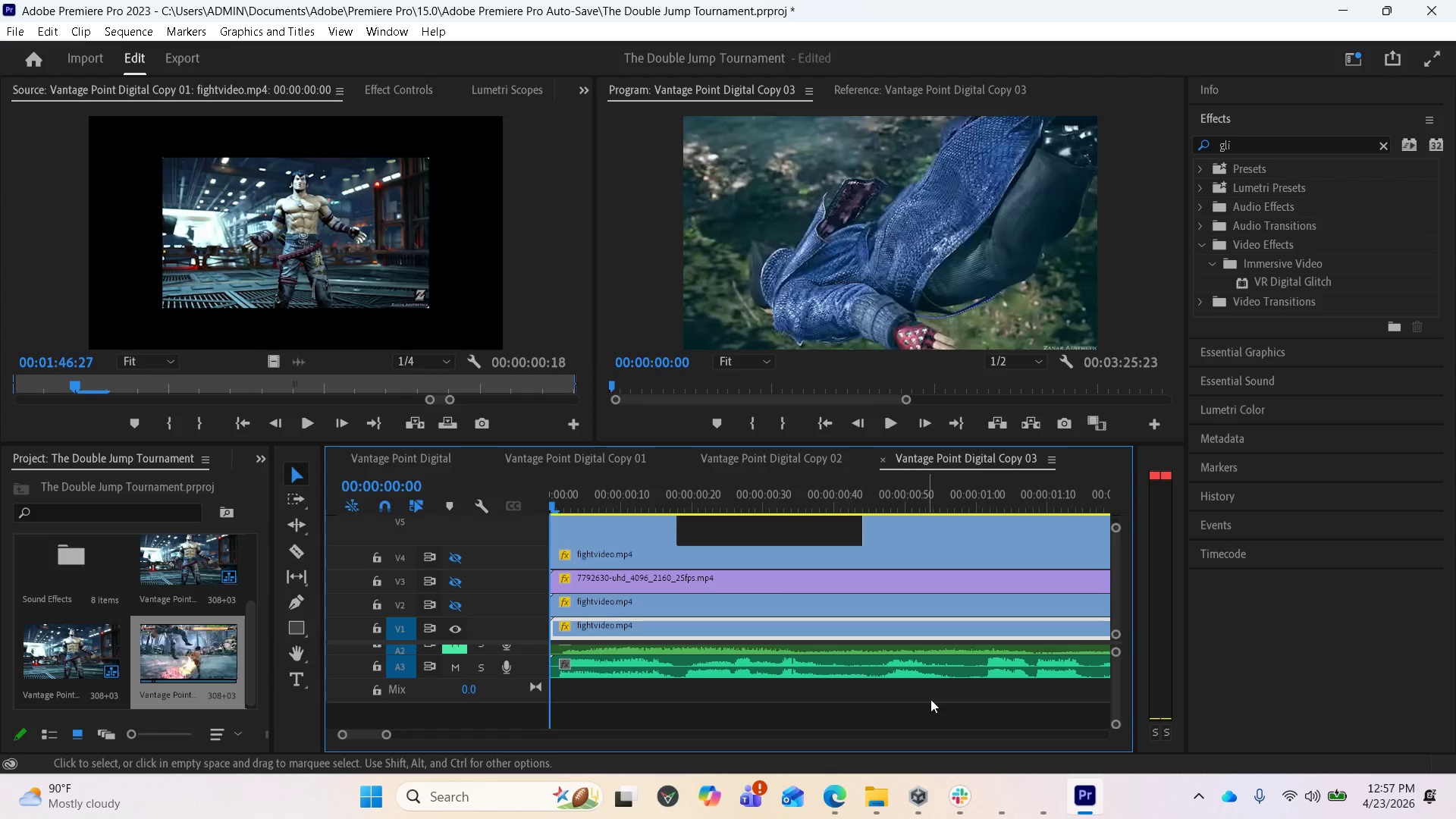 
left_click_drag(start_coordinate=[1286, 286], to_coordinate=[592, 633])
 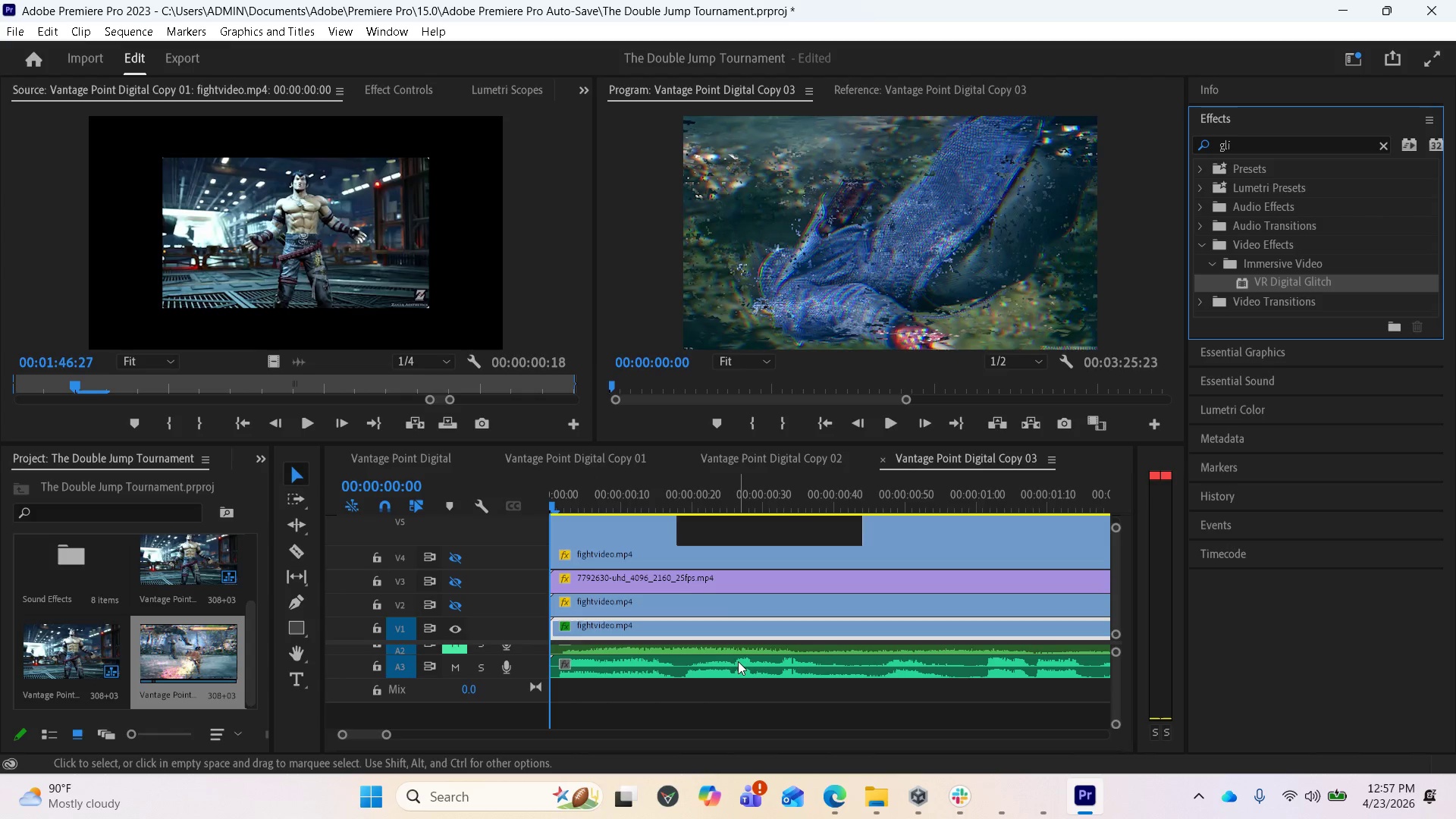 
key(Space)
 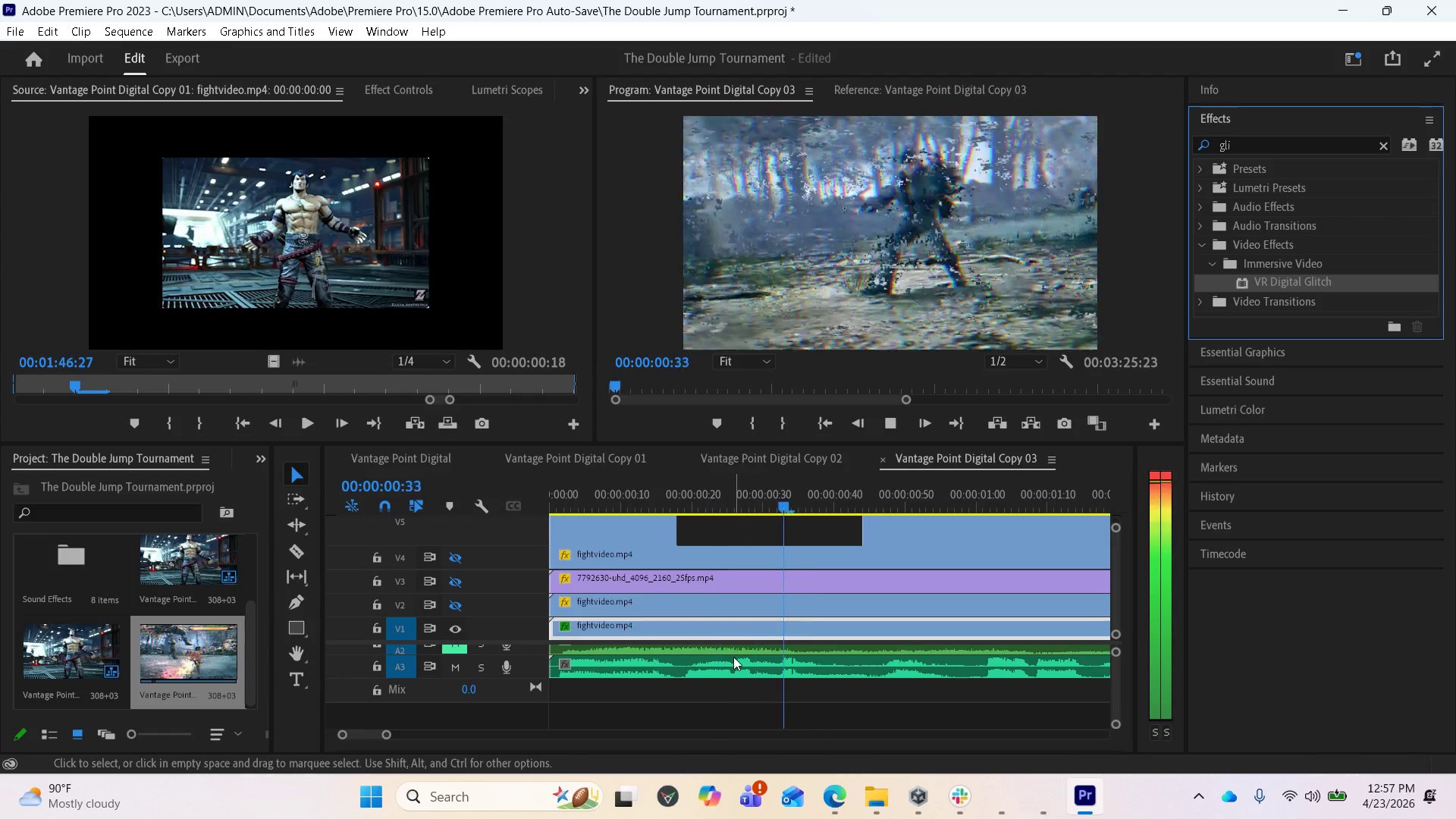 
key(Space)
 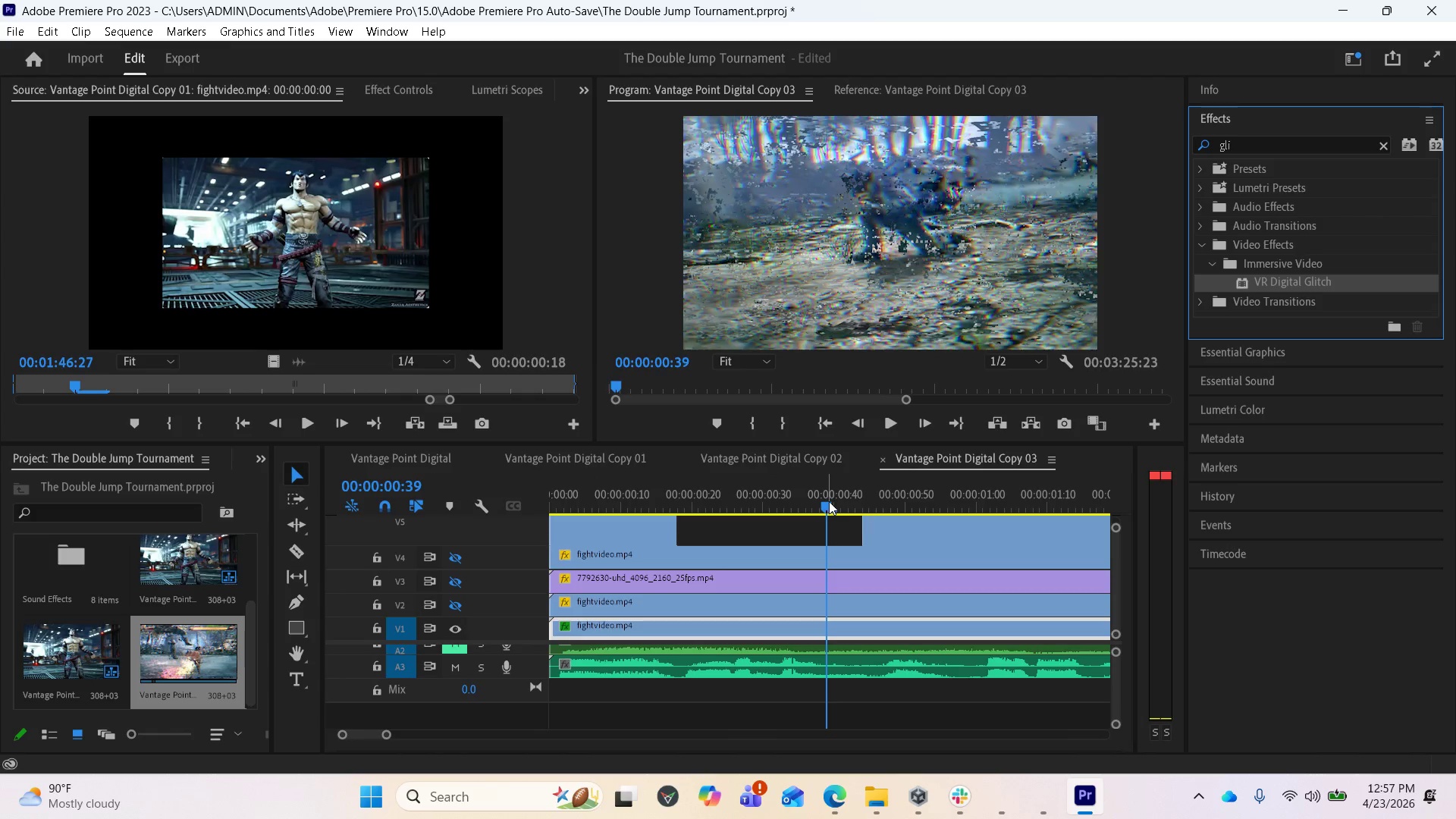 
left_click_drag(start_coordinate=[829, 501], to_coordinate=[551, 514])
 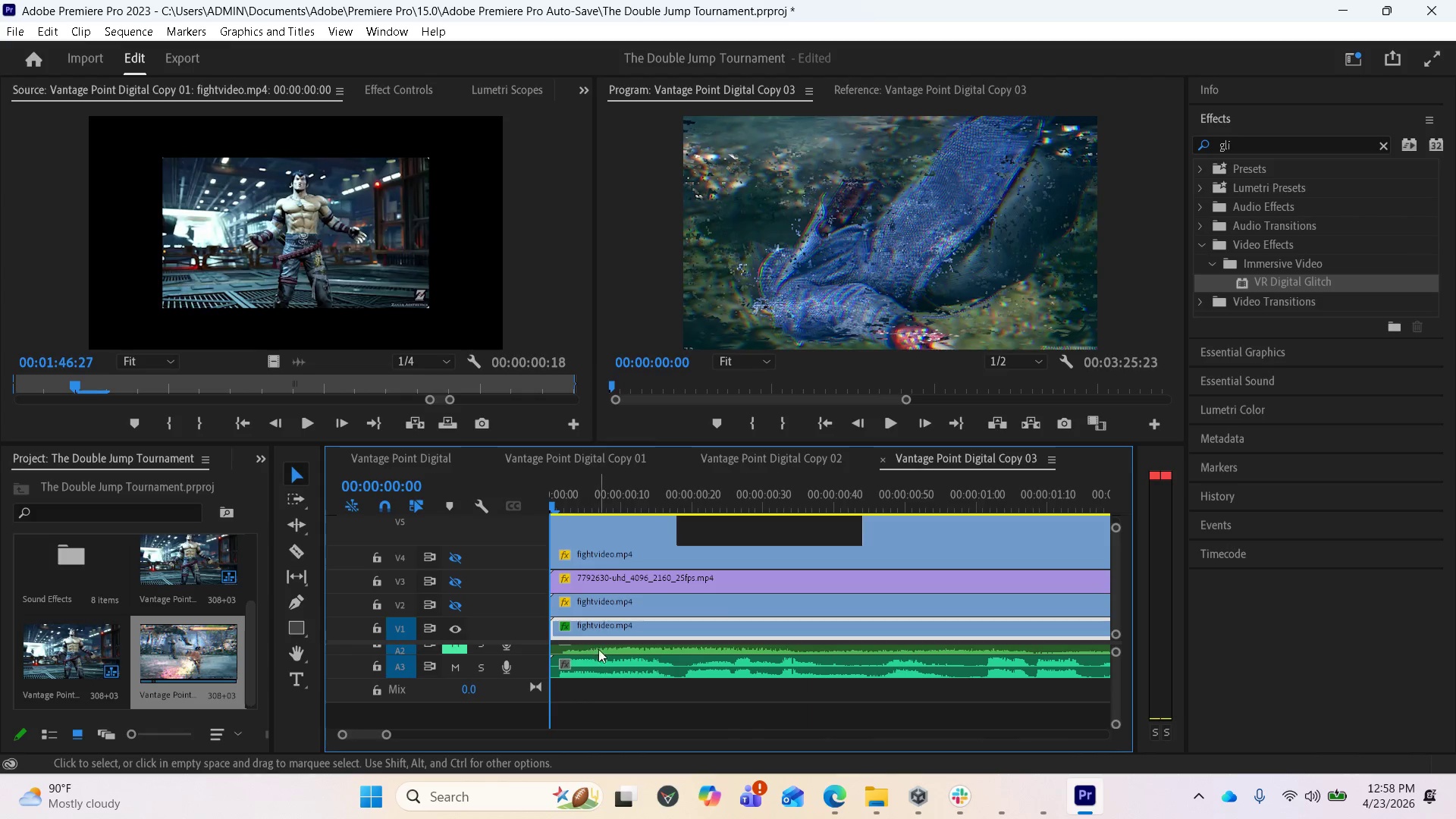 
mouse_move([600, 614])
 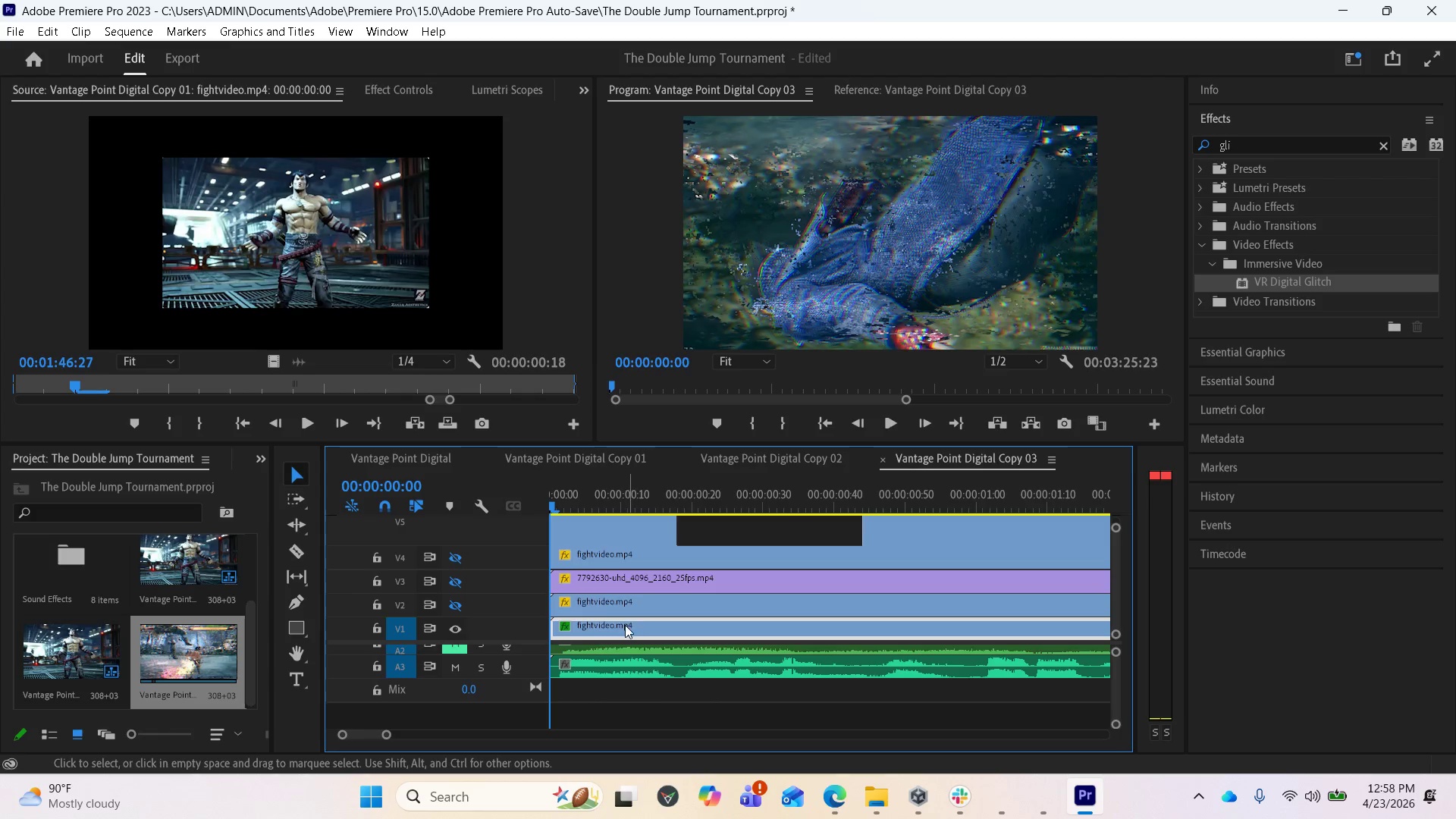 
left_click([621, 626])
 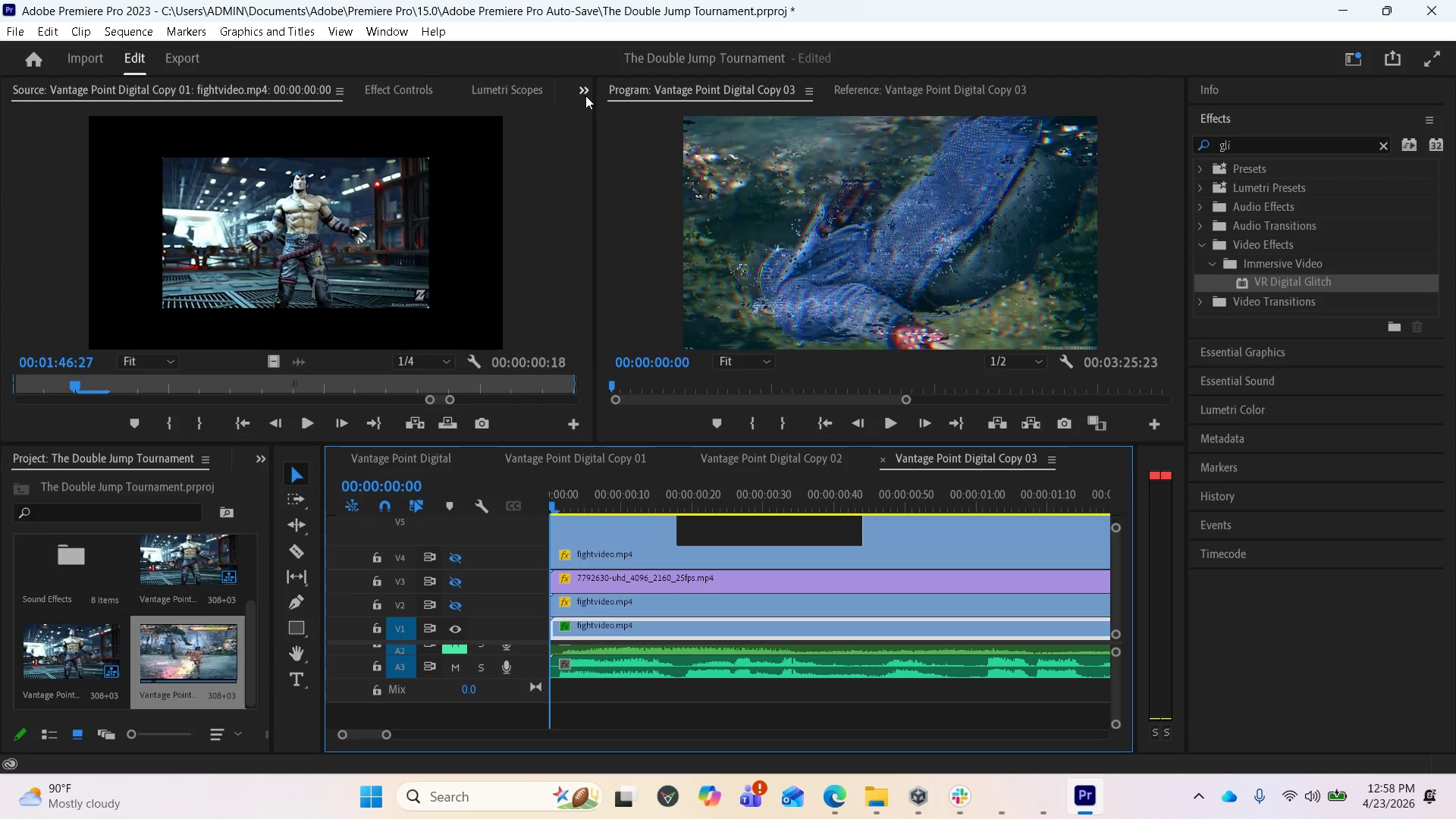 
left_click([583, 89])
 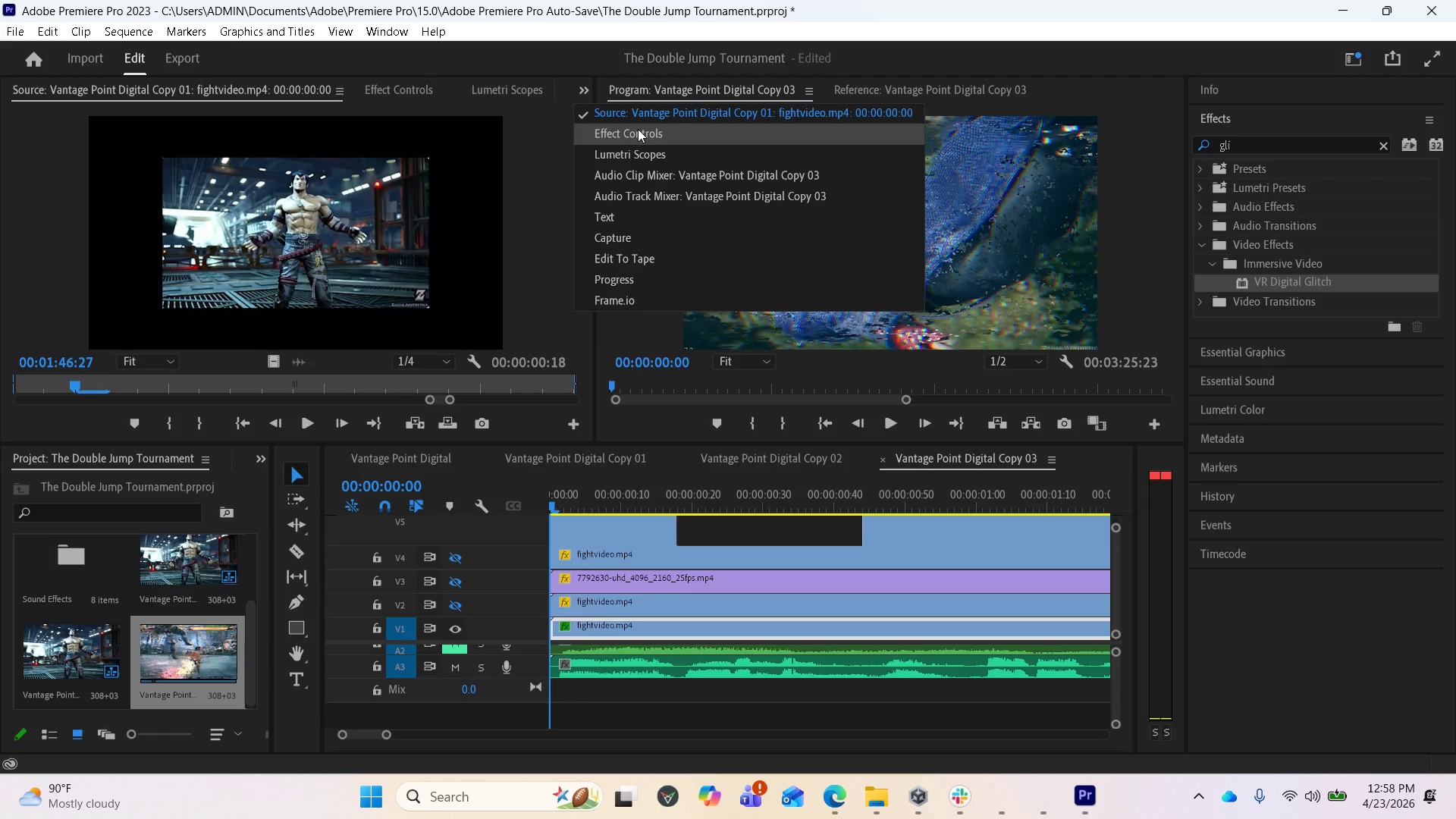 
left_click([638, 129])
 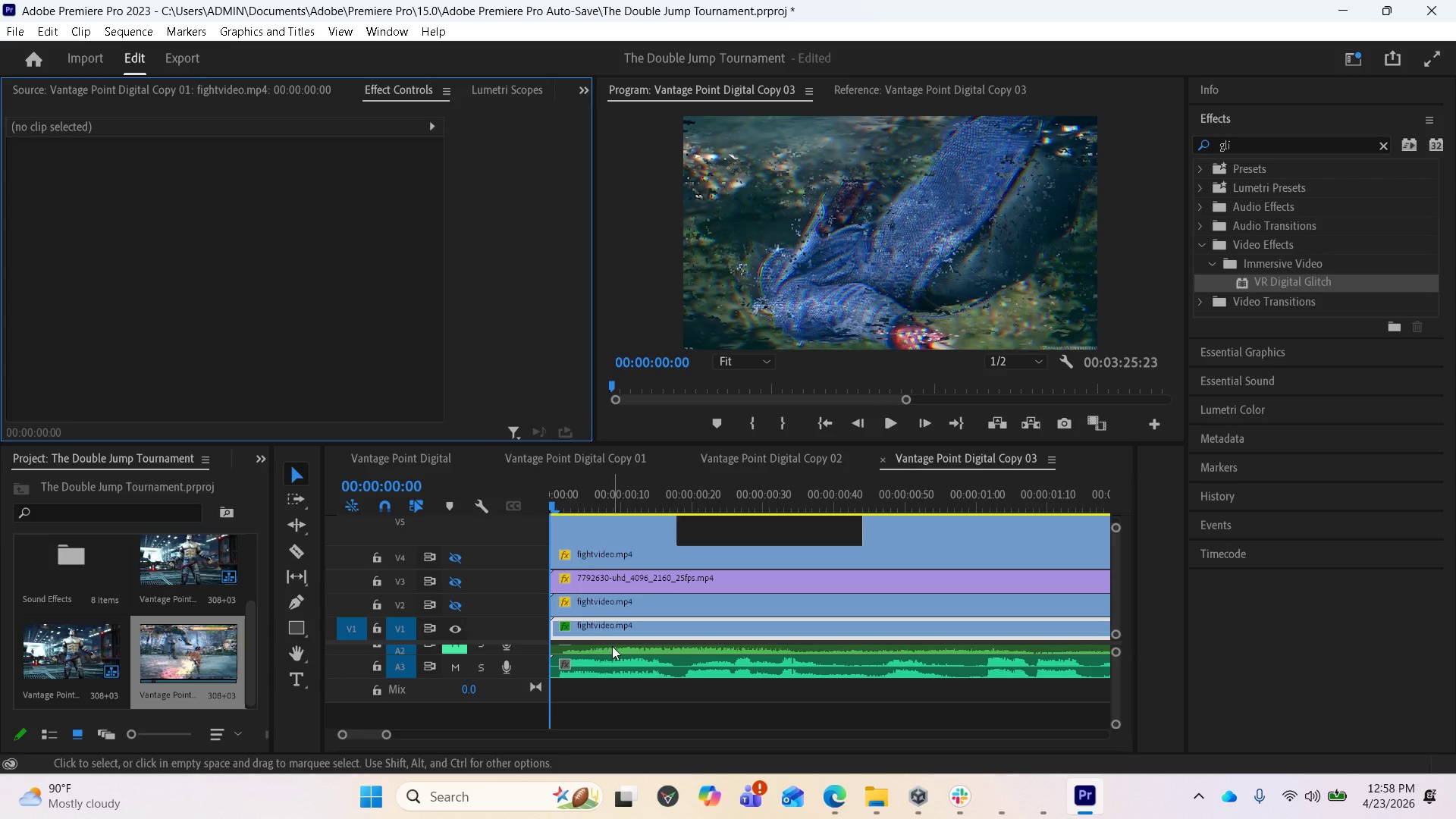 
left_click([612, 630])
 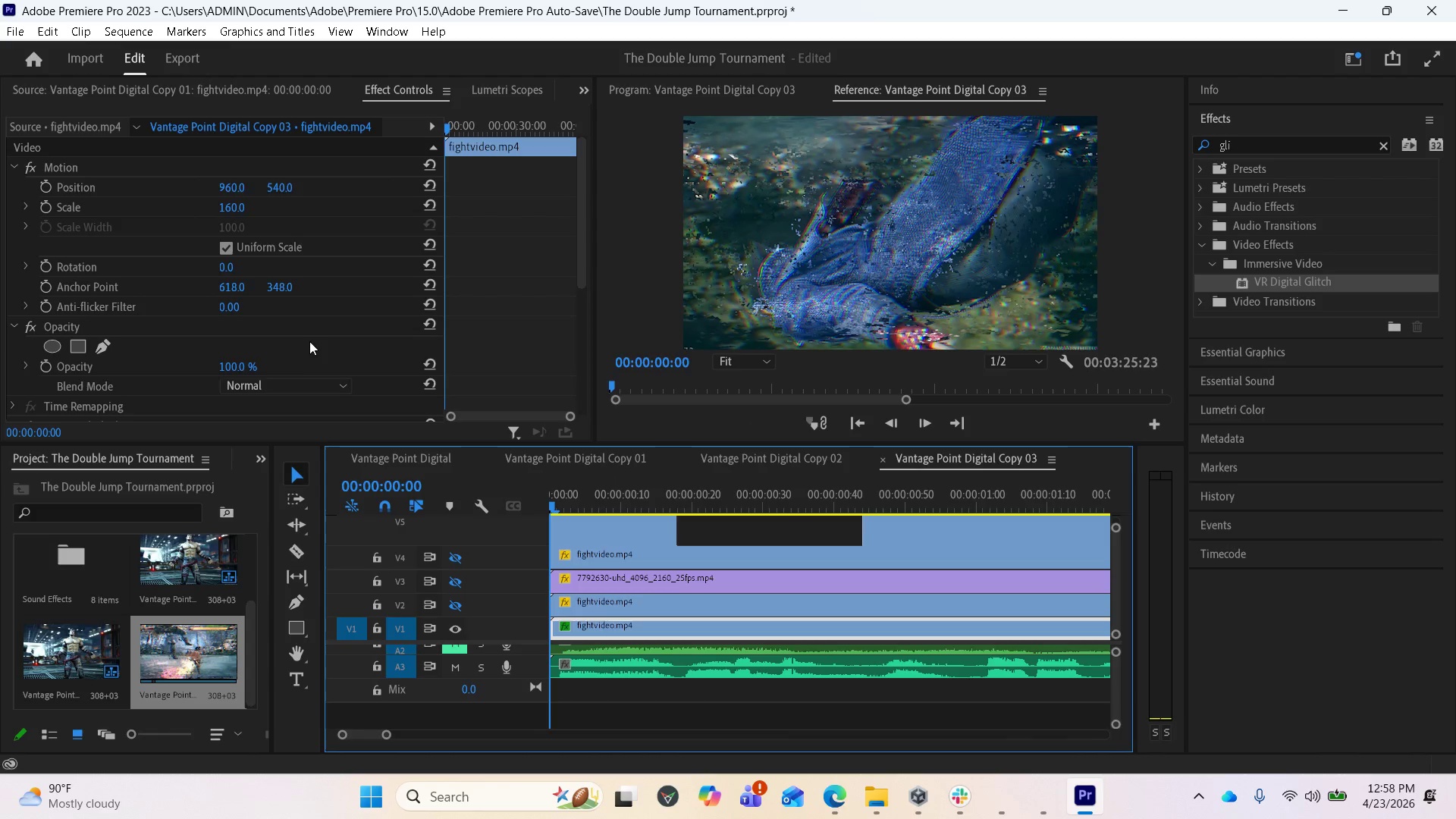 
scroll: coordinate [347, 369], scroll_direction: down, amount: 15.0
 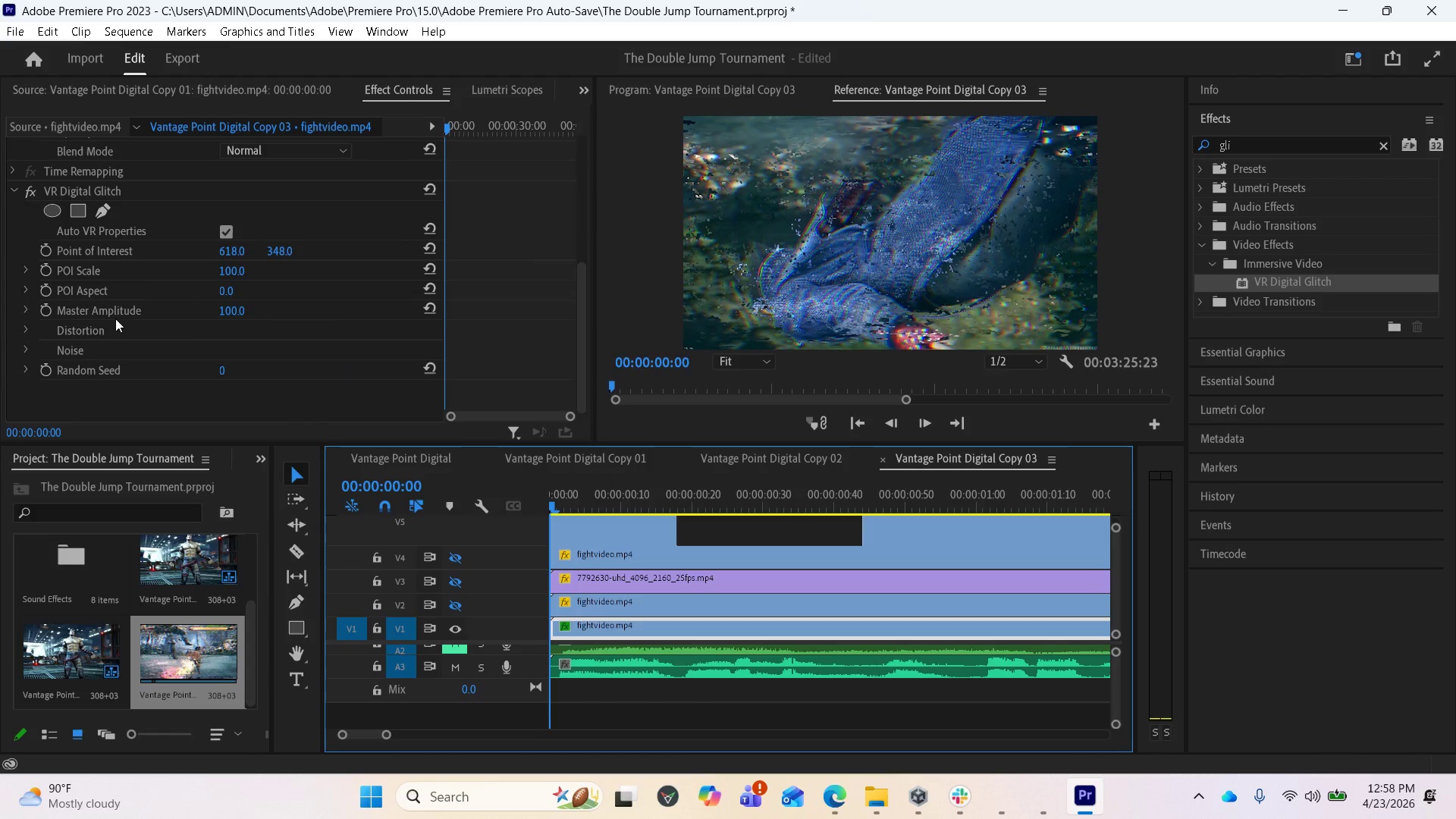 
wait(5.71)
 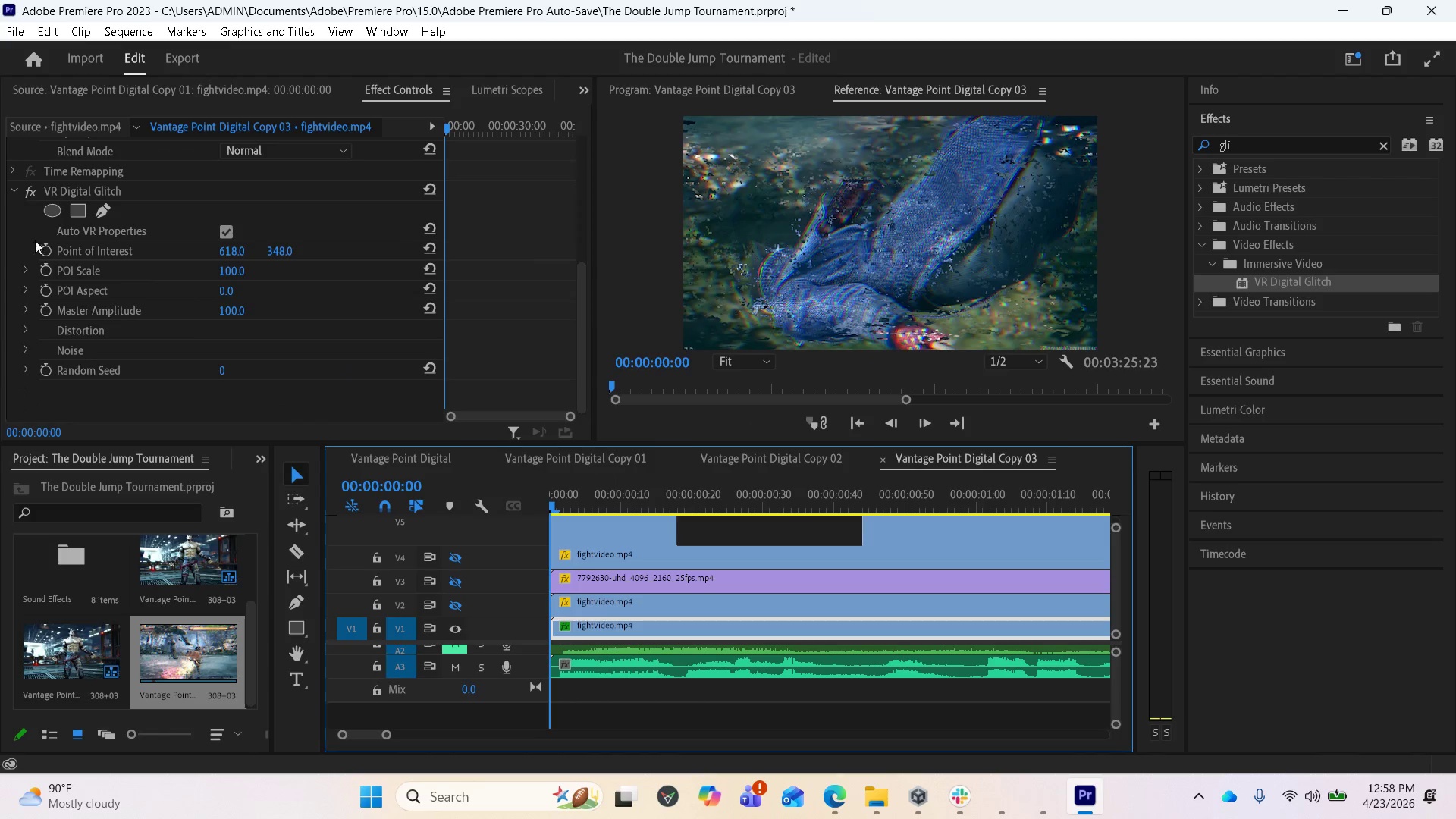 
left_click([24, 334])
 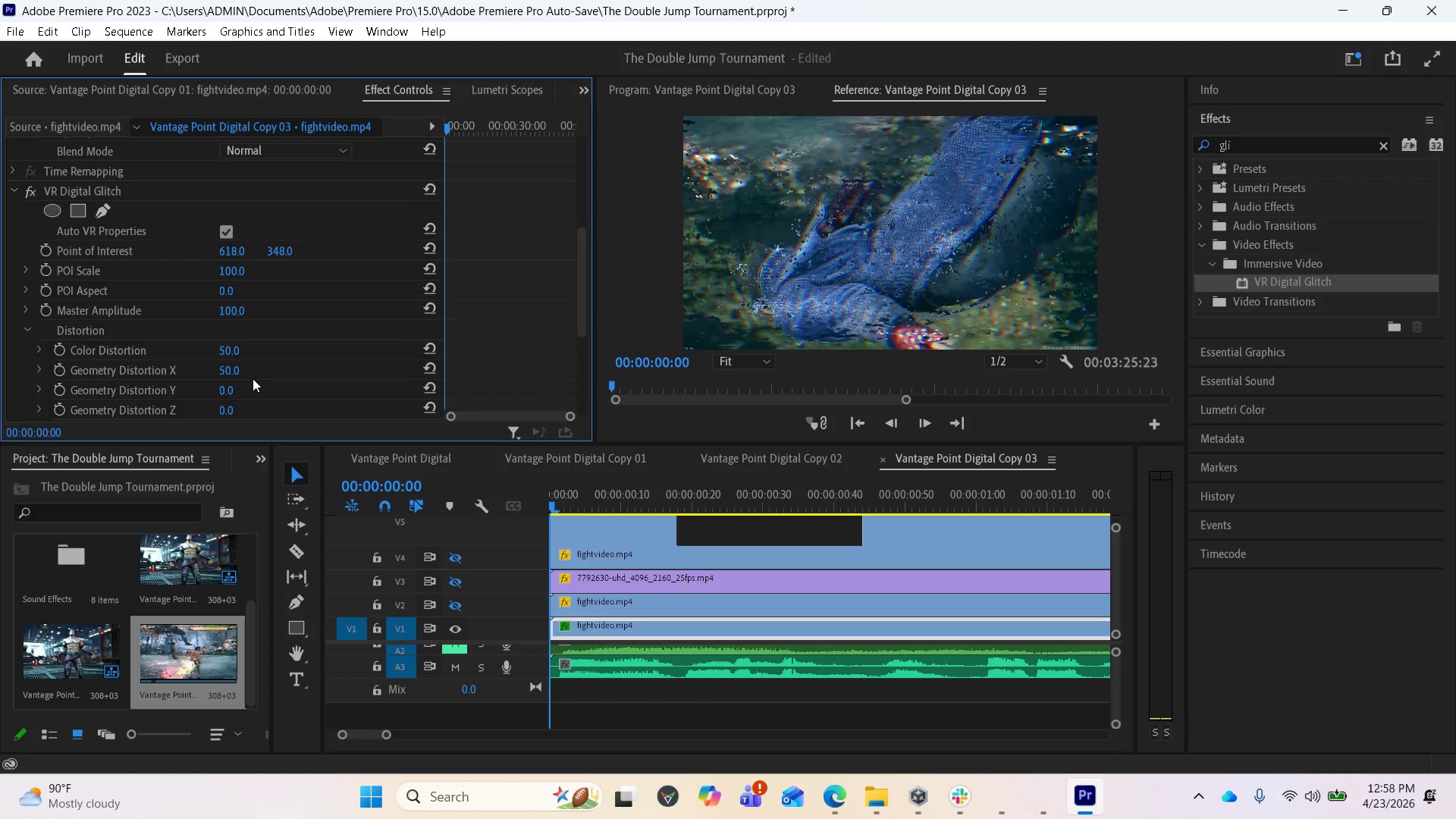 
scroll: coordinate [252, 380], scroll_direction: down, amount: 3.0
 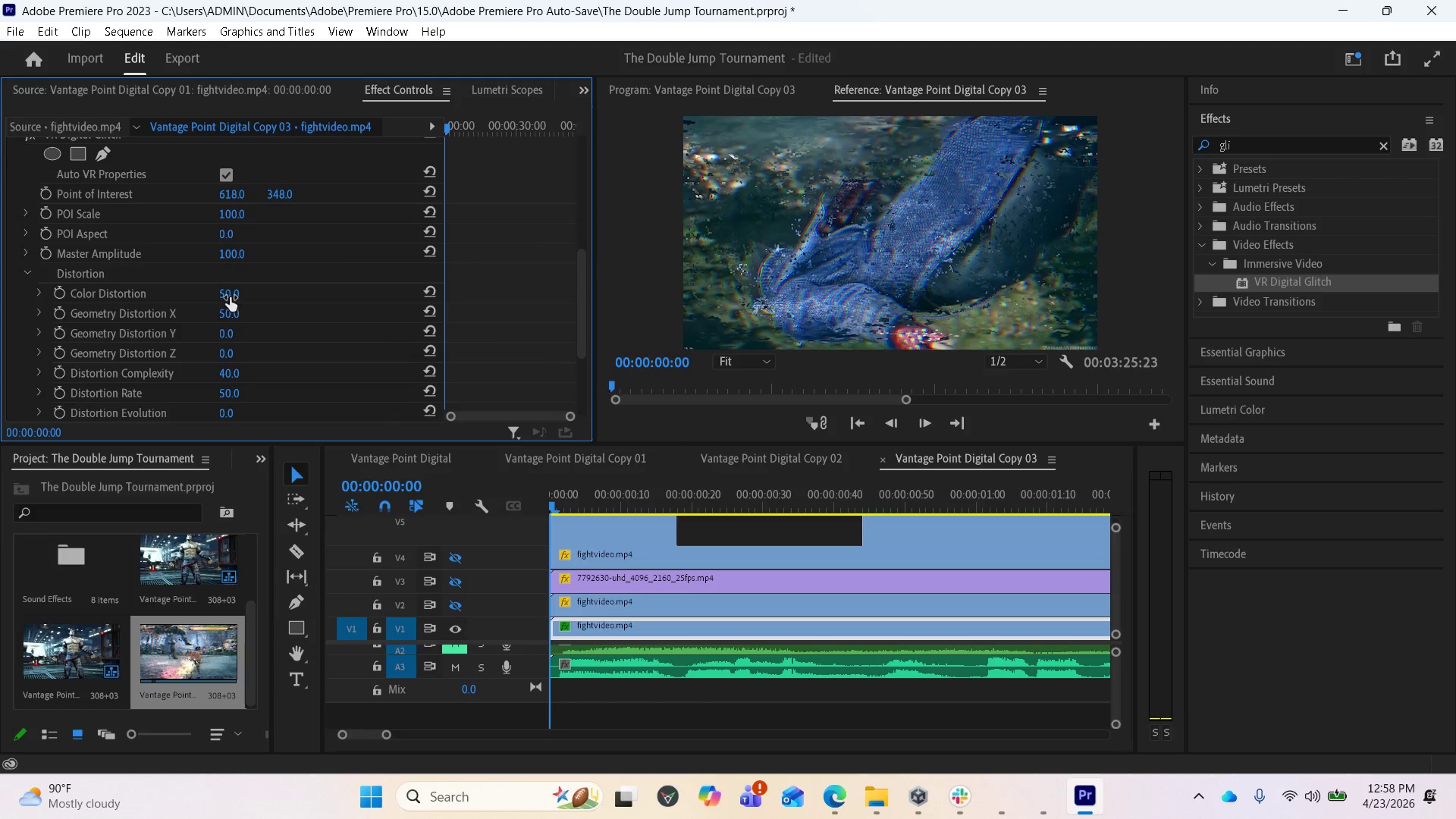 
left_click_drag(start_coordinate=[229, 296], to_coordinate=[438, 317])
 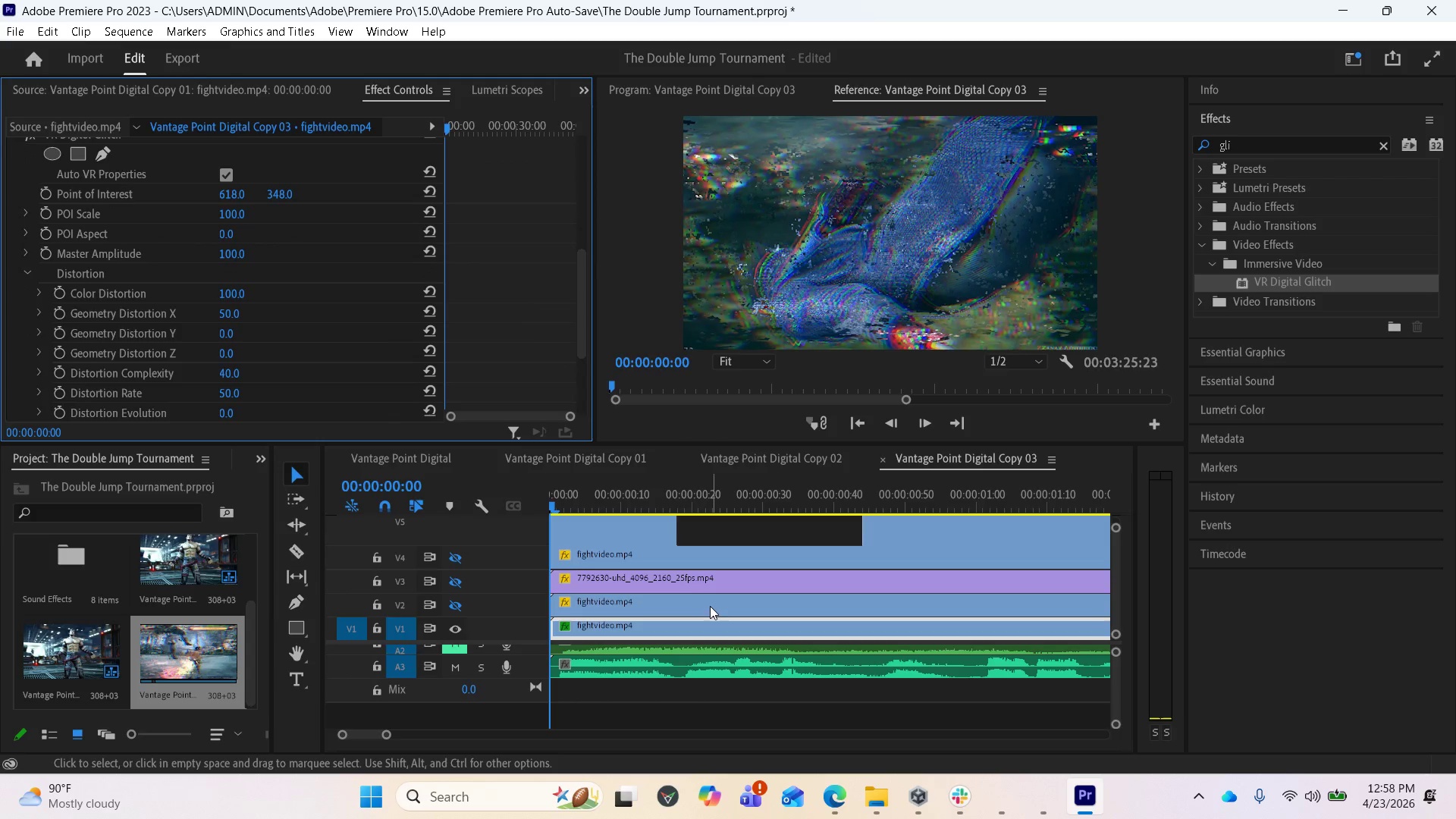 
key(Space)
 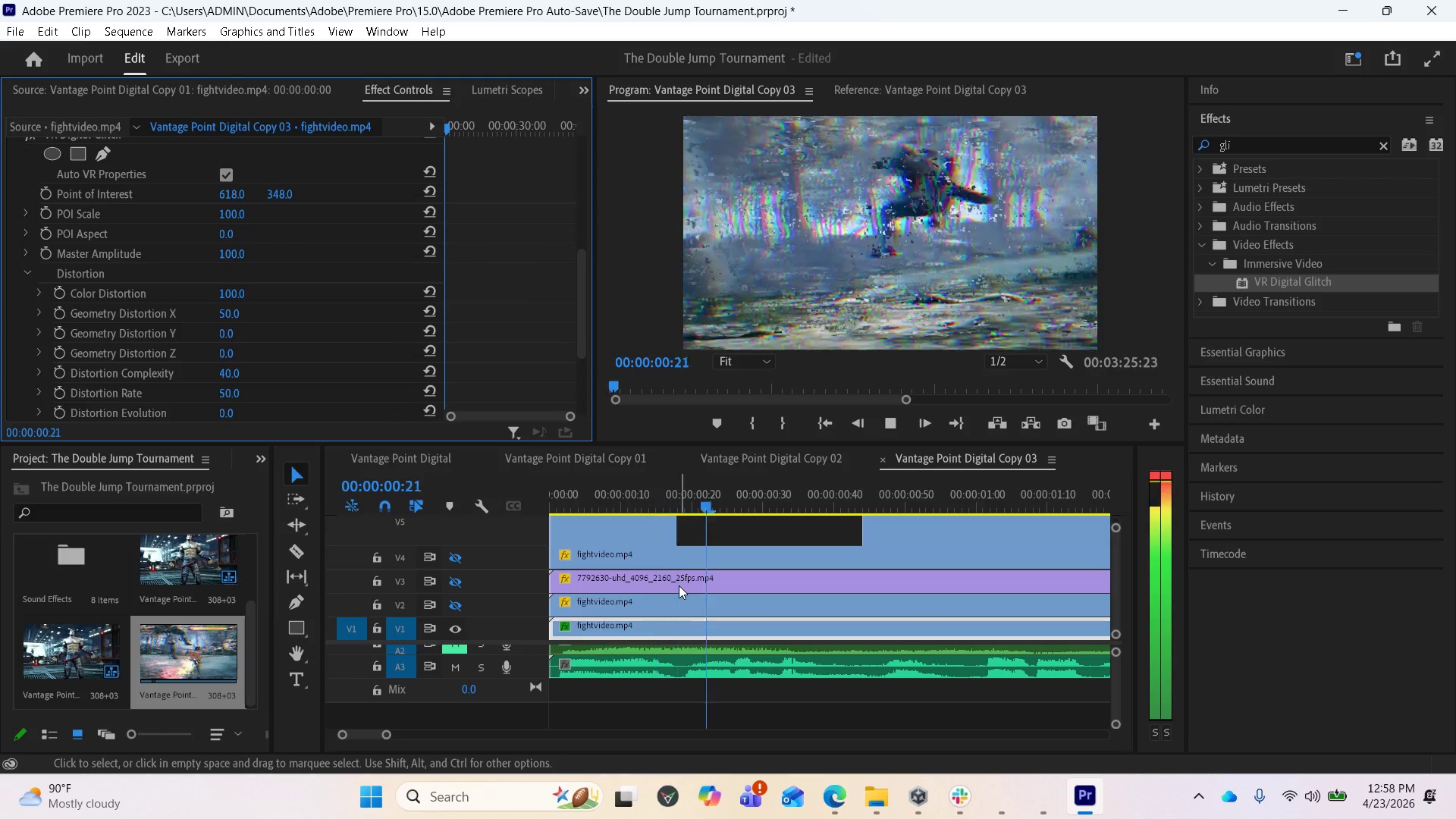 
key(Space)
 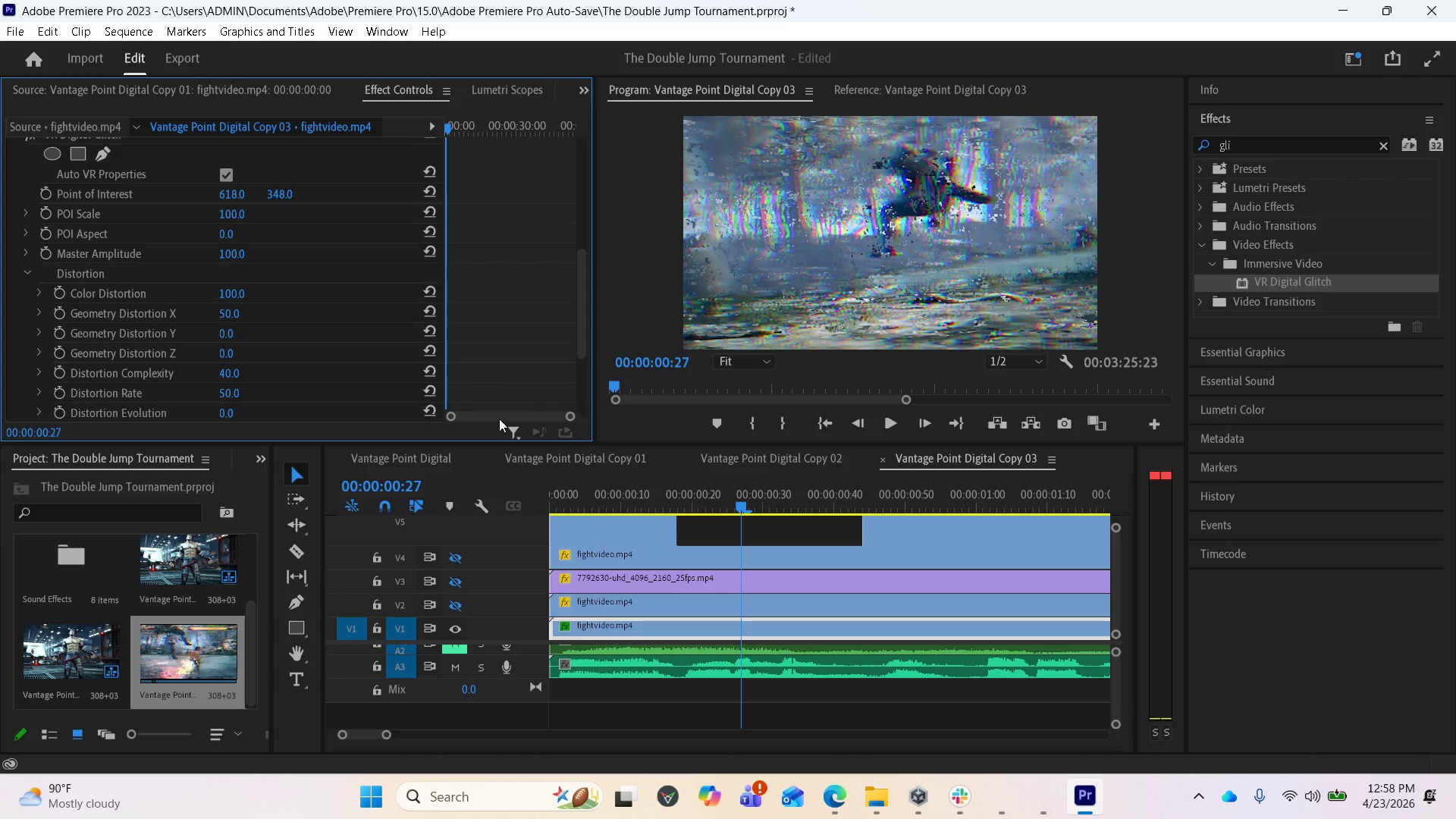 
left_click_drag(start_coordinate=[744, 500], to_coordinate=[593, 493])
 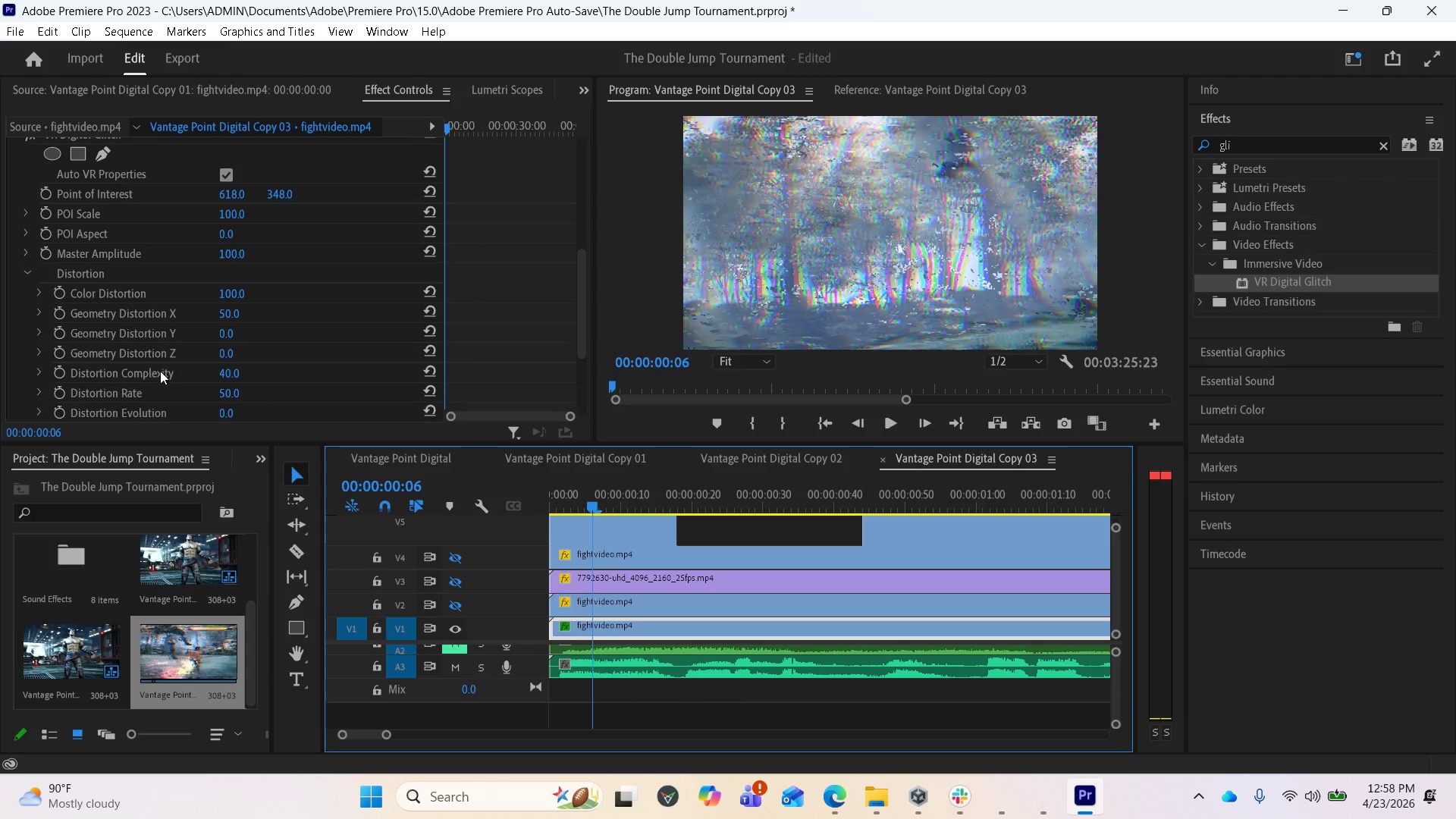 
wait(6.99)
 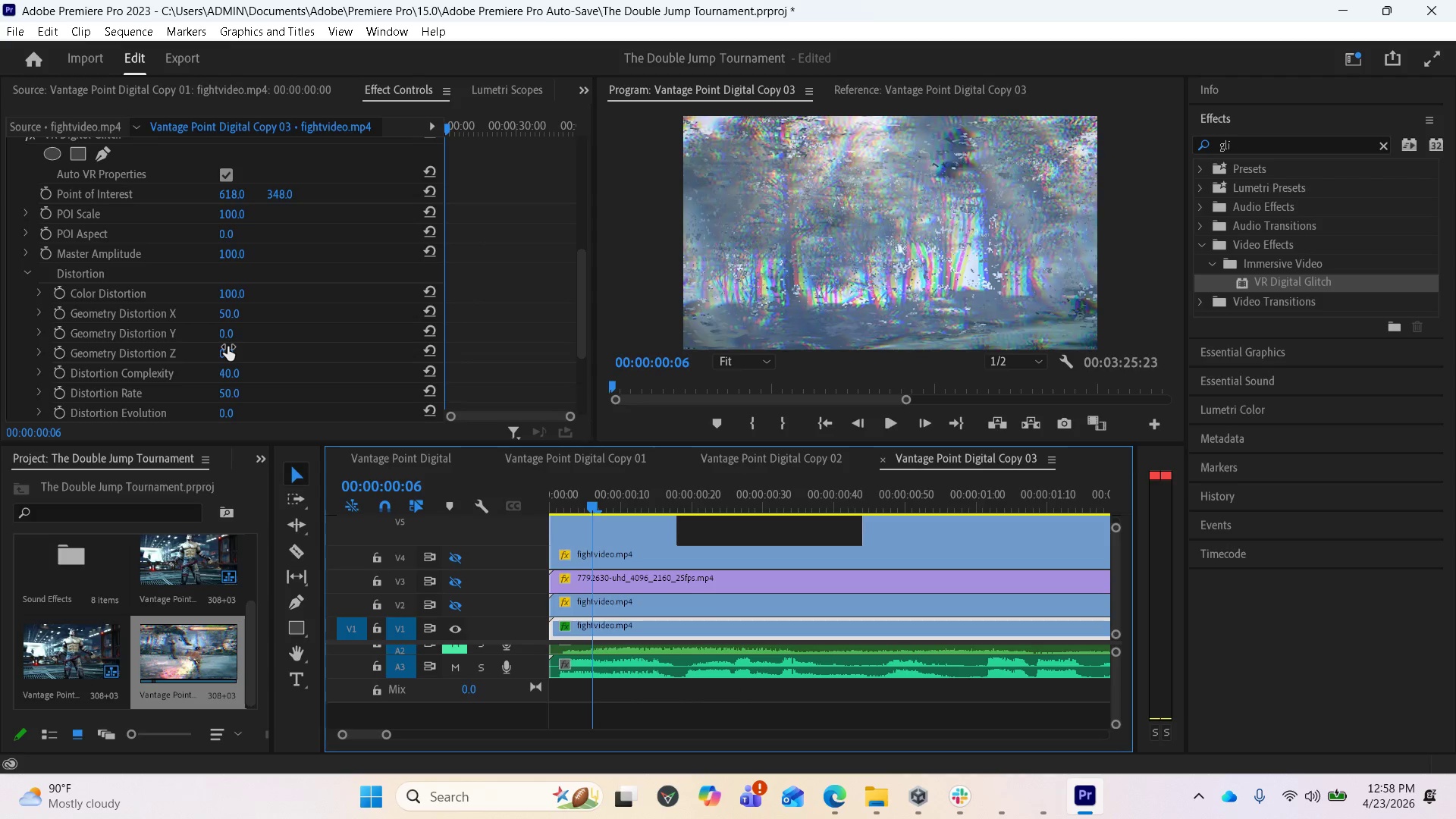 
left_click_drag(start_coordinate=[224, 316], to_coordinate=[134, 297])
 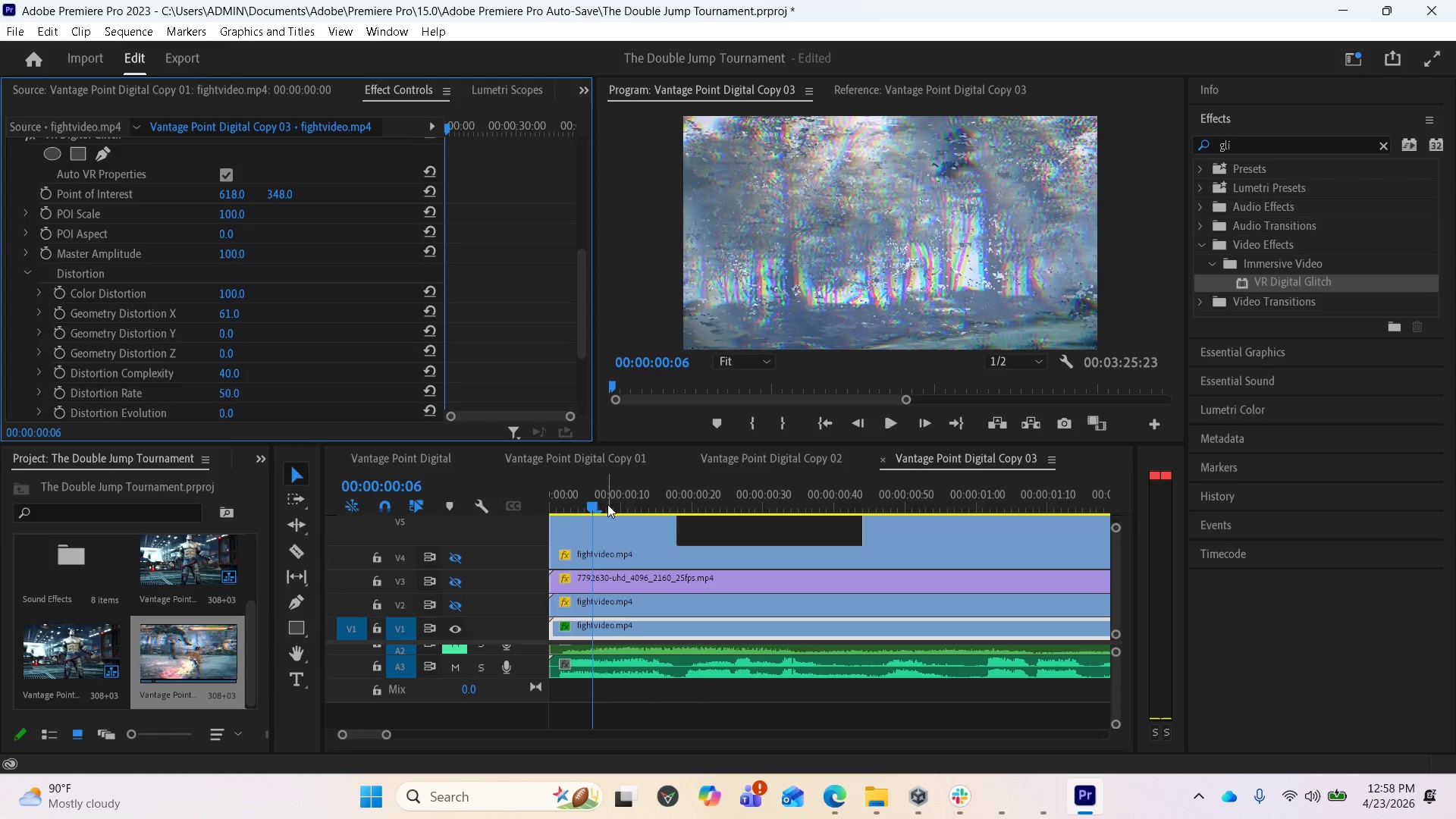 
left_click_drag(start_coordinate=[595, 501], to_coordinate=[676, 501])
 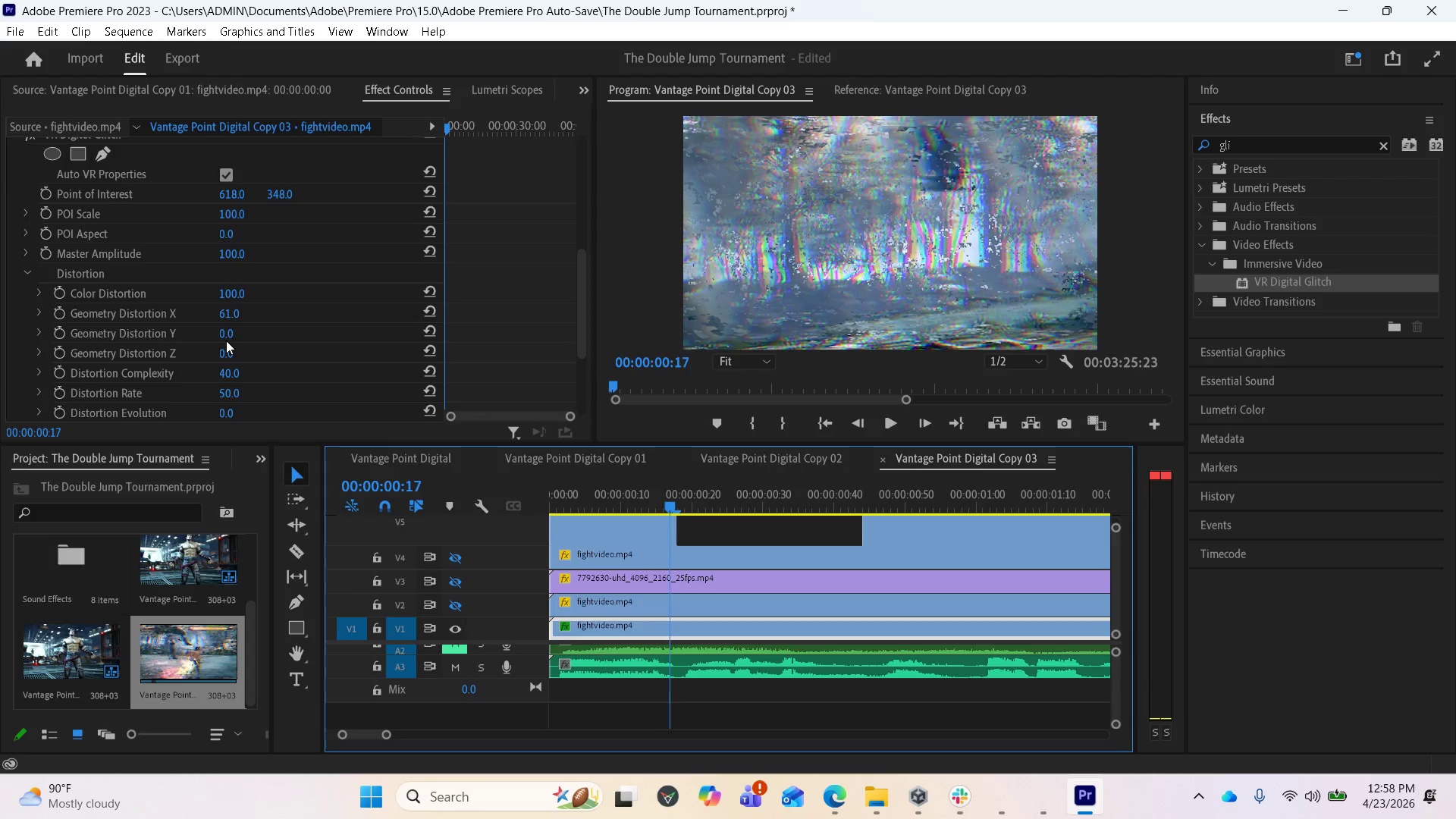 
scroll: coordinate [215, 375], scroll_direction: down, amount: 5.0
 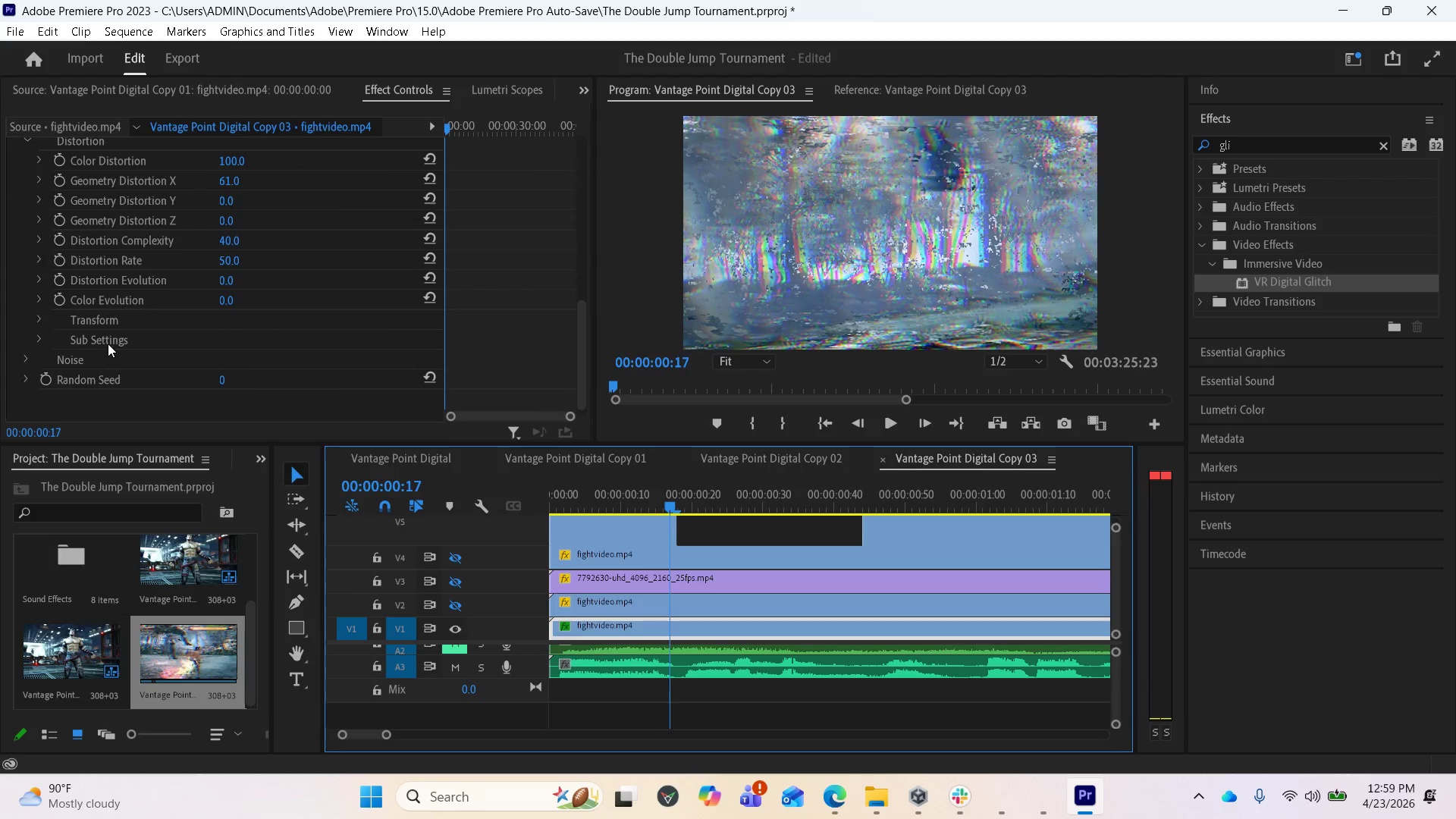 
scroll: coordinate [118, 344], scroll_direction: up, amount: 5.0
 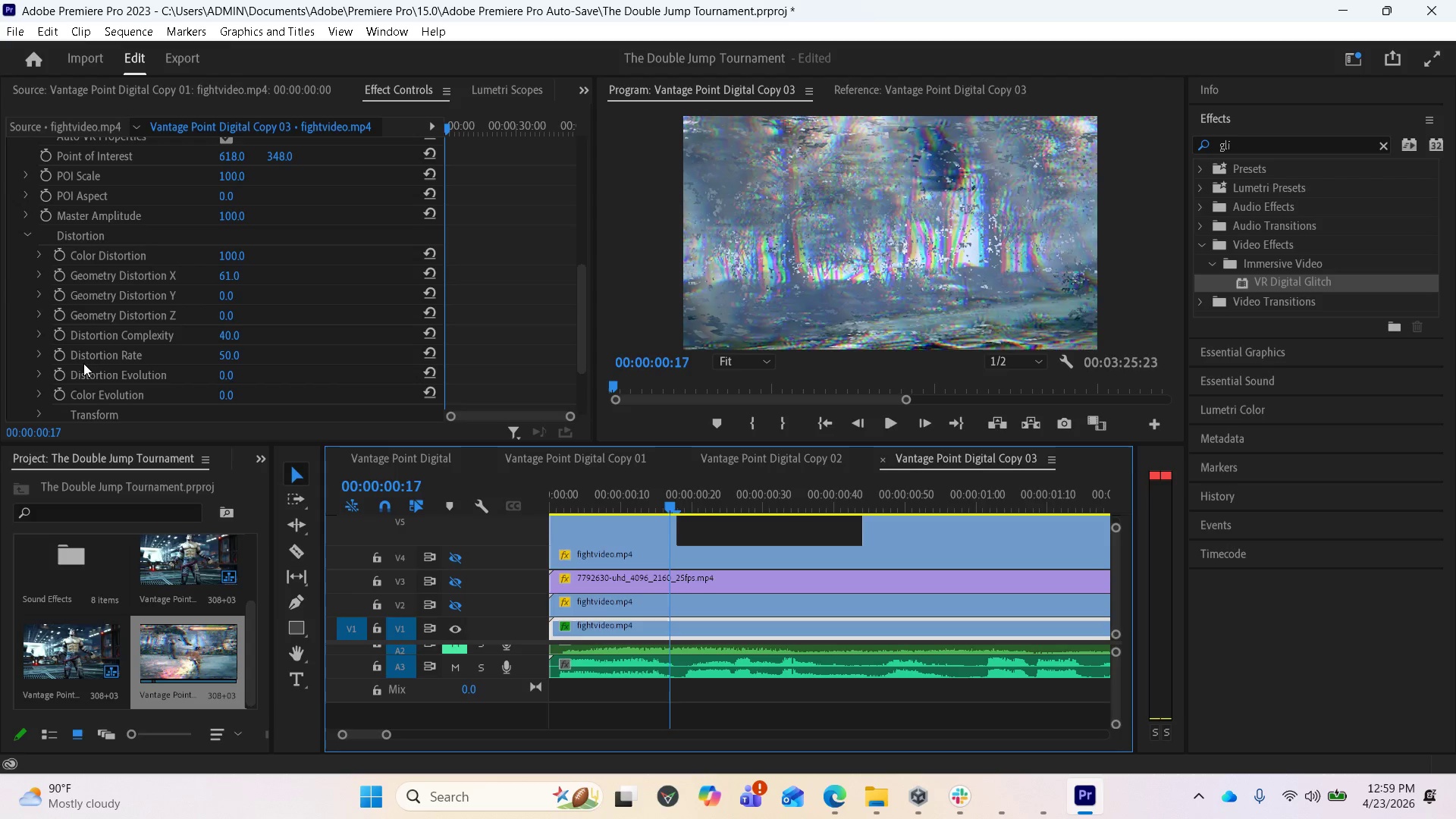 
scroll: coordinate [94, 391], scroll_direction: down, amount: 3.0
 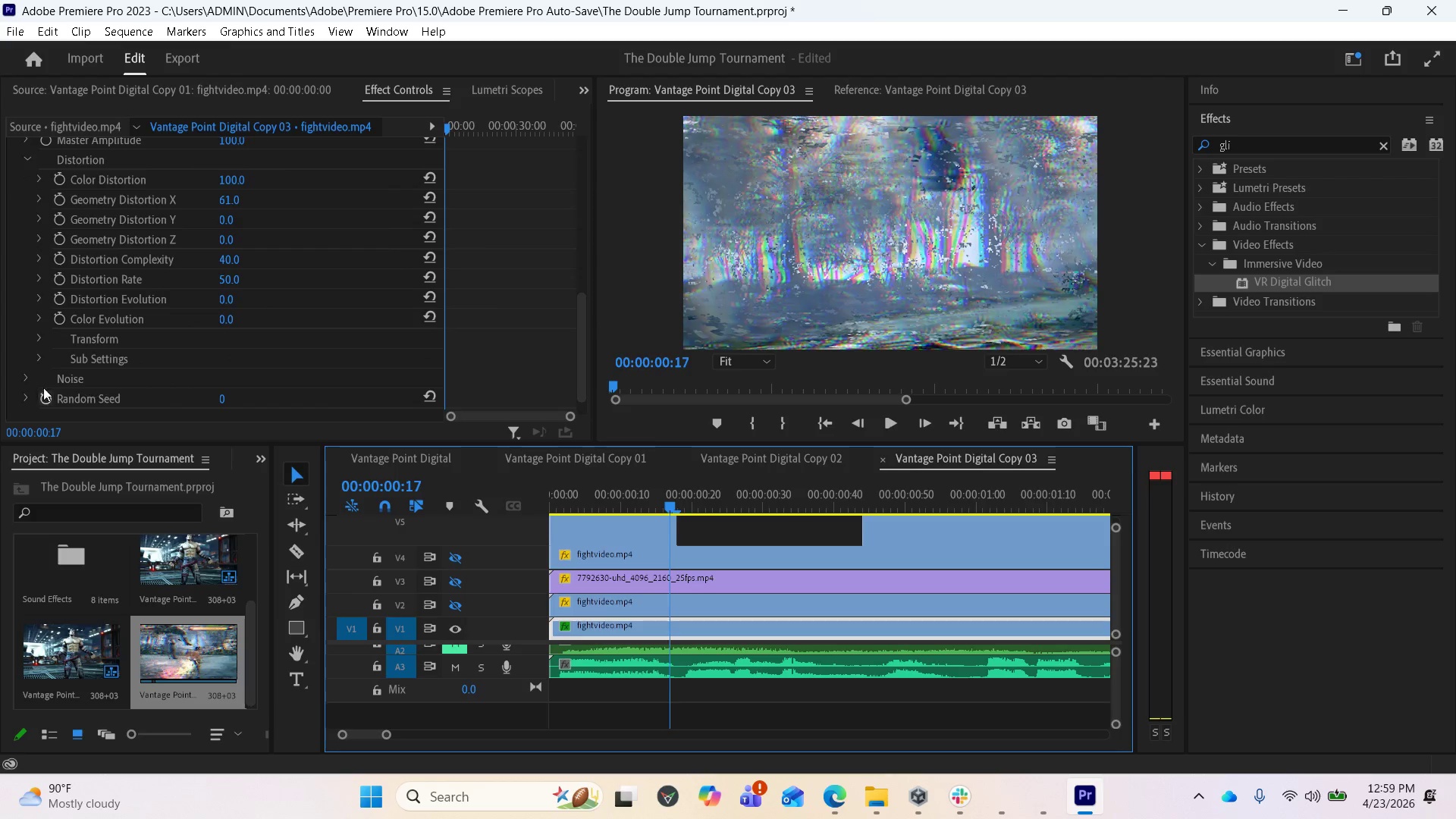 
left_click([24, 376])
 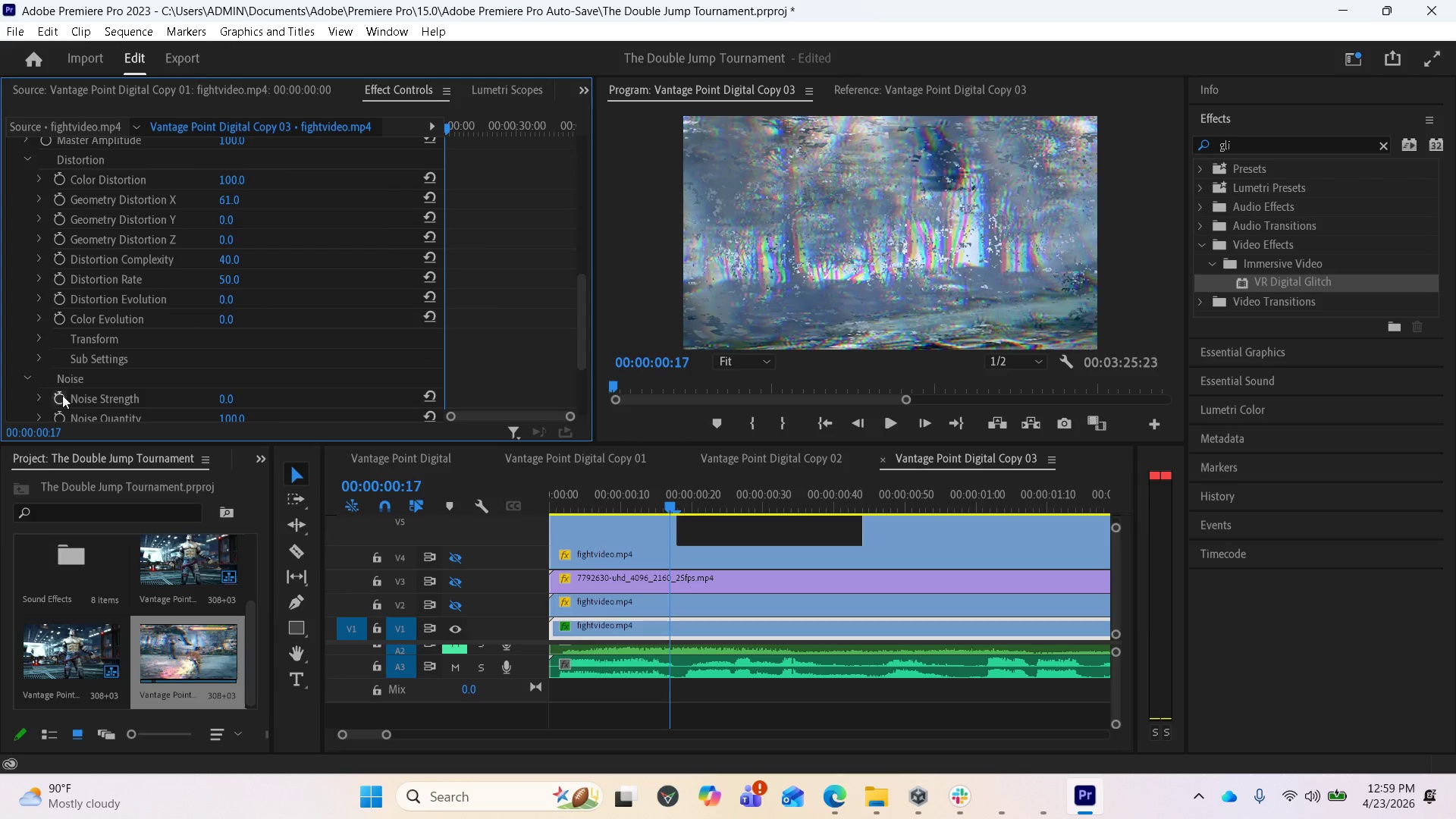 
scroll: coordinate [72, 396], scroll_direction: down, amount: 3.0
 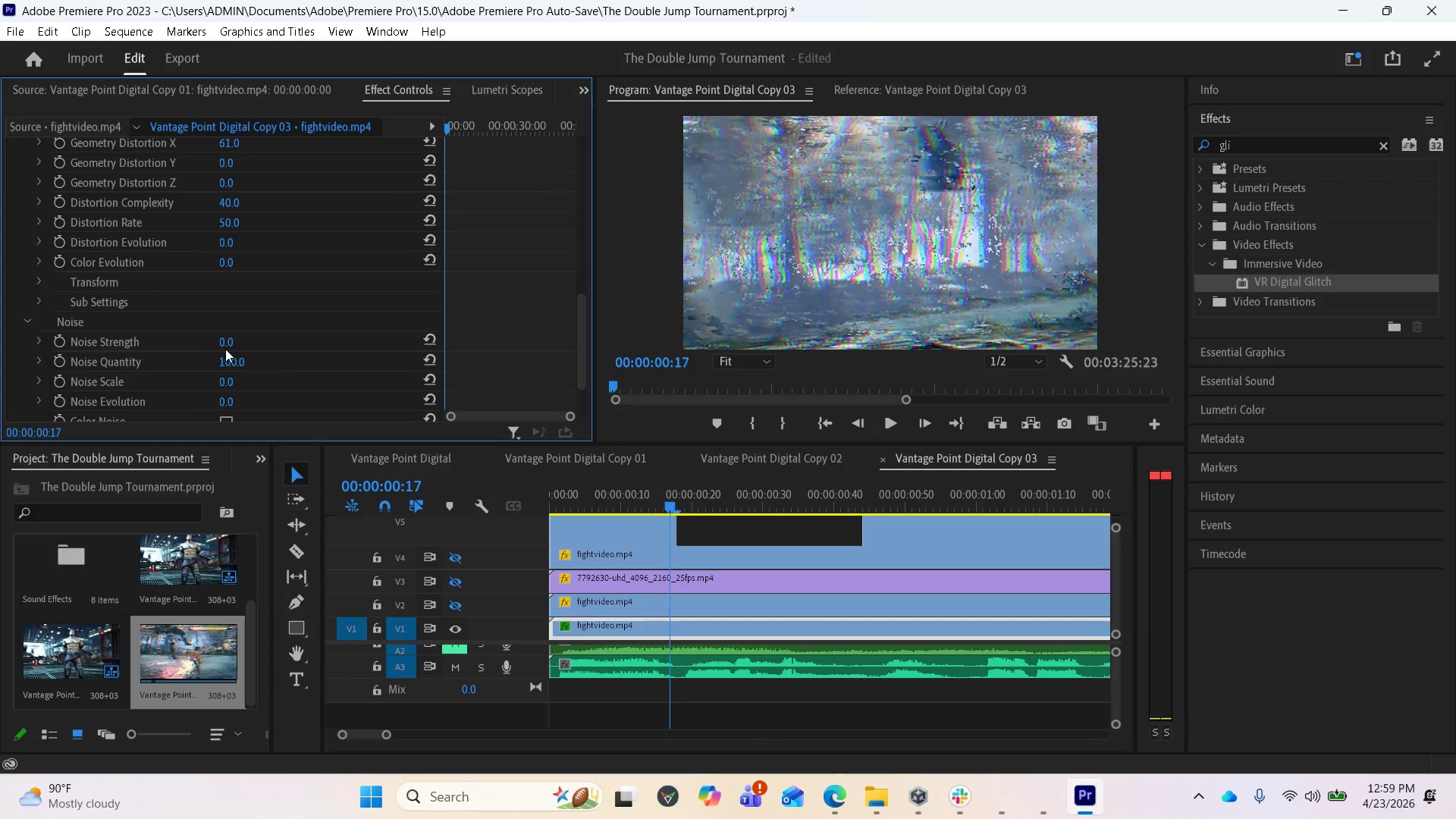 
left_click_drag(start_coordinate=[224, 346], to_coordinate=[445, 513])
 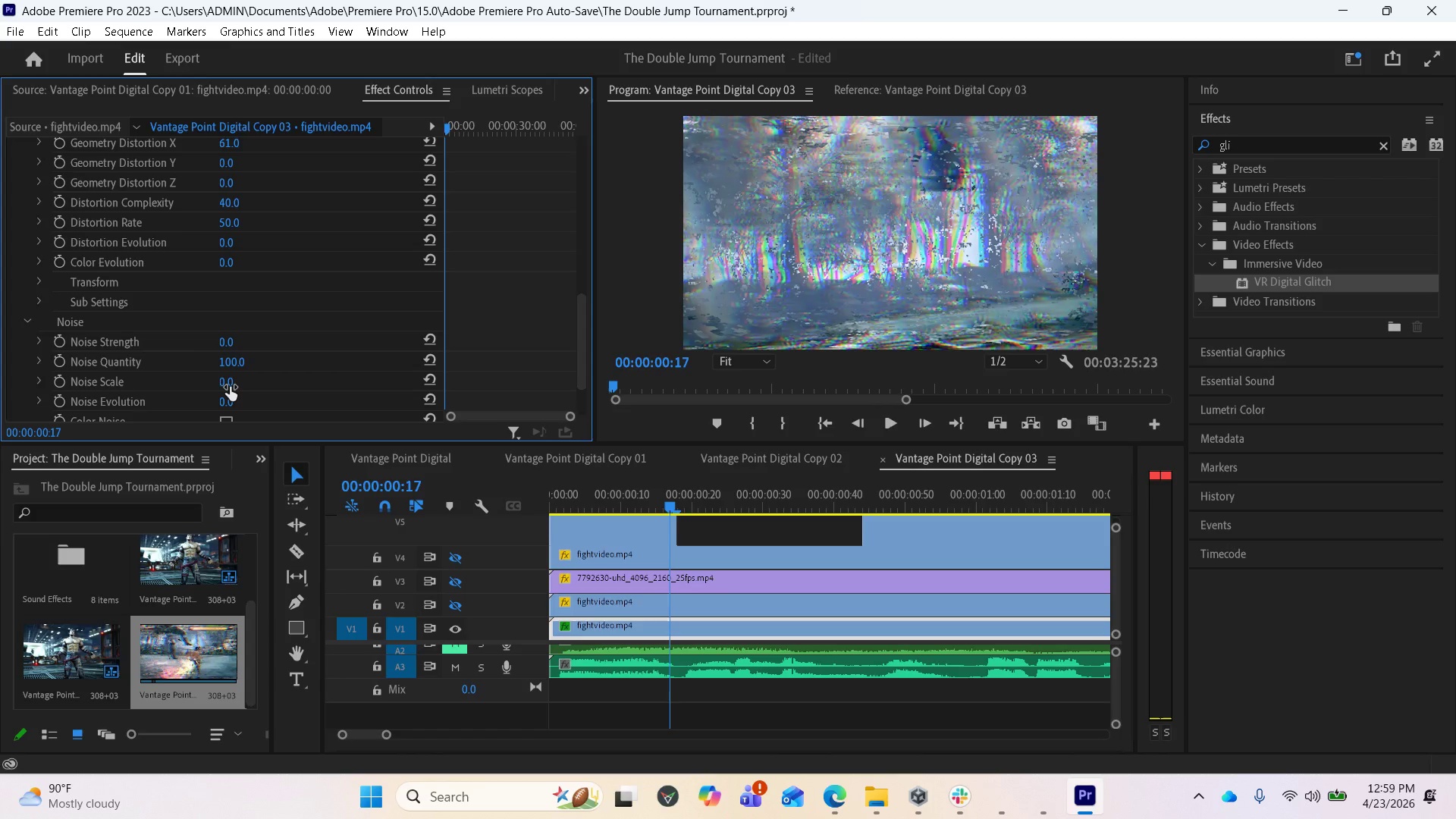 
left_click_drag(start_coordinate=[226, 382], to_coordinate=[480, 496])
 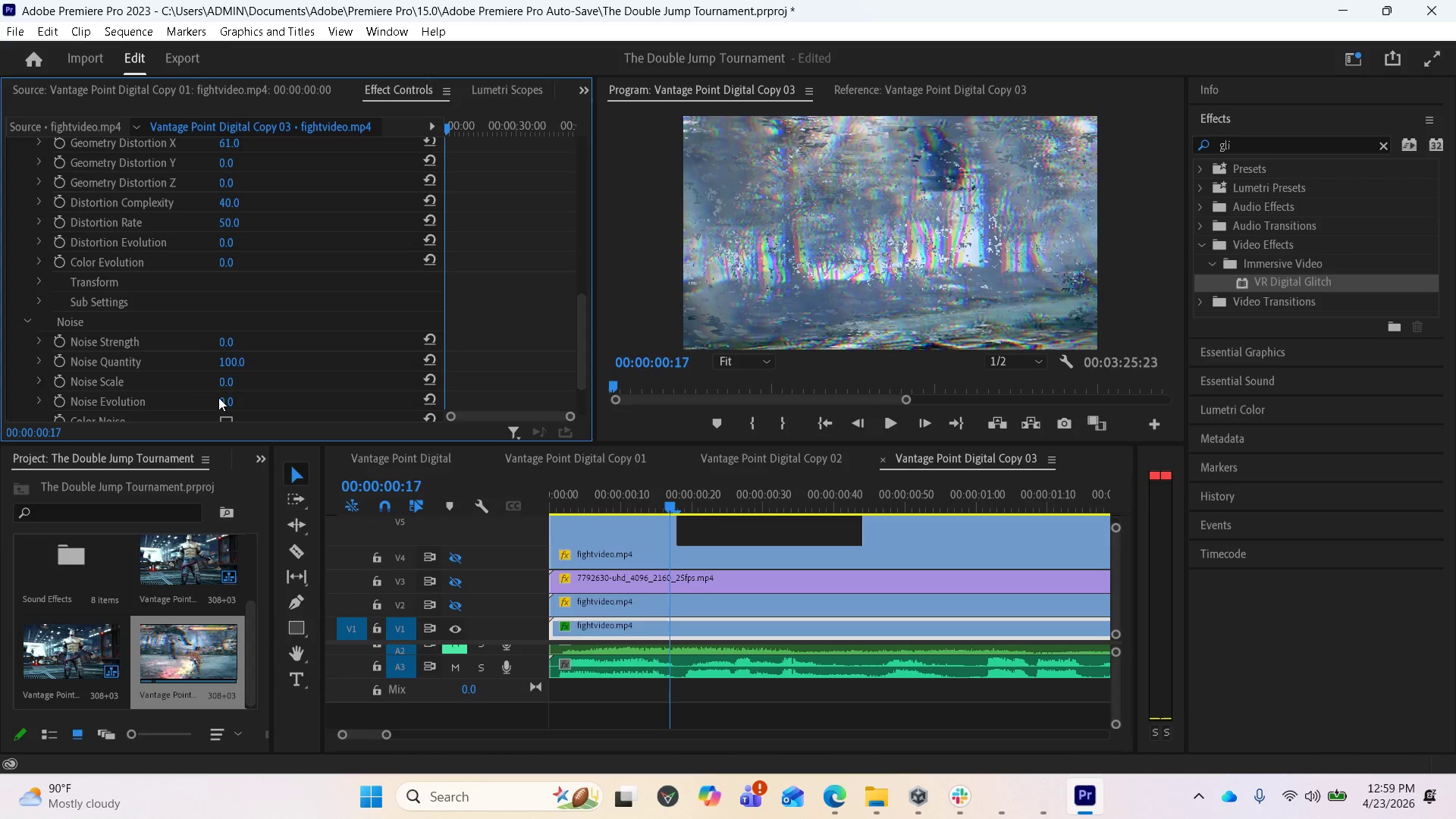 
left_click_drag(start_coordinate=[220, 397], to_coordinate=[228, 419])
 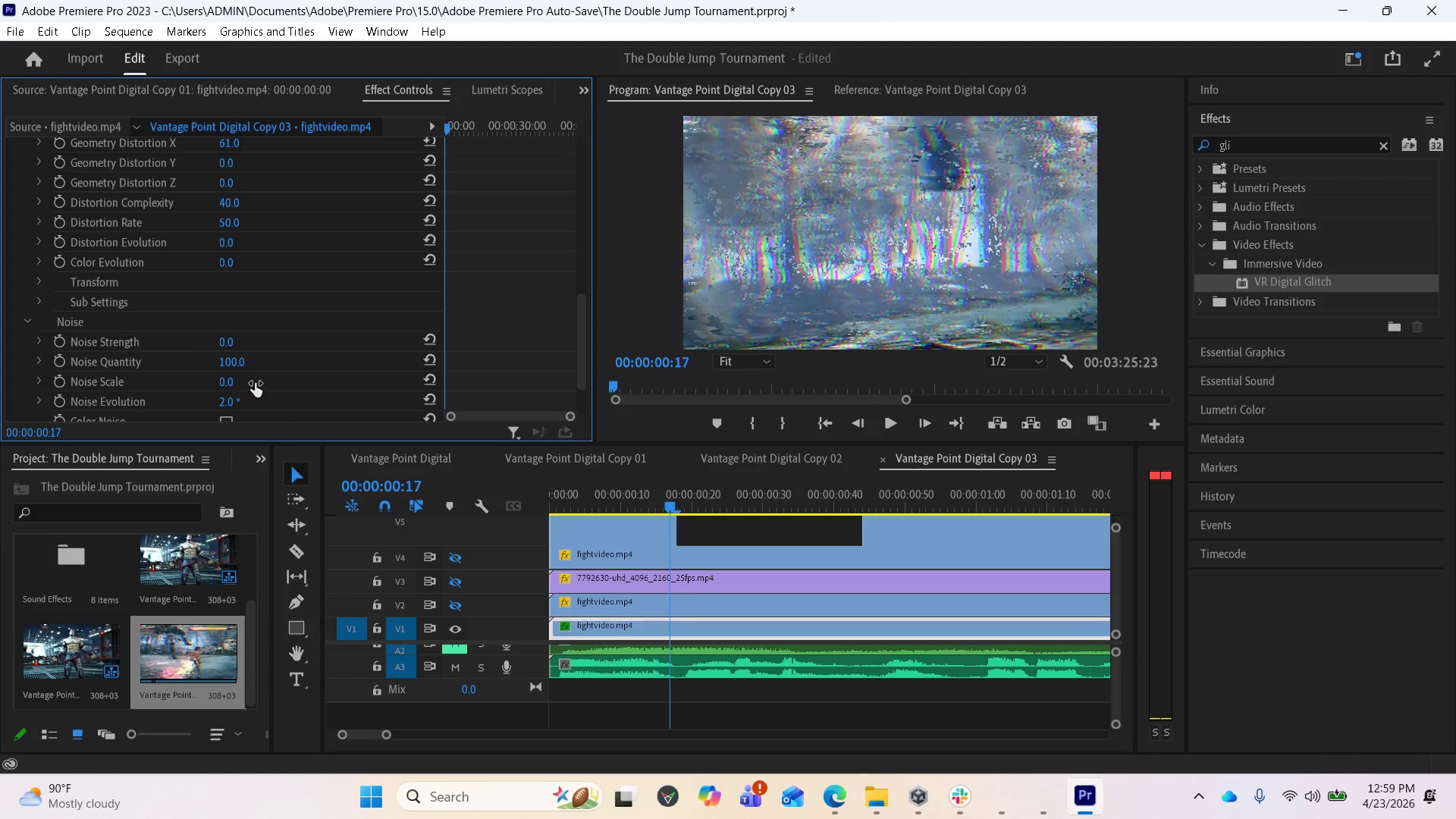 
scroll: coordinate [255, 383], scroll_direction: down, amount: 3.0
 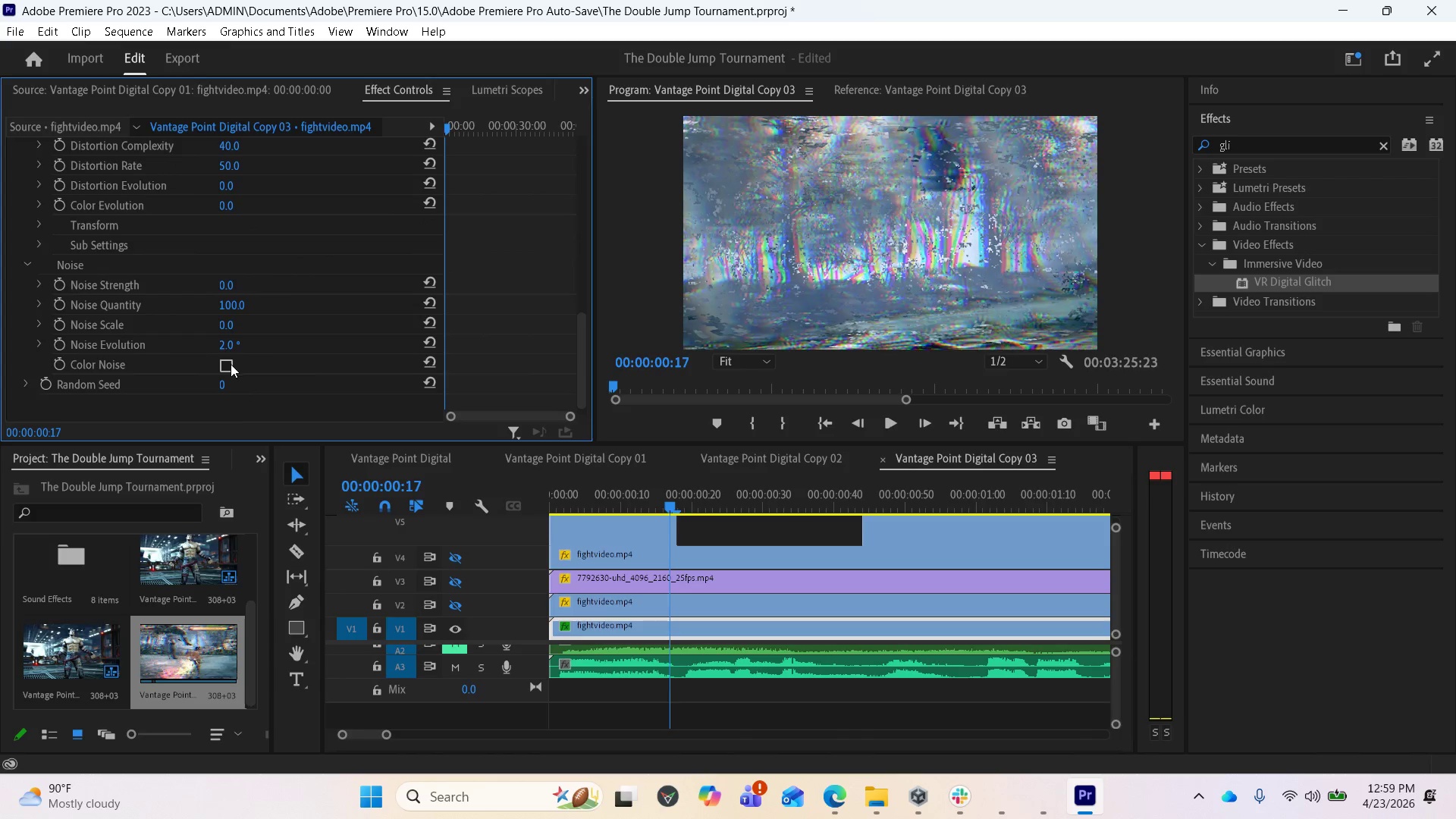 
left_click([229, 366])
 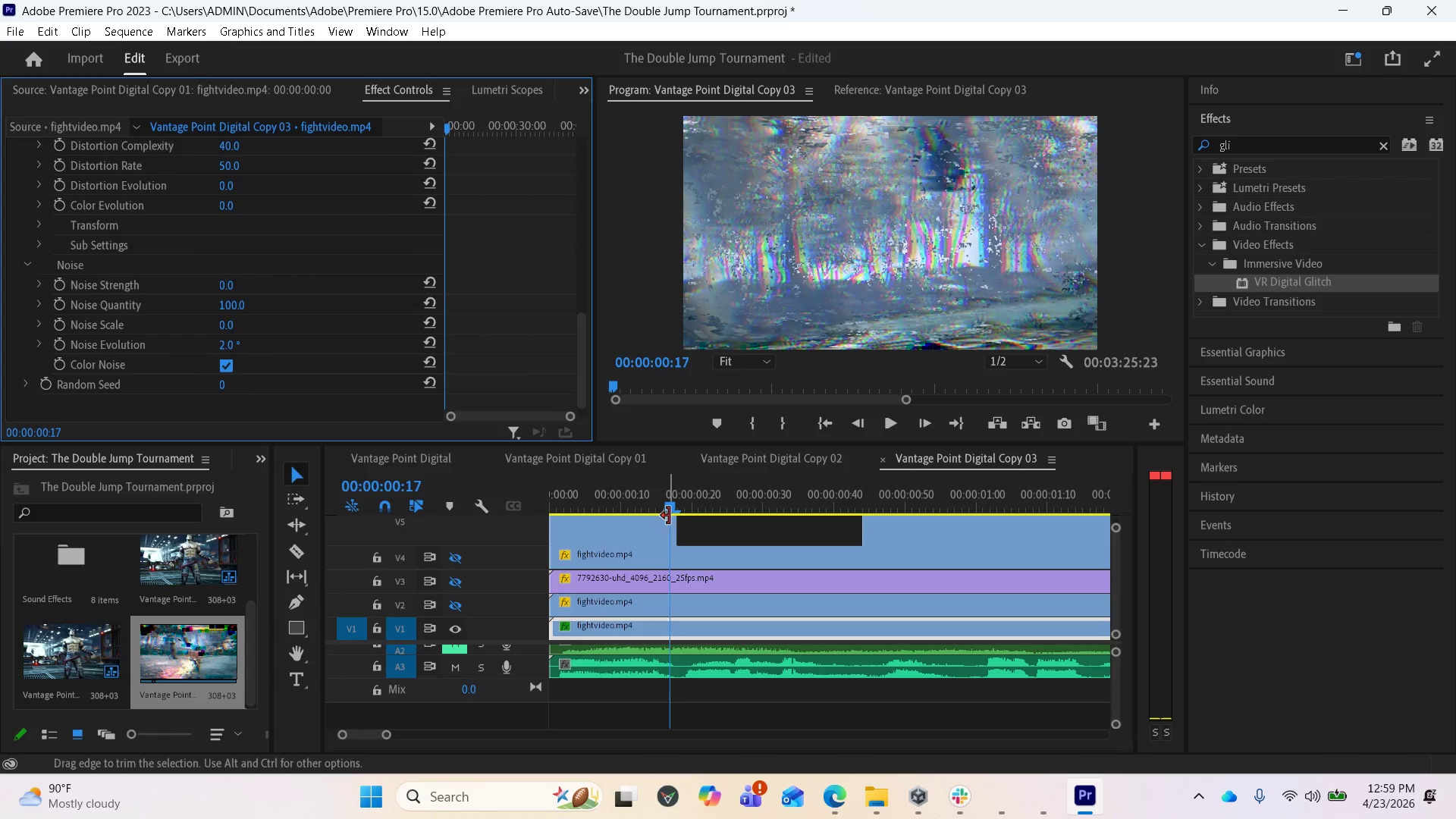 
left_click_drag(start_coordinate=[670, 504], to_coordinate=[562, 499])
 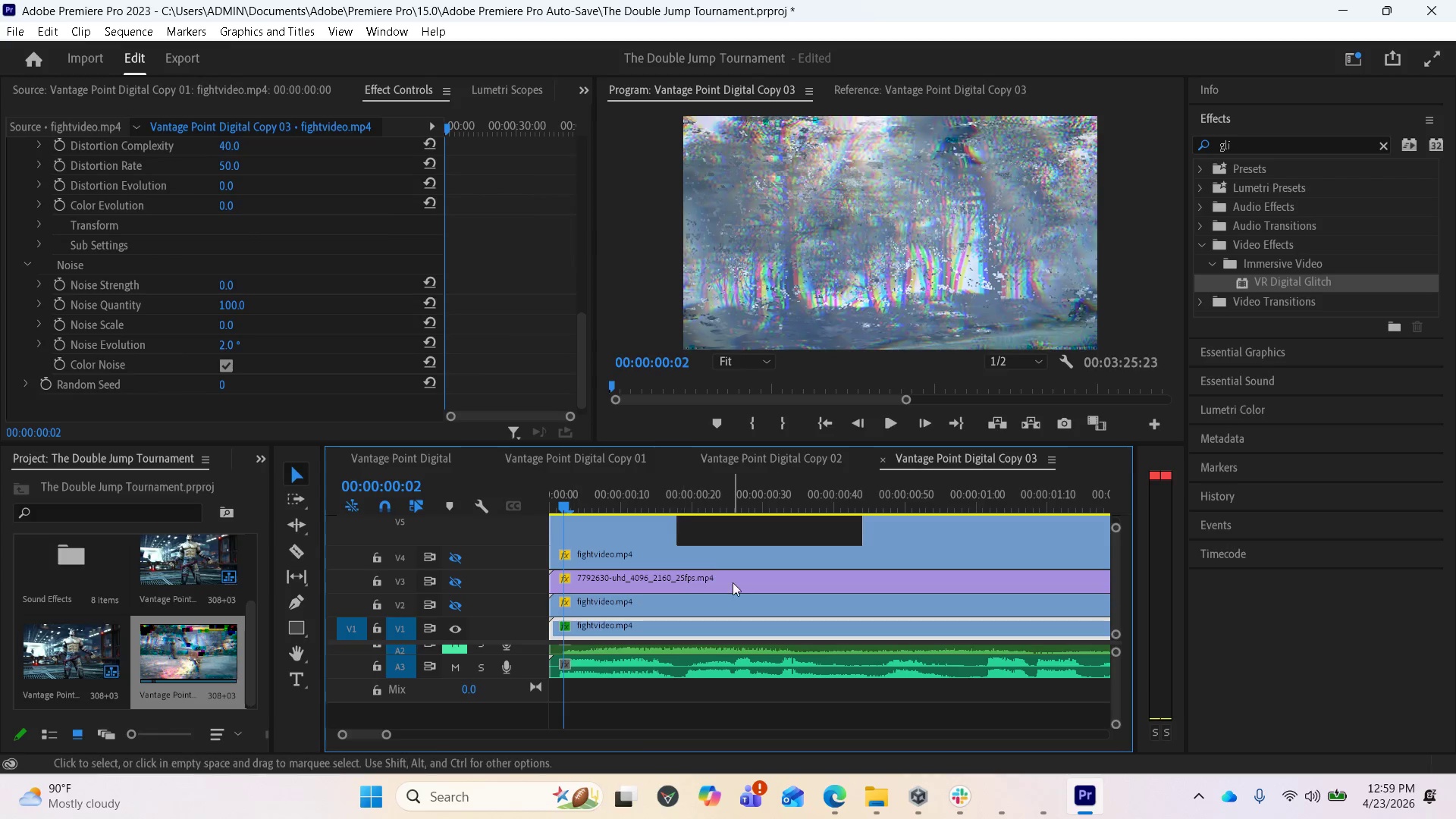 
key(Space)
 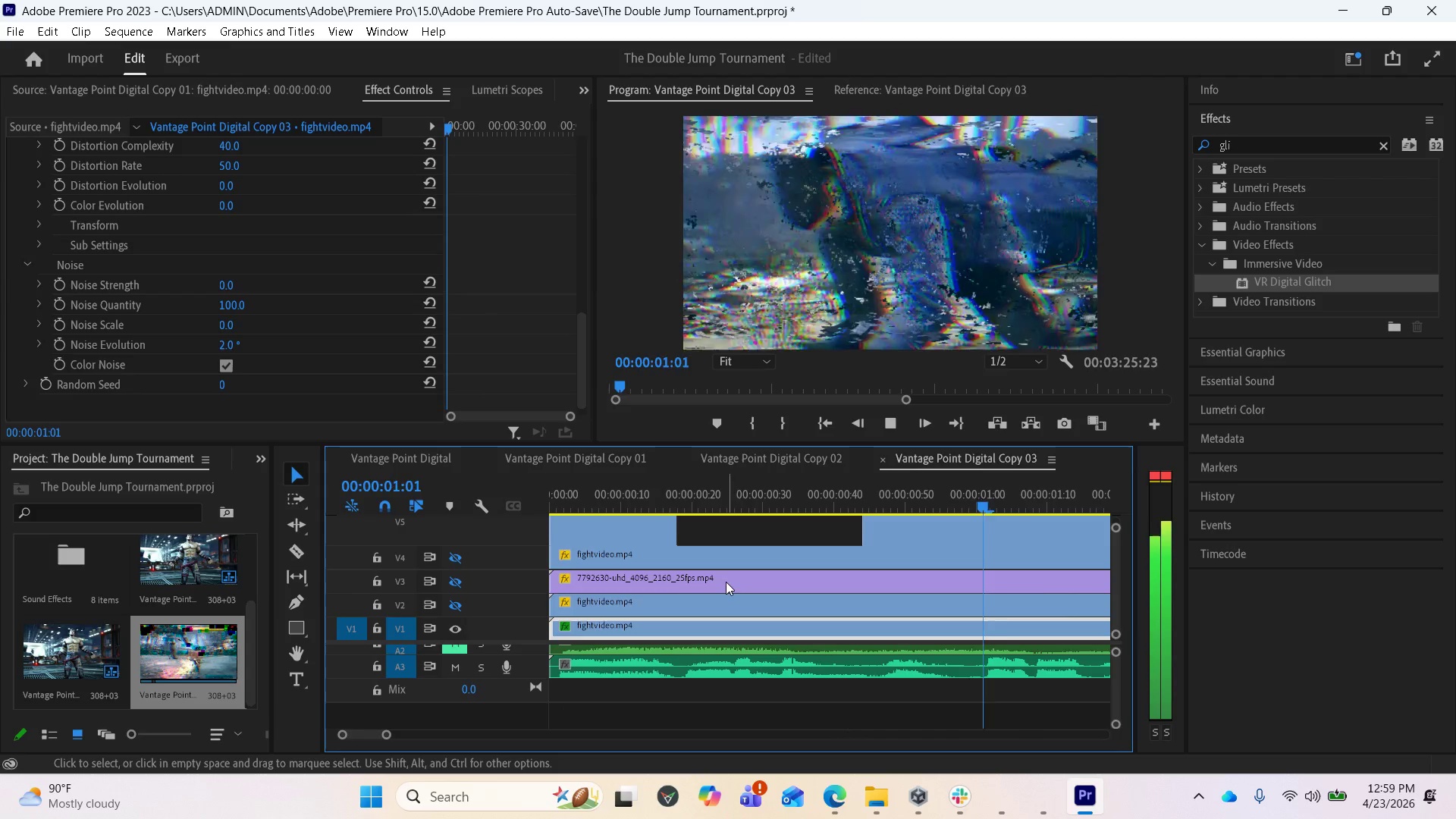 
key(Space)
 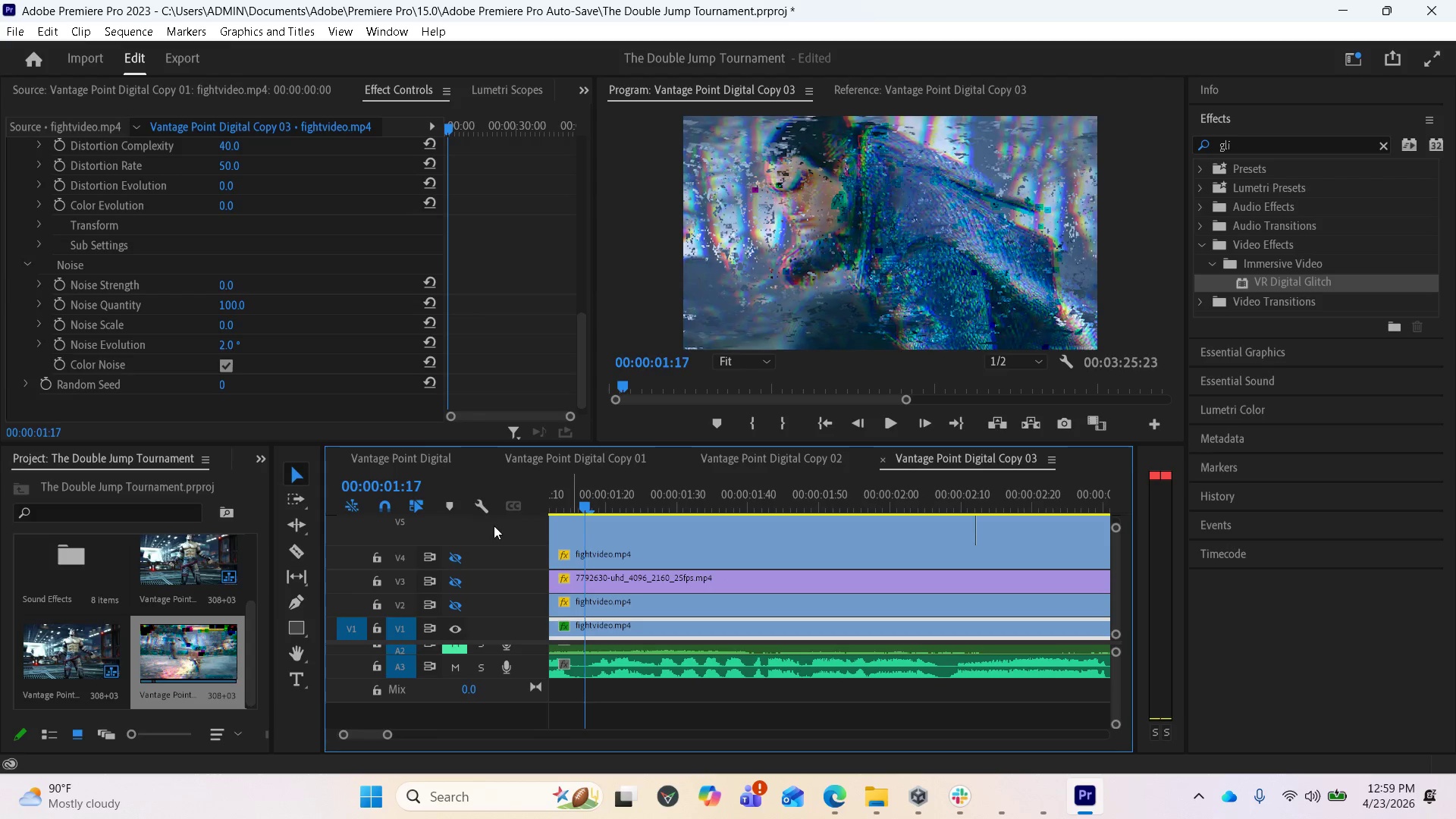 
scroll: coordinate [287, 301], scroll_direction: up, amount: 9.0
 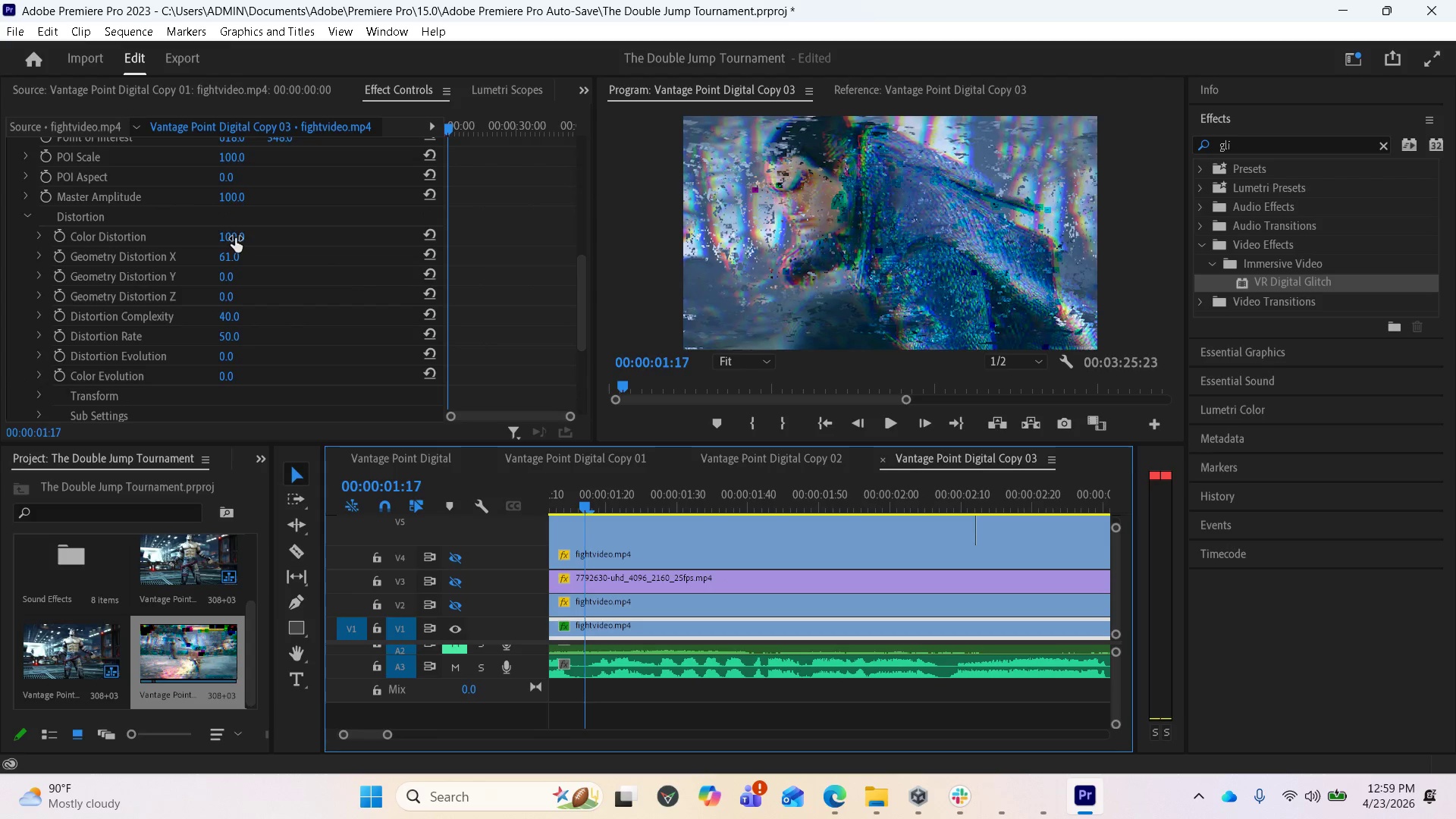 
left_click_drag(start_coordinate=[231, 234], to_coordinate=[141, 225])
 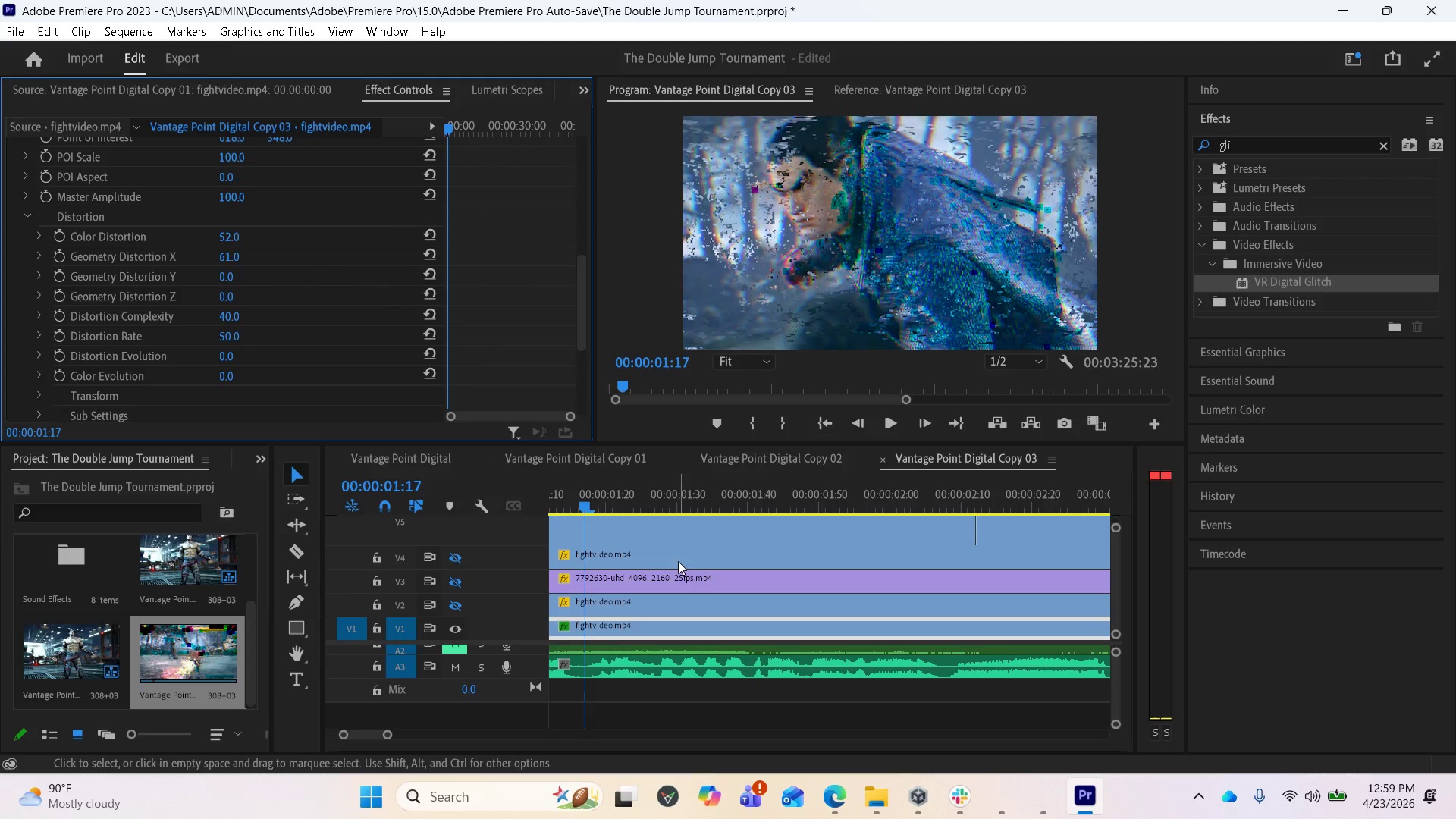 
scroll: coordinate [693, 536], scroll_direction: up, amount: 13.0
 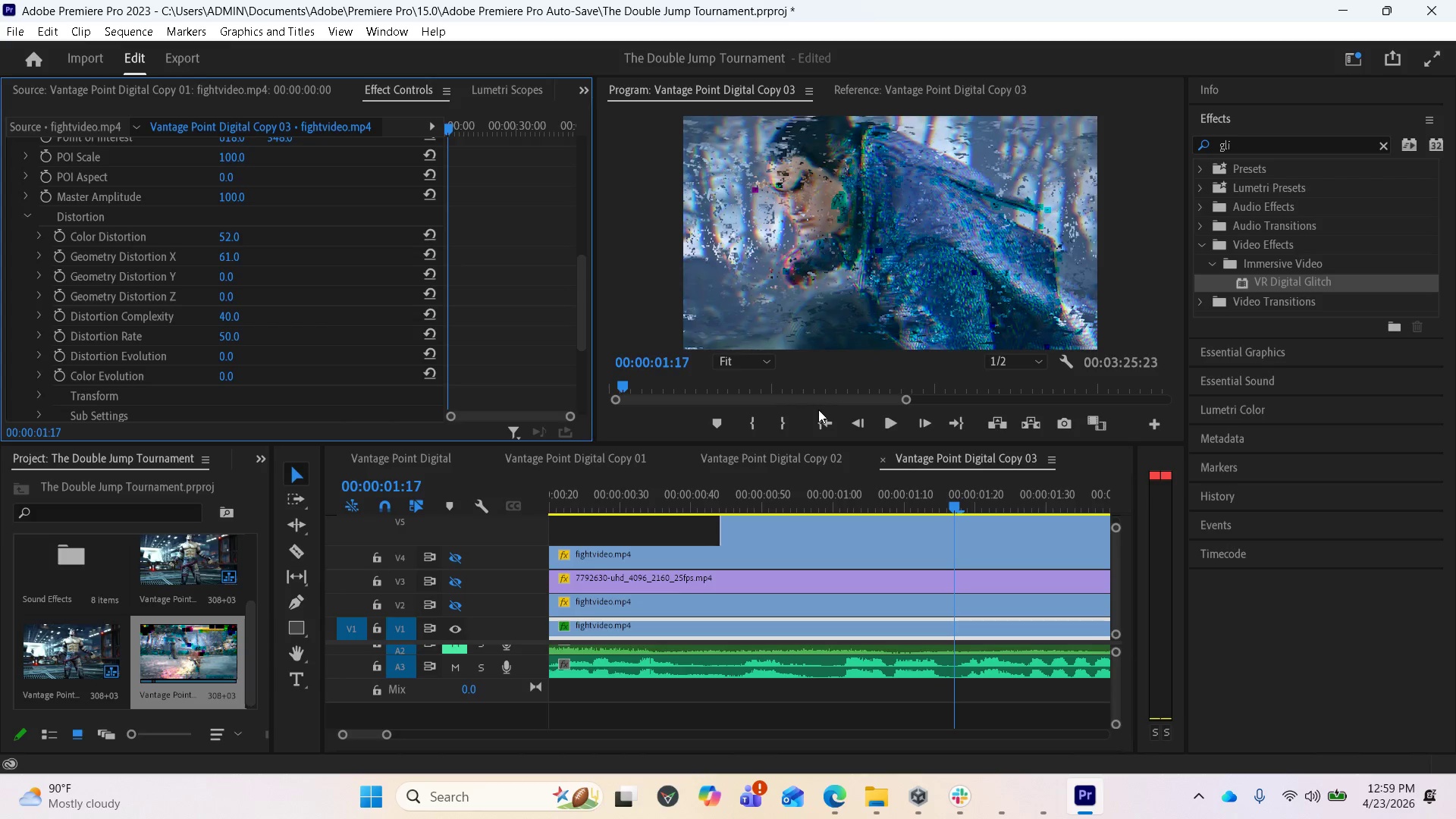 
left_click([830, 420])
 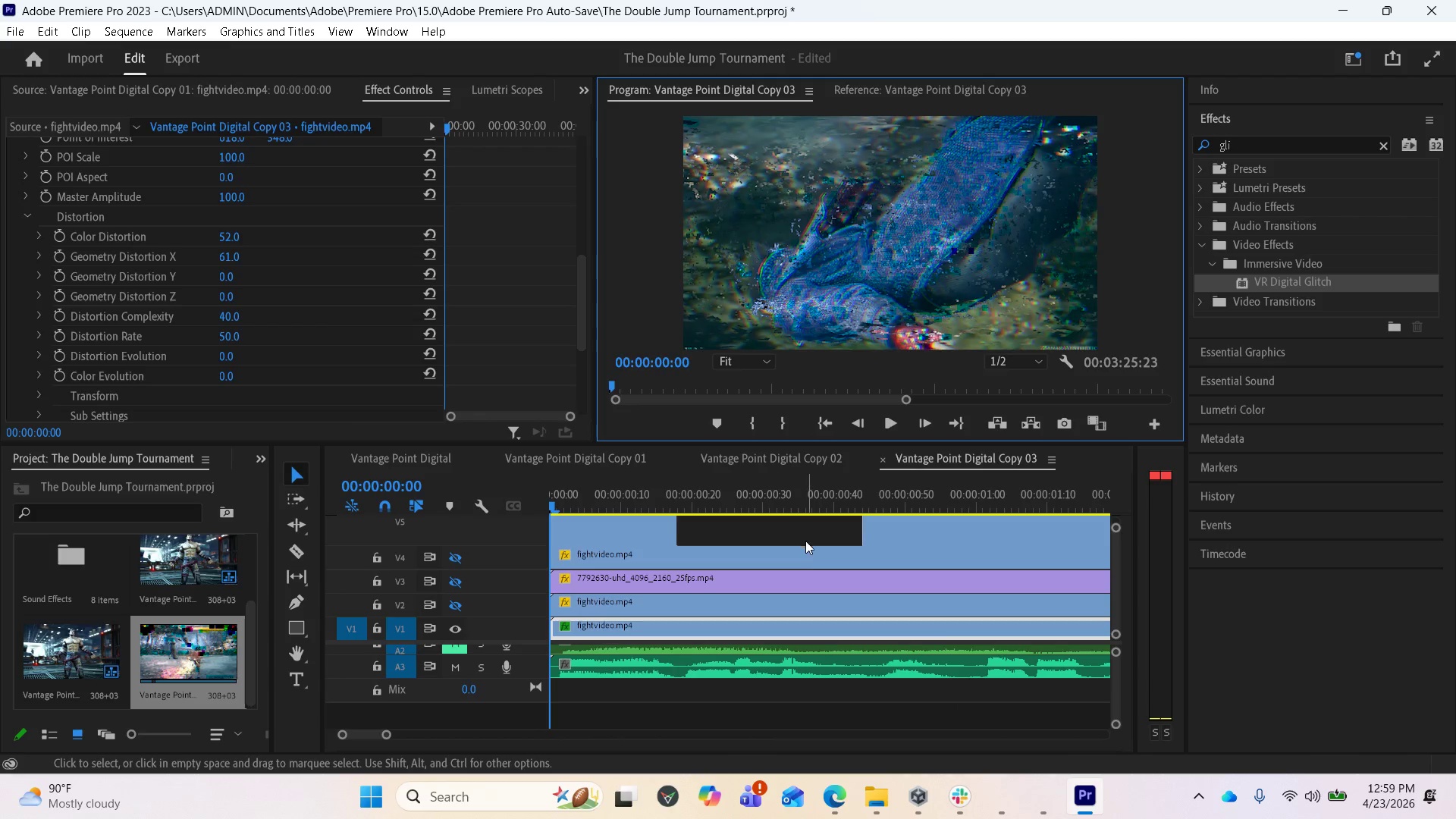 
key(Space)
 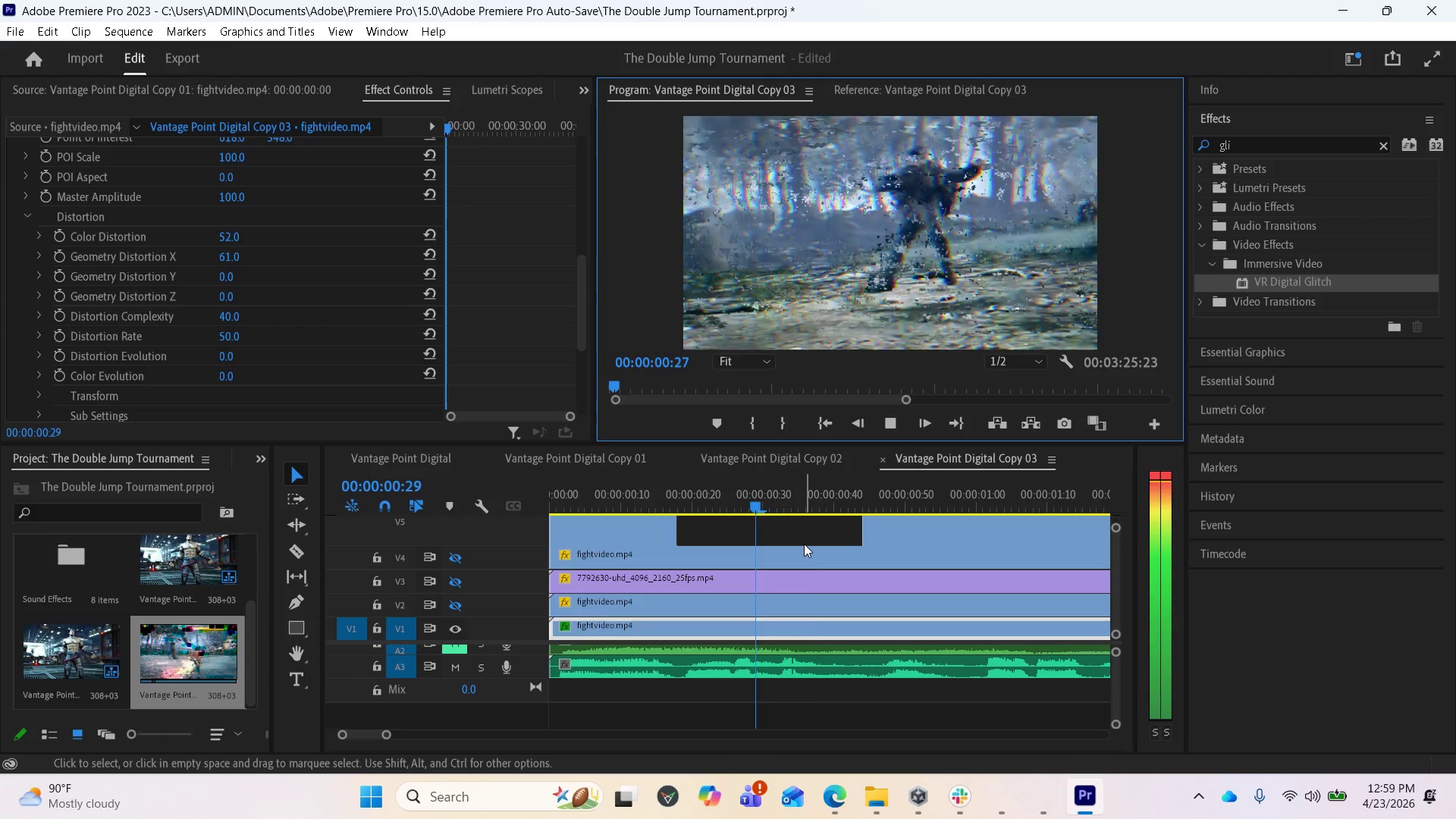 
key(Space)
 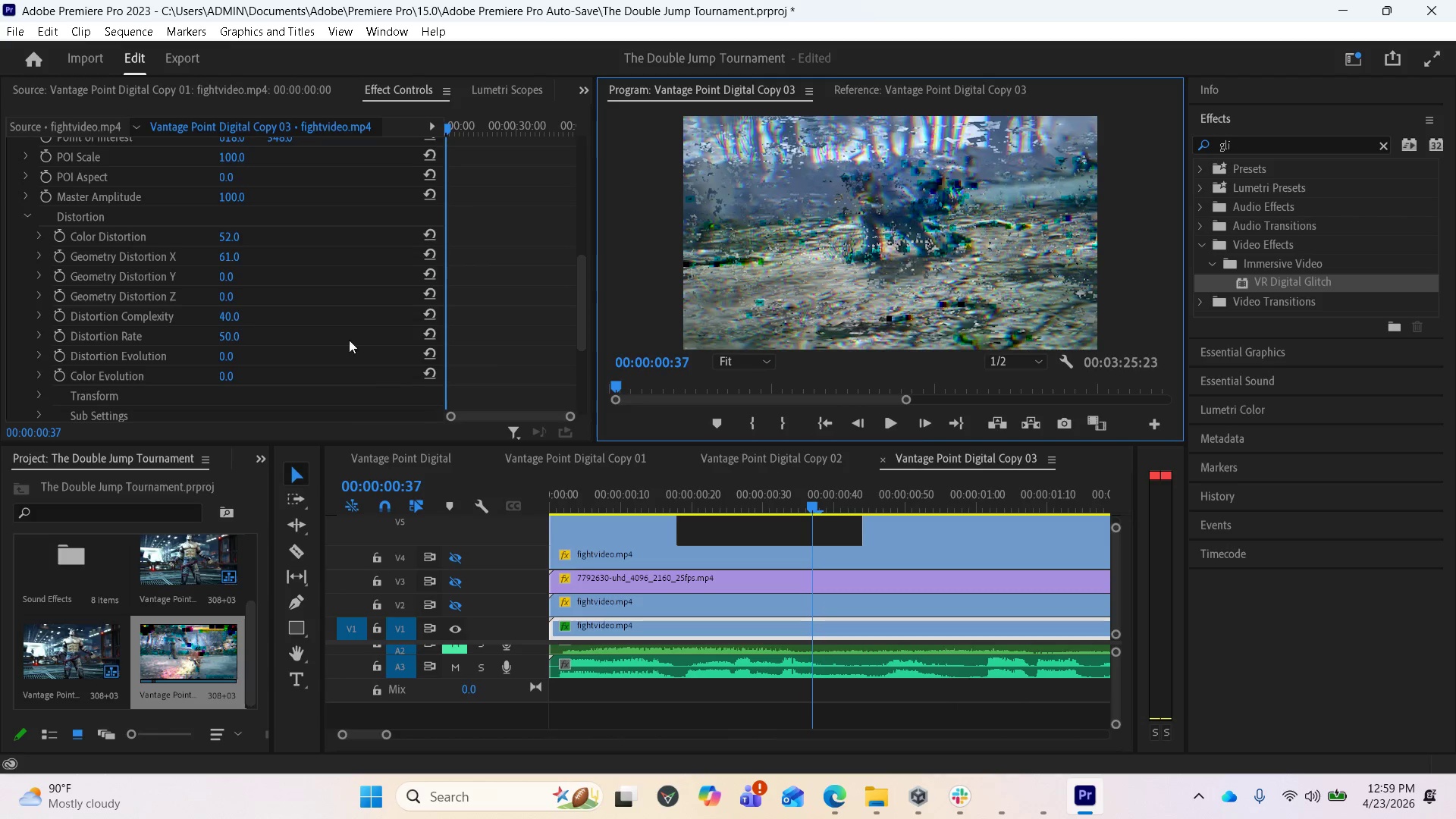 
scroll: coordinate [300, 292], scroll_direction: up, amount: 13.0
 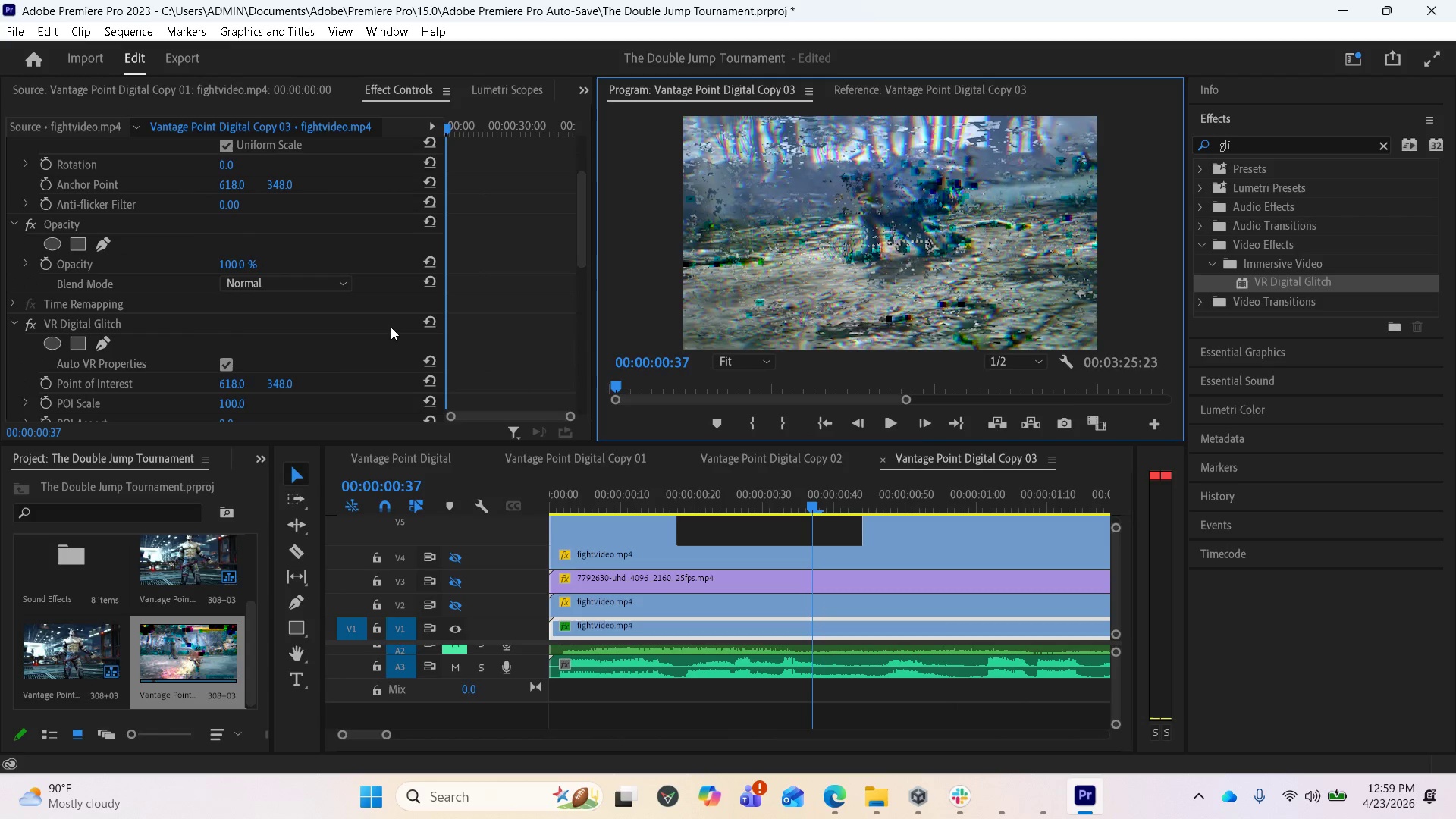 
key(Space)
 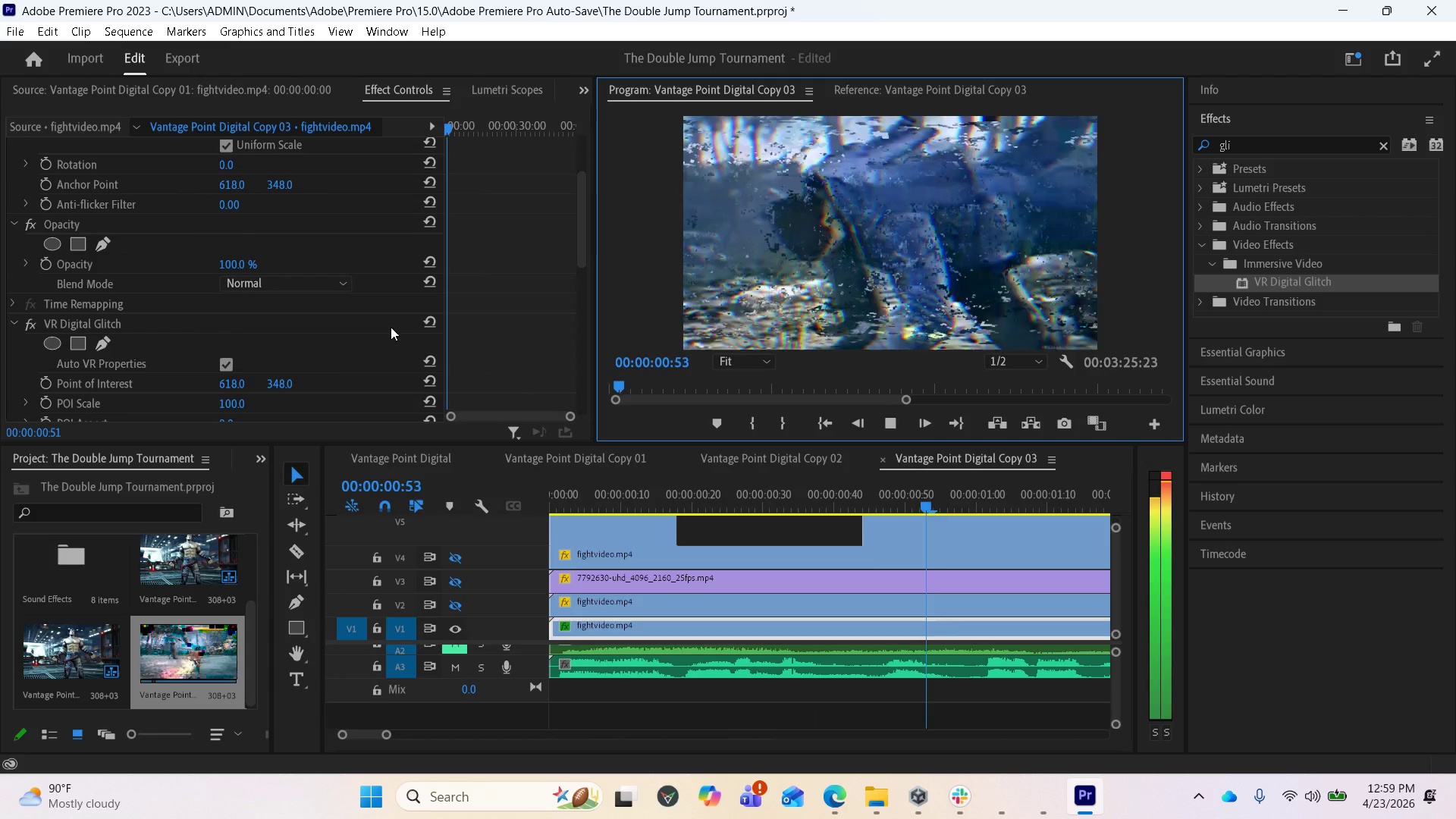 
key(Space)
 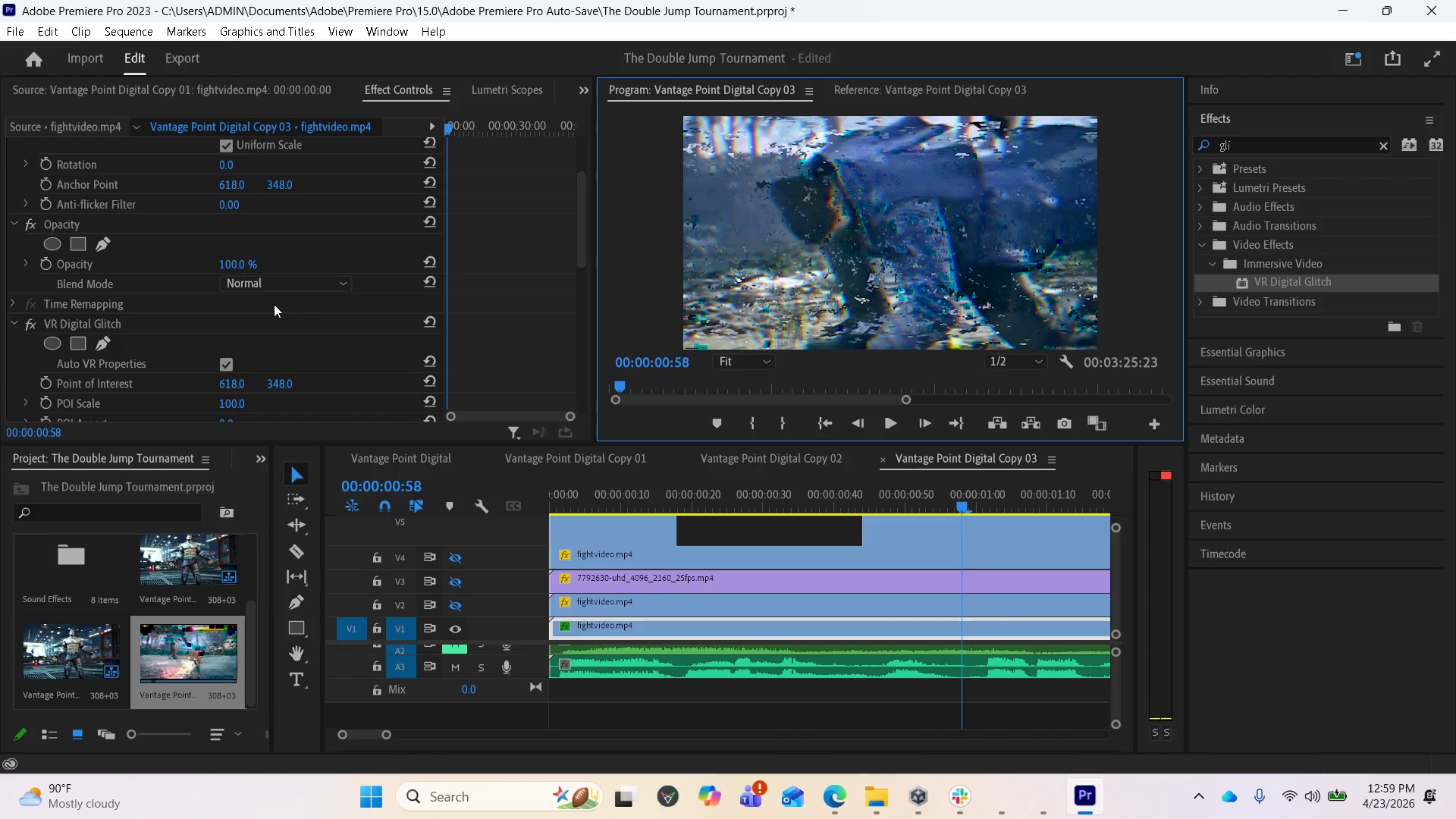 
scroll: coordinate [270, 301], scroll_direction: up, amount: 8.0
 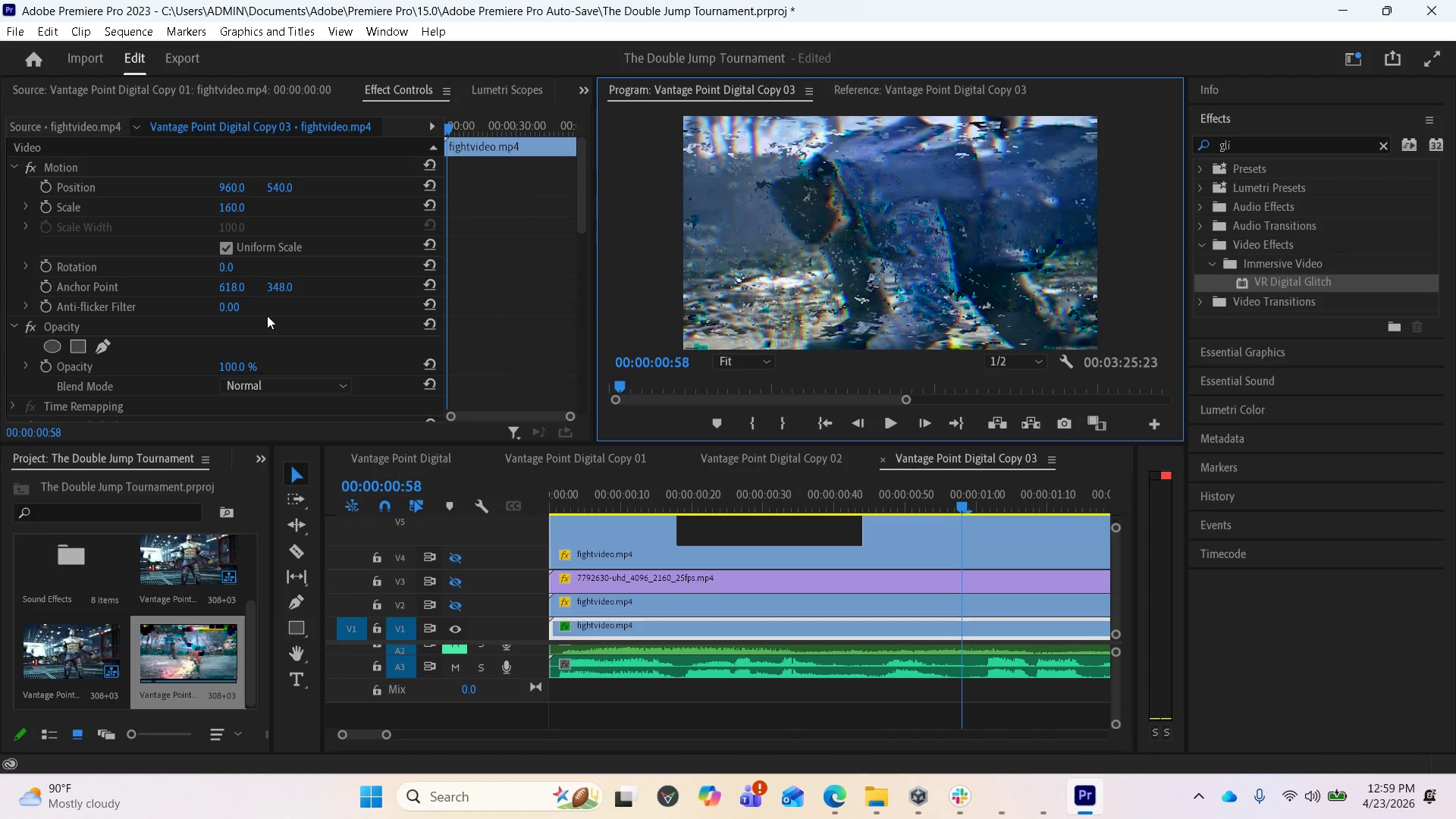 
scroll: coordinate [265, 319], scroll_direction: down, amount: 8.0
 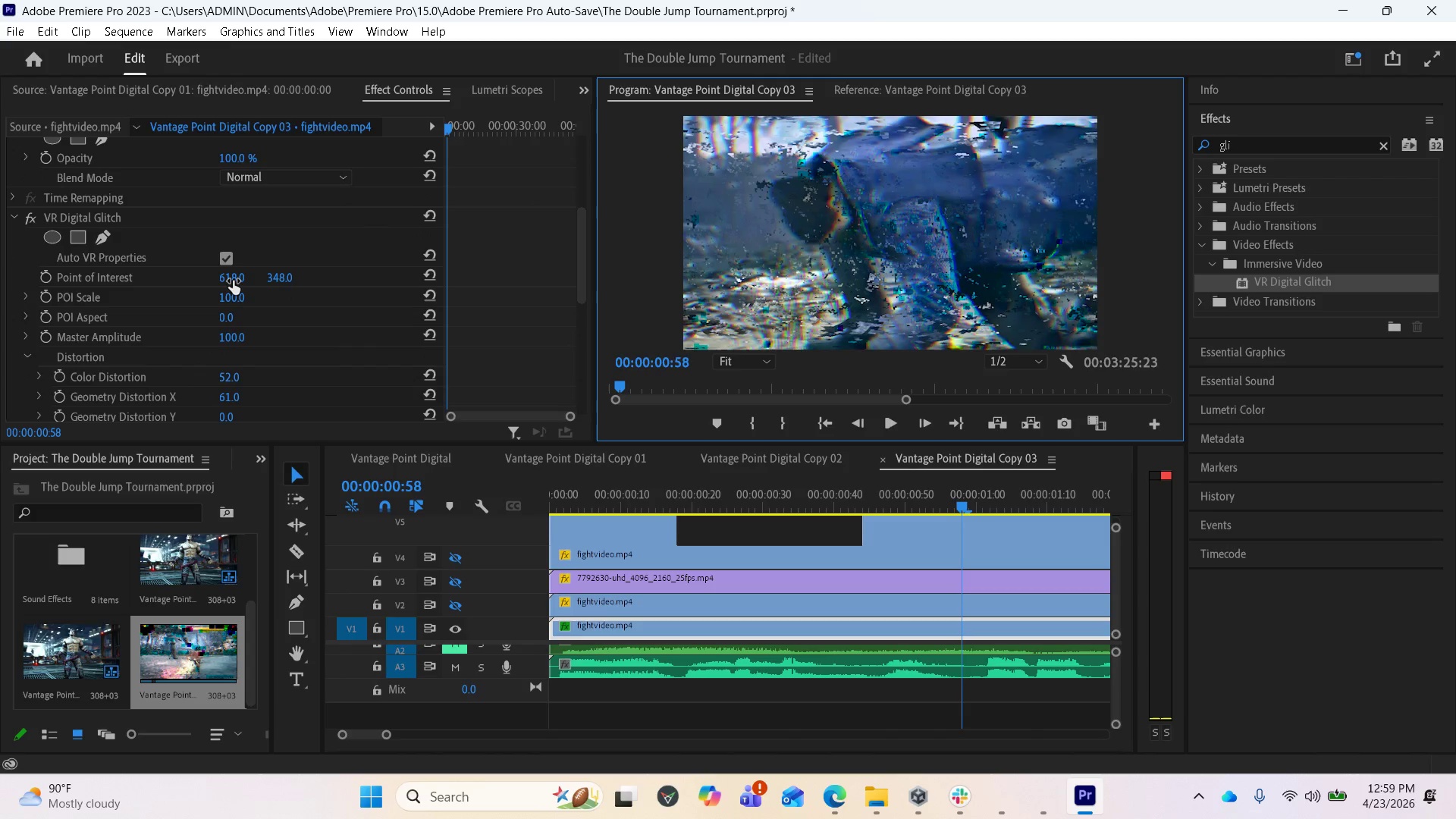 
wait(6.72)
 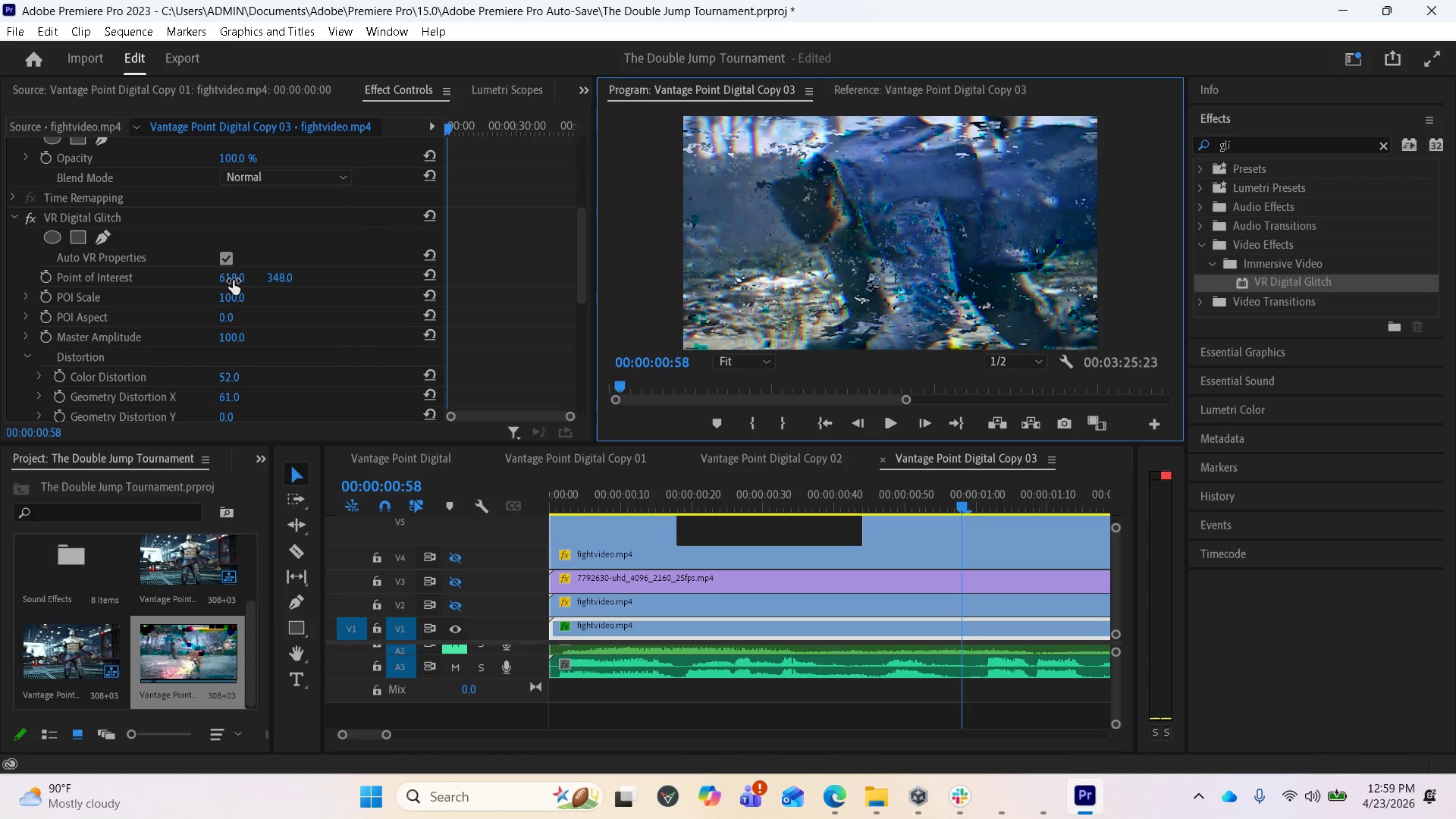 
left_click_drag(start_coordinate=[234, 302], to_coordinate=[704, 399])
 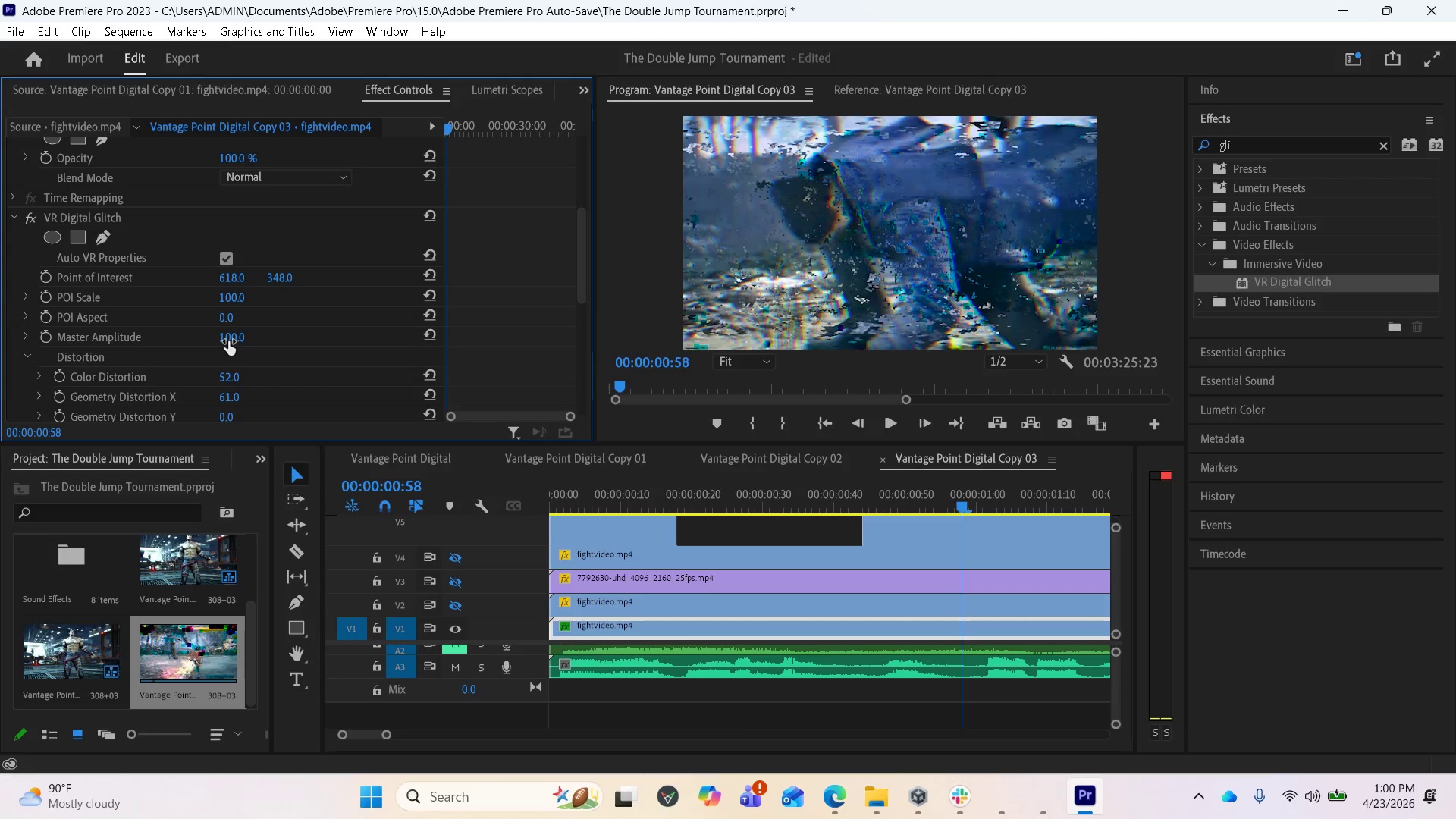 
left_click_drag(start_coordinate=[228, 341], to_coordinate=[290, 350])
 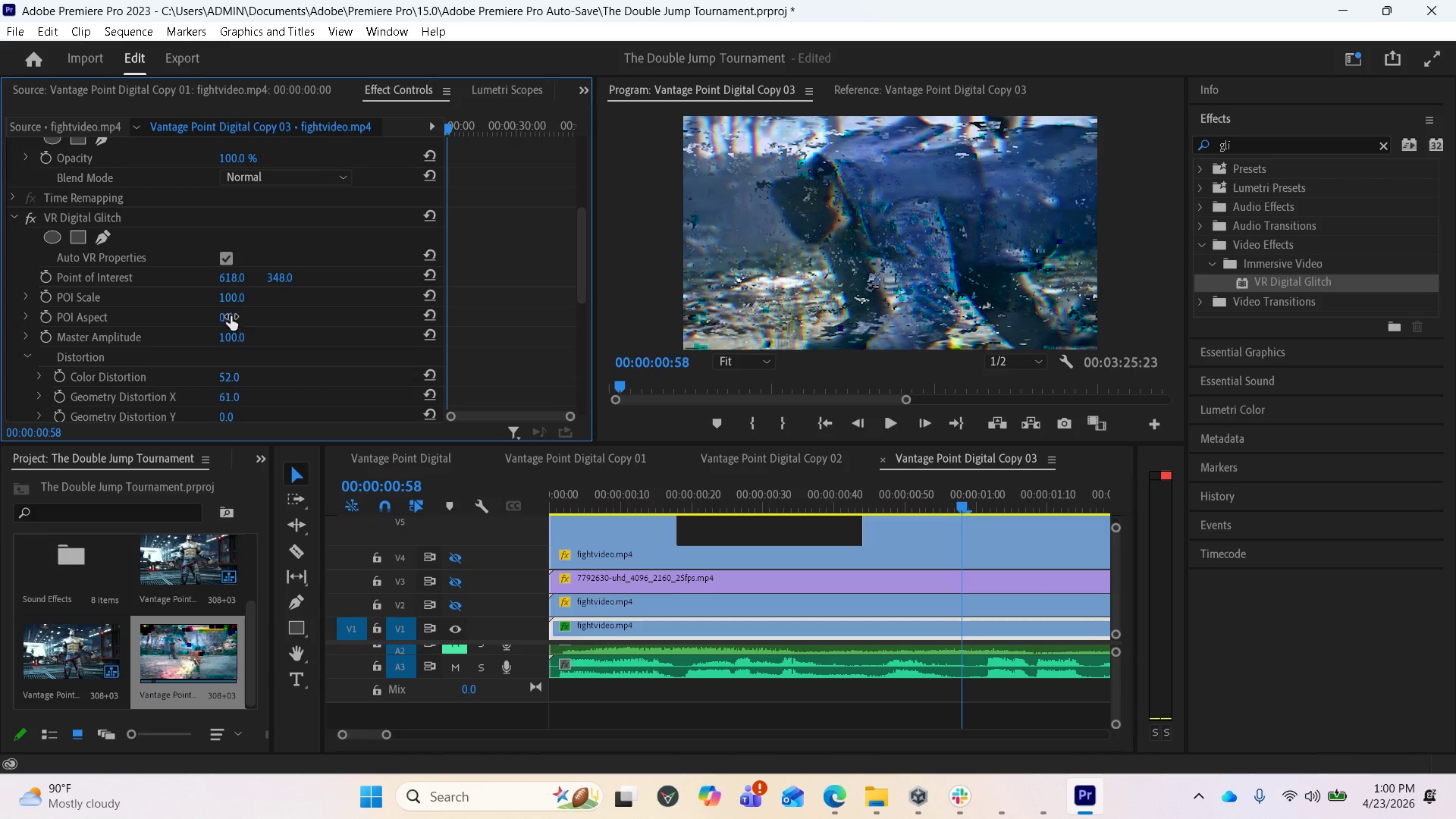 
left_click_drag(start_coordinate=[231, 316], to_coordinate=[231, 332])
 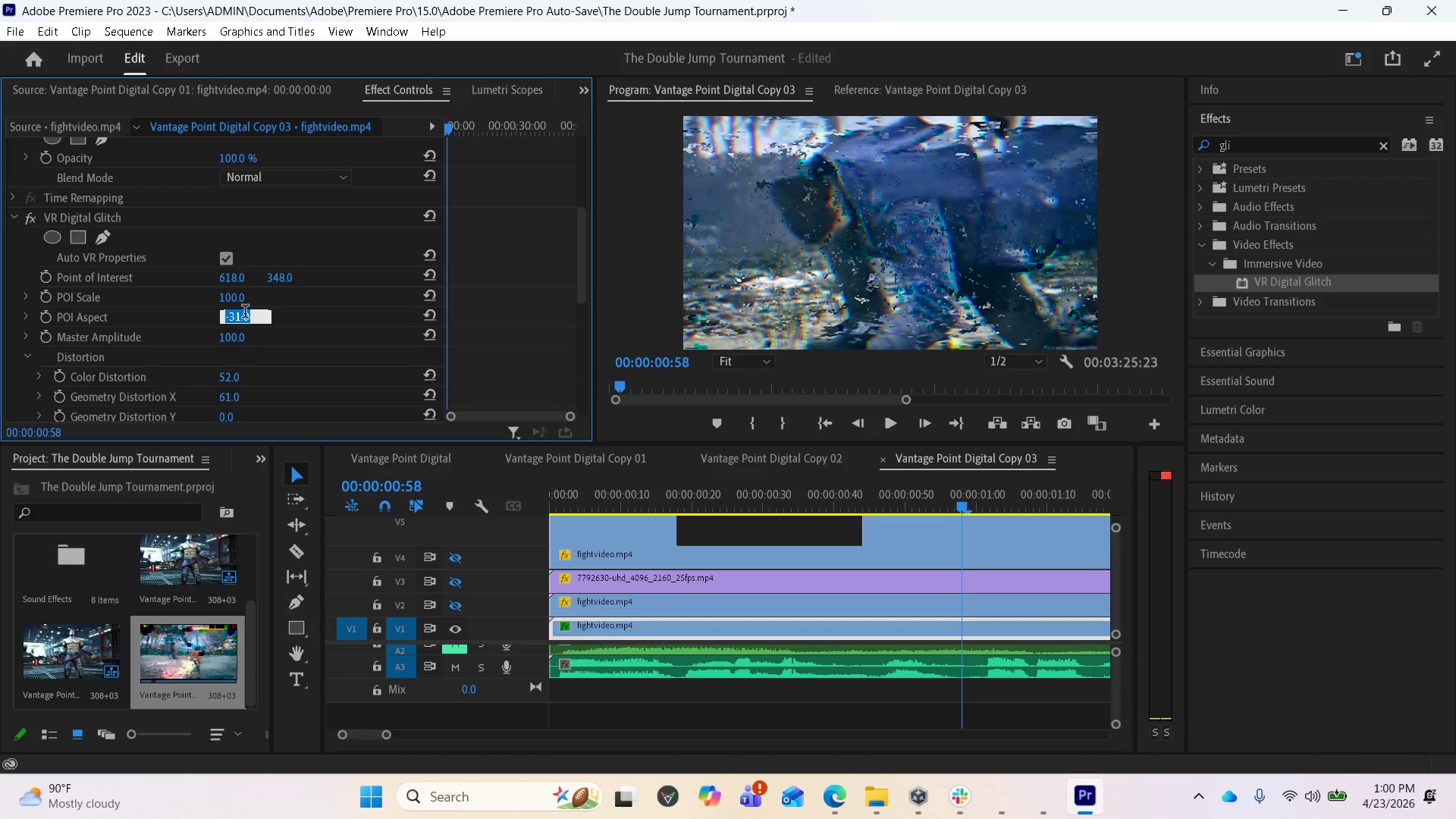 
key(0)
 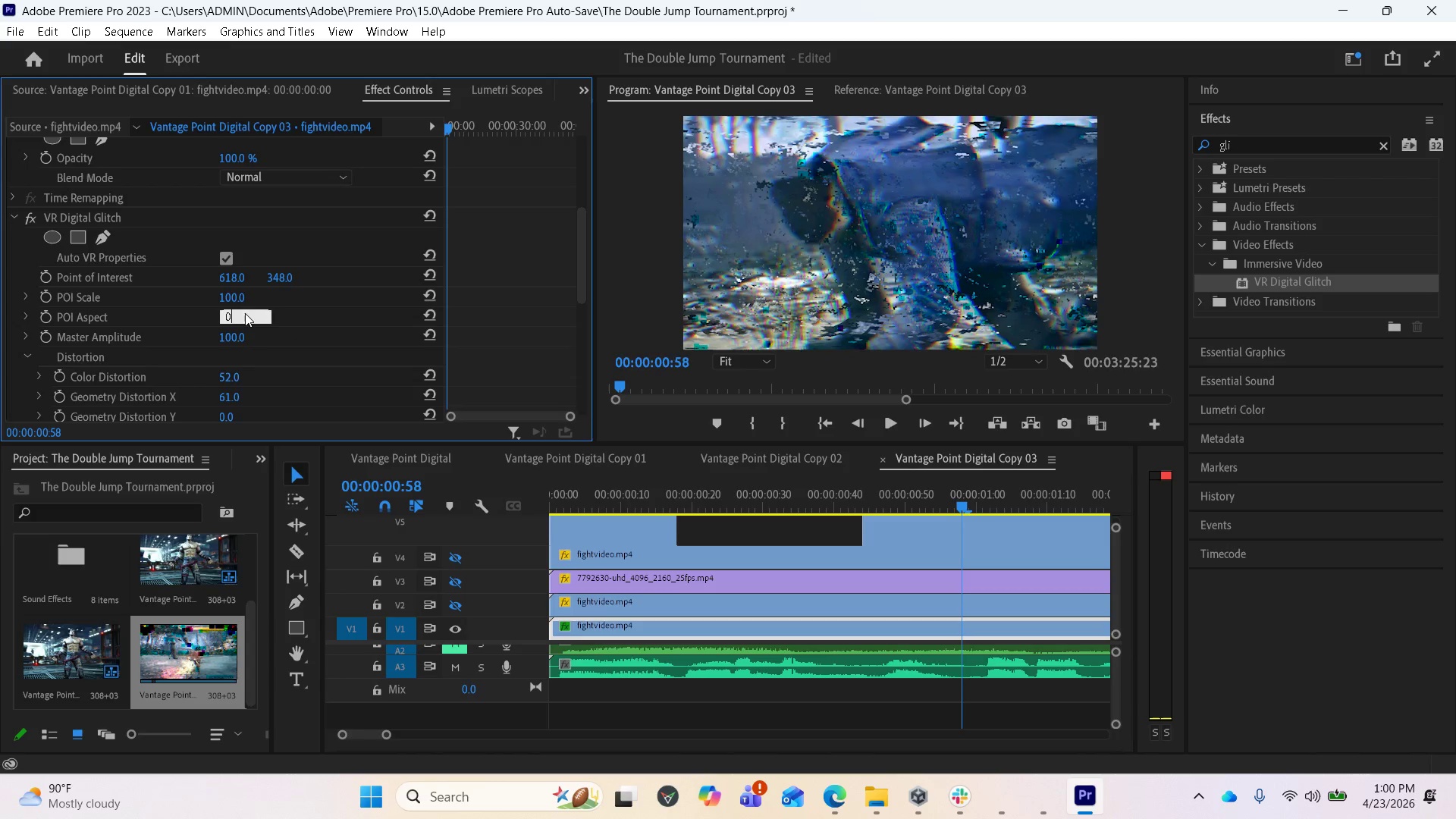 
key(Enter)
 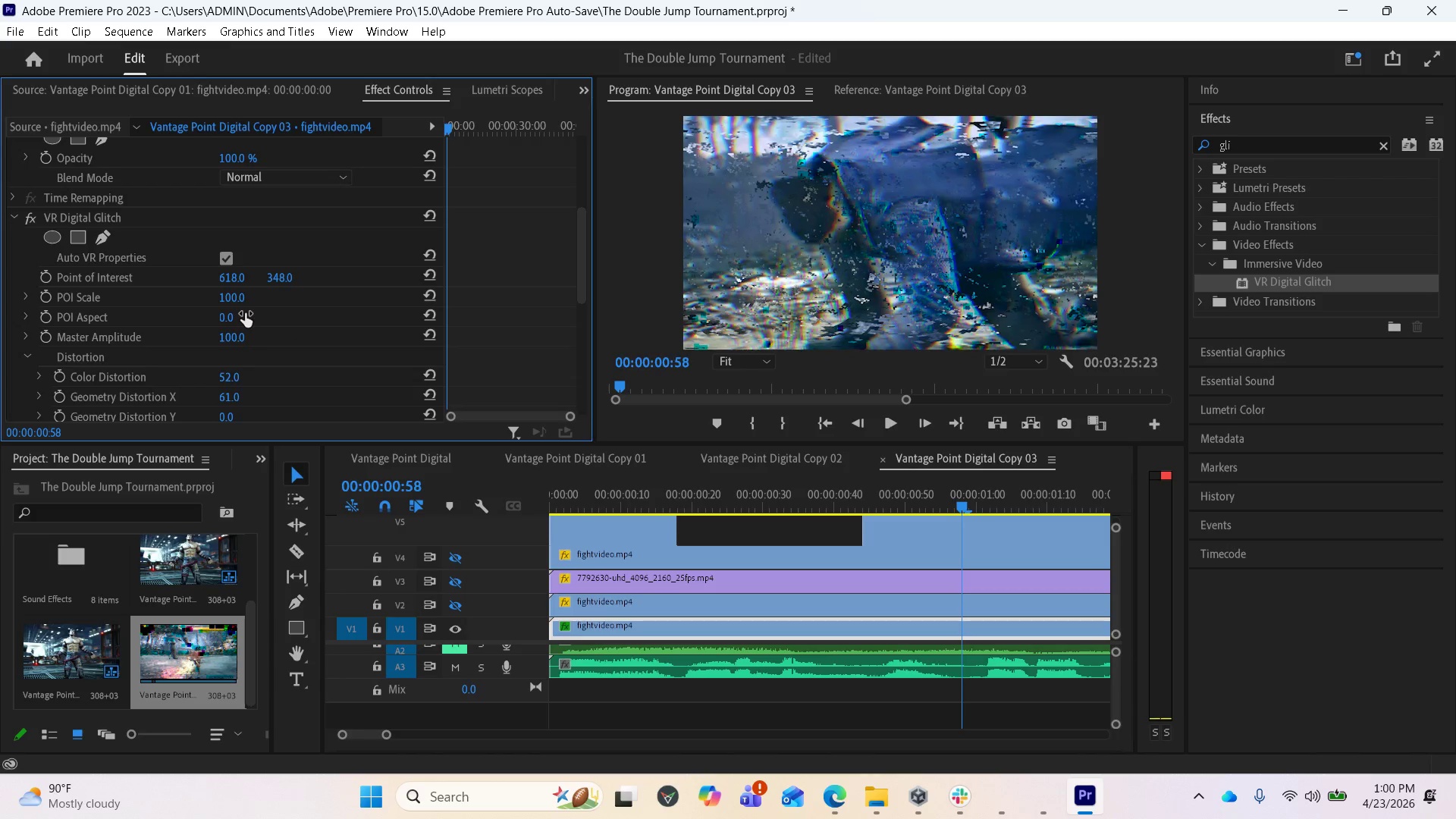 
scroll: coordinate [238, 349], scroll_direction: down, amount: 5.0
 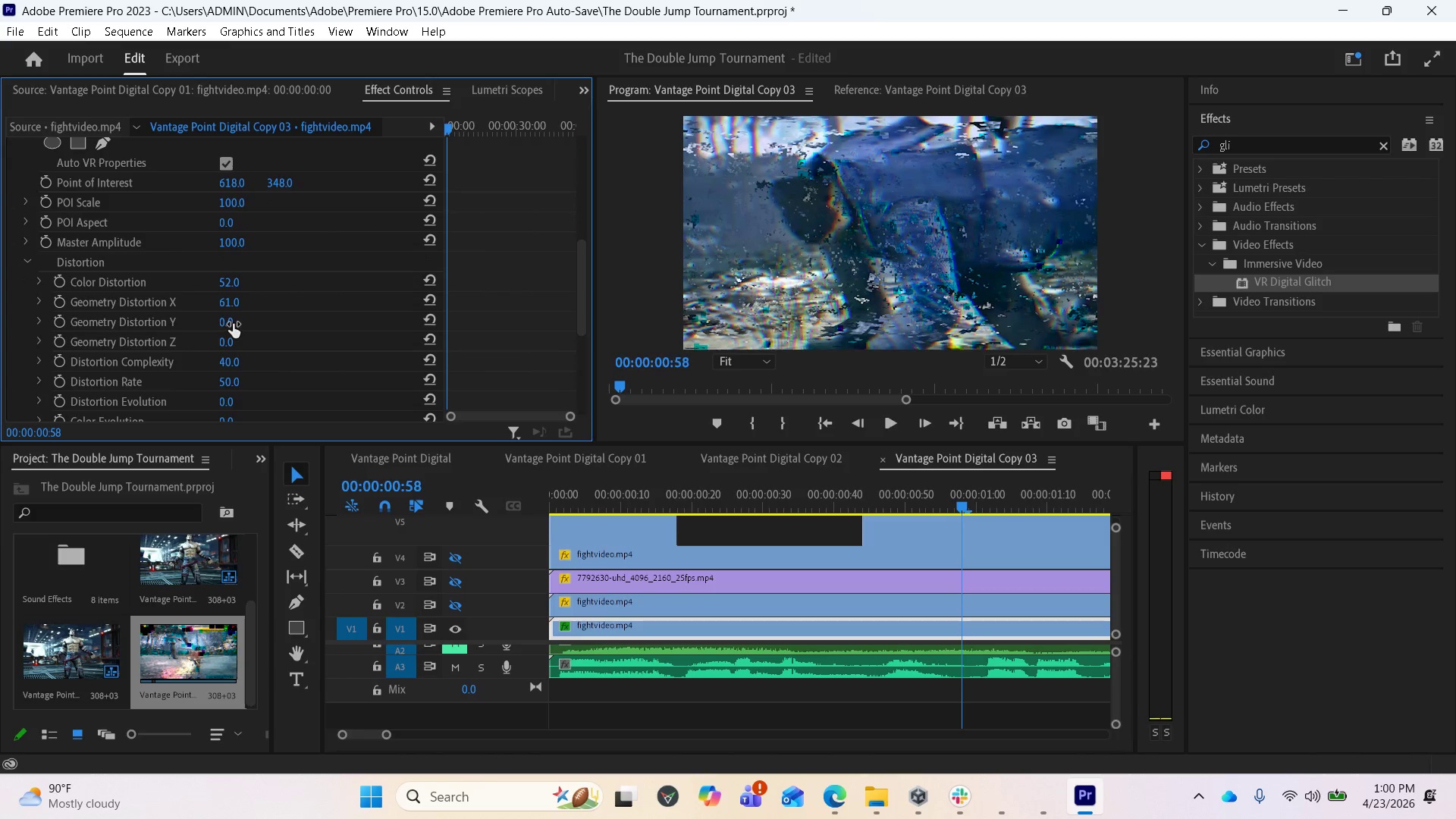 
left_click_drag(start_coordinate=[231, 322], to_coordinate=[291, 330])
 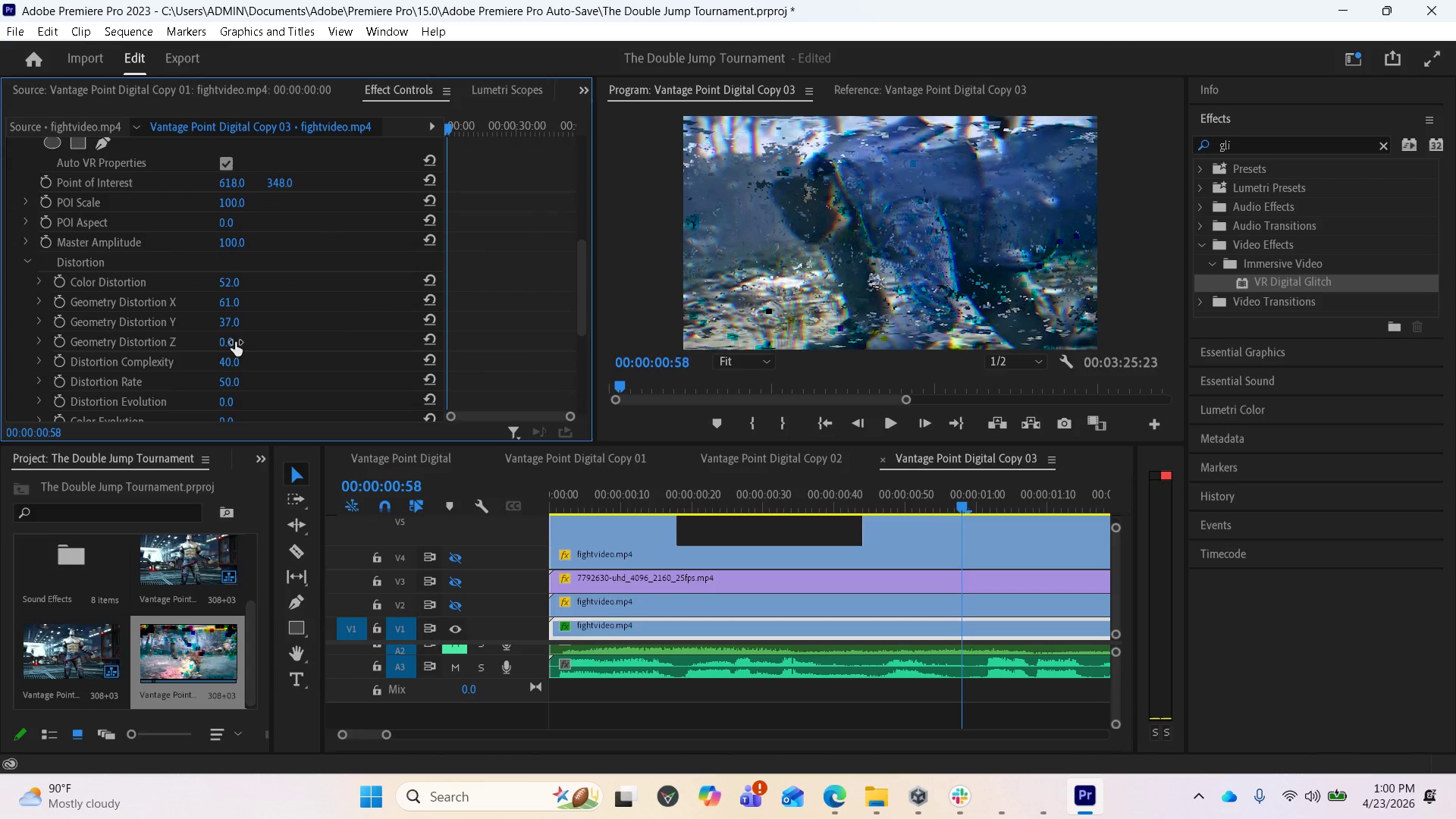 
left_click_drag(start_coordinate=[232, 343], to_coordinate=[280, 347])
 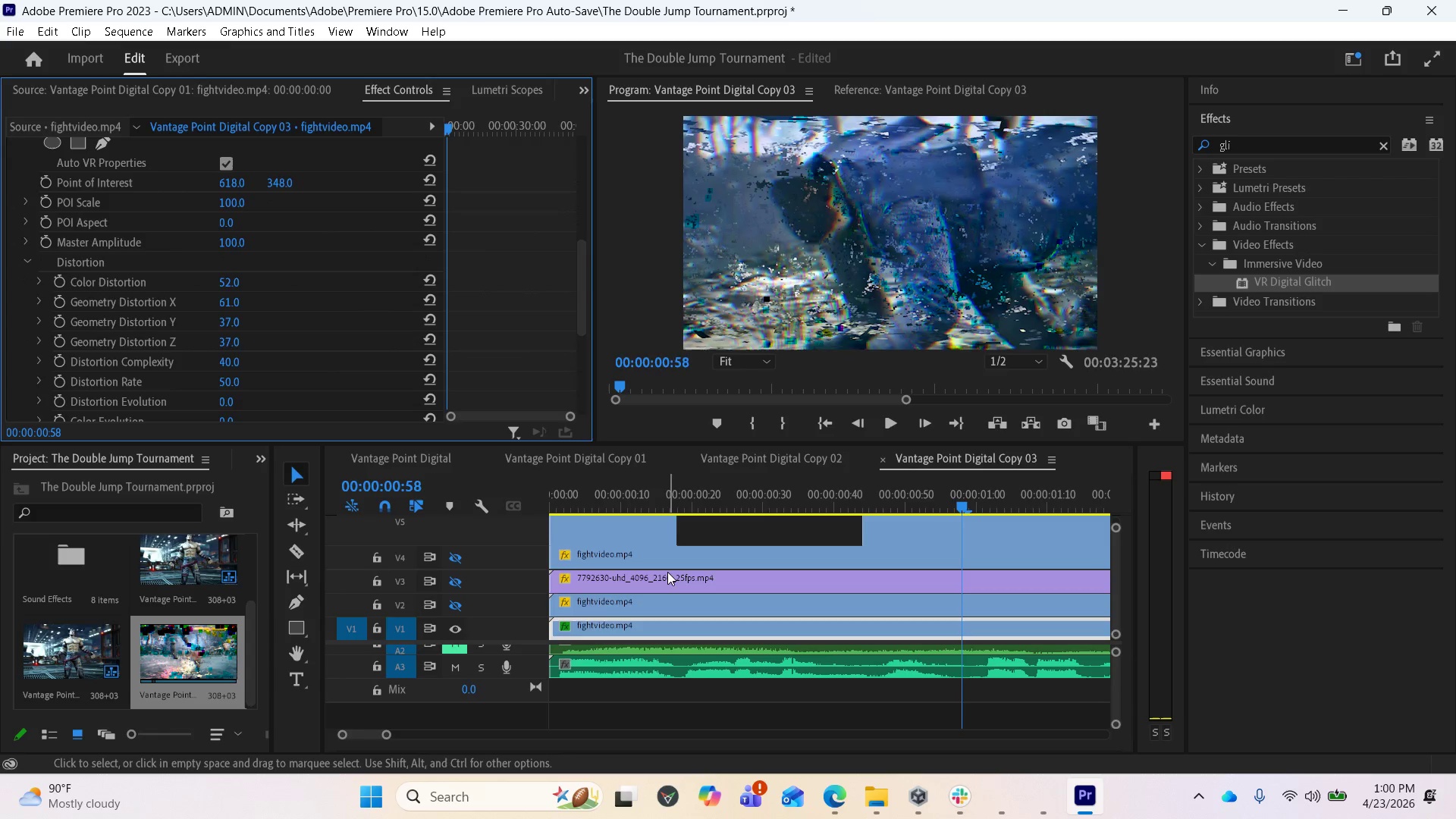 
key(Space)
 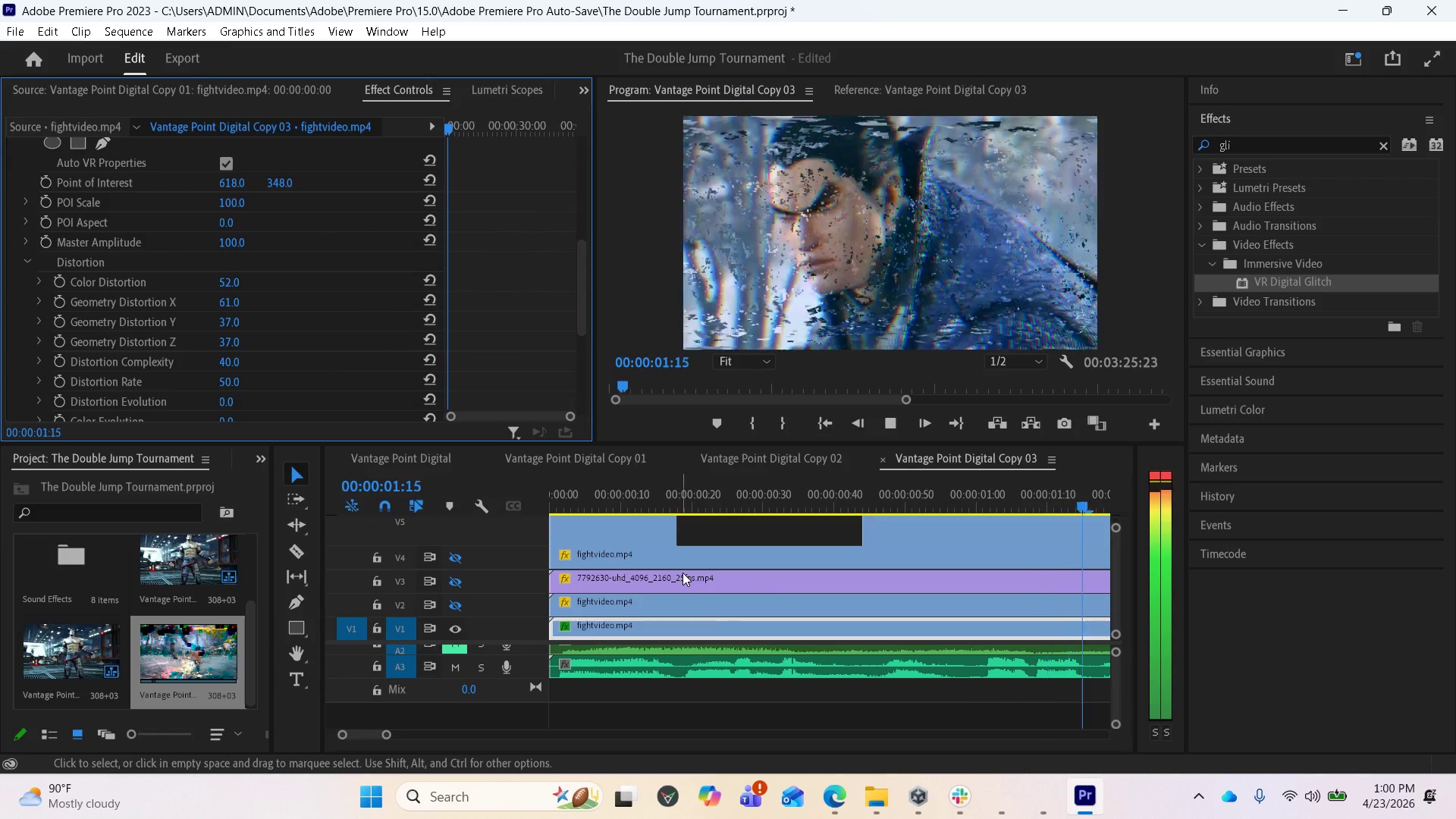 
key(Space)
 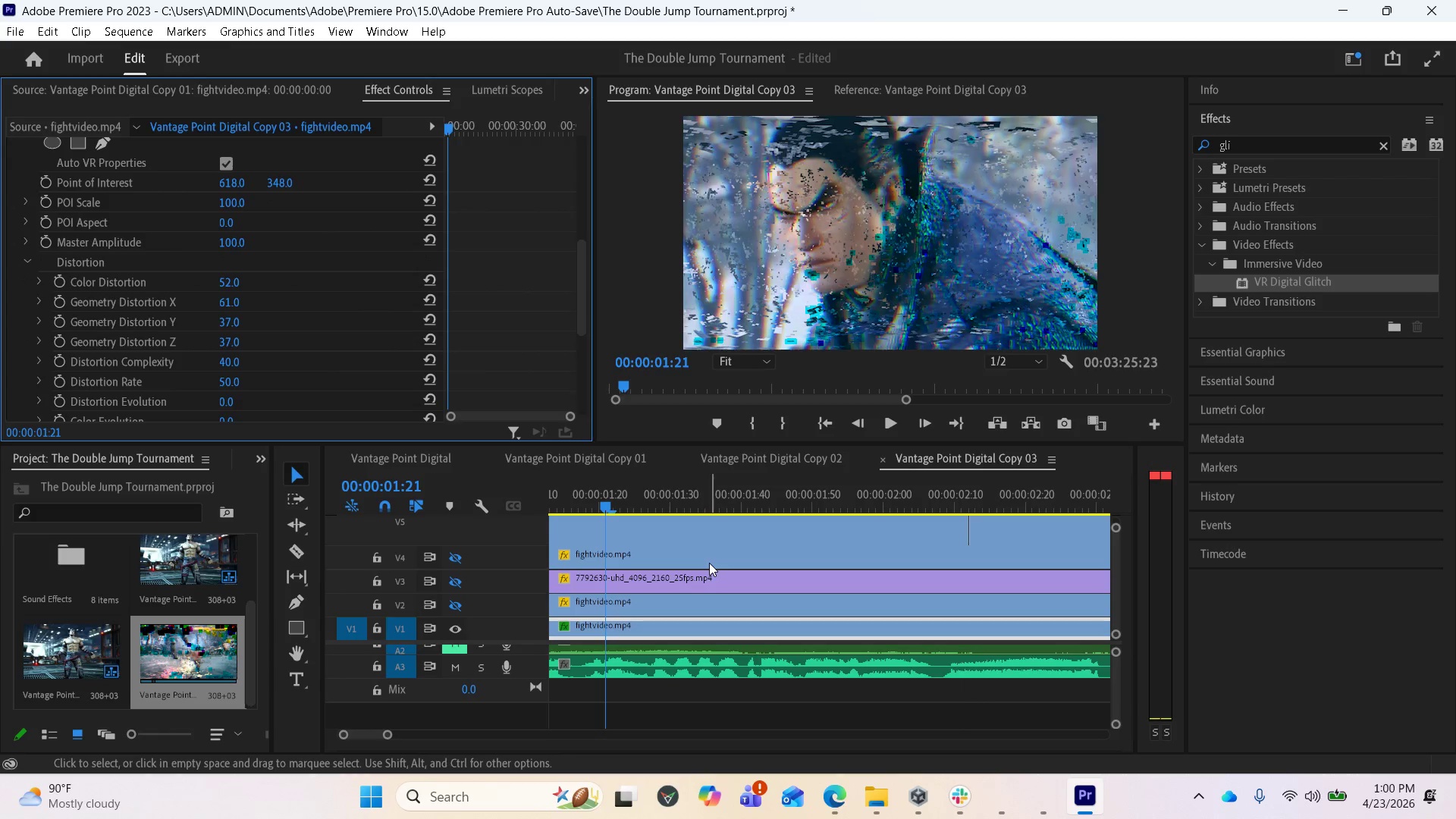 
scroll: coordinate [693, 549], scroll_direction: up, amount: 25.0
 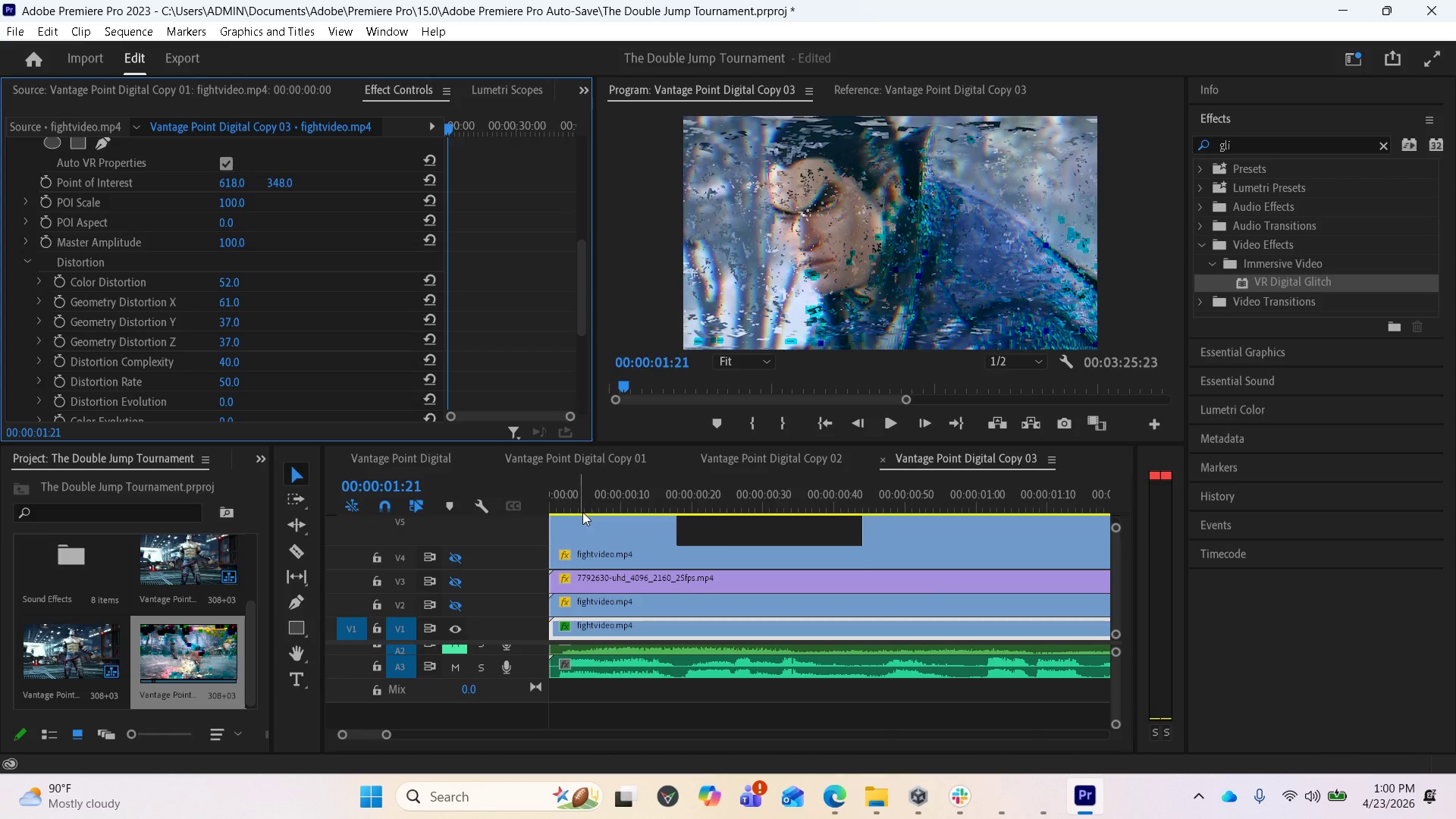 
left_click_drag(start_coordinate=[573, 507], to_coordinate=[549, 503])
 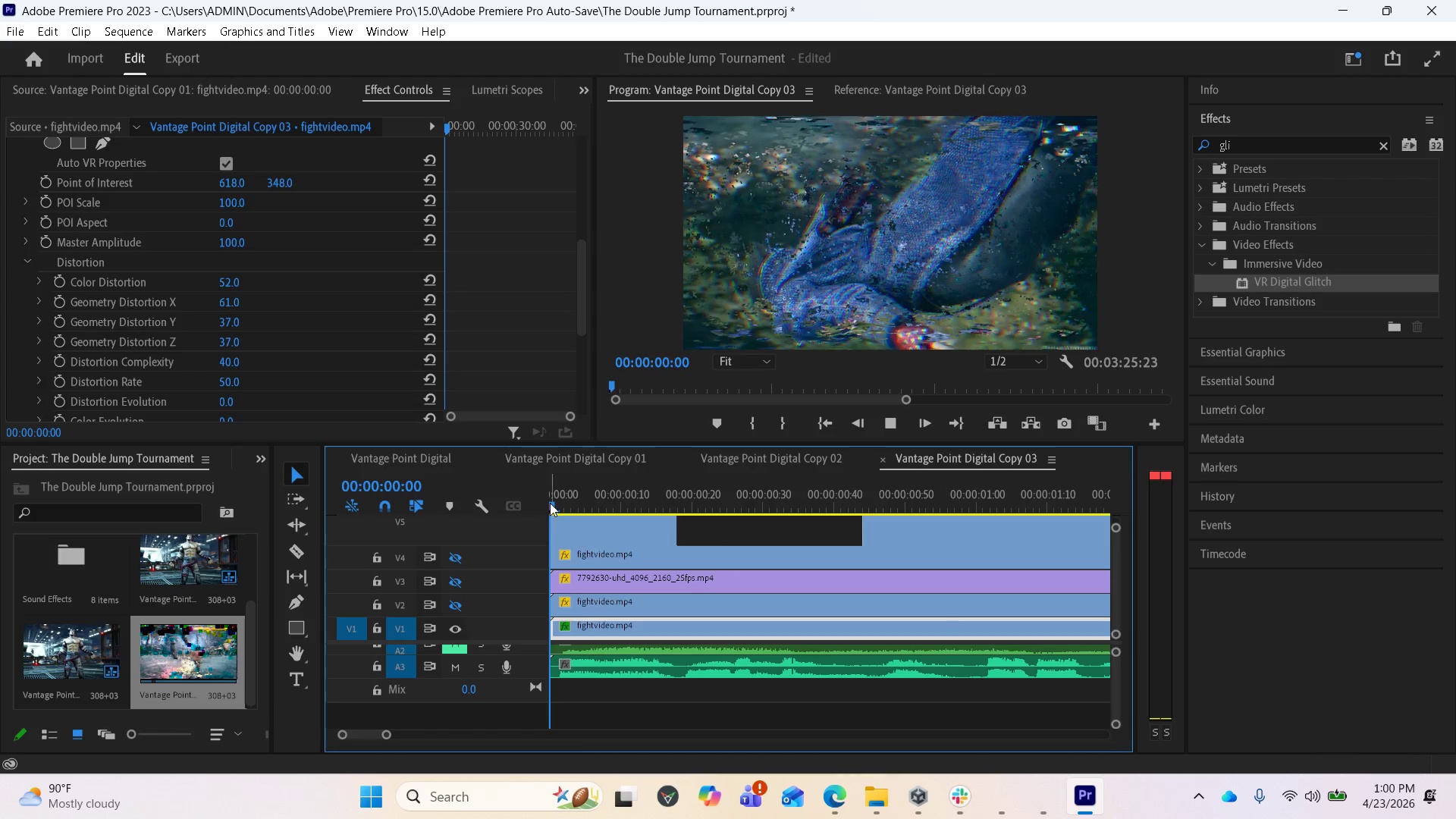 
key(Space)
 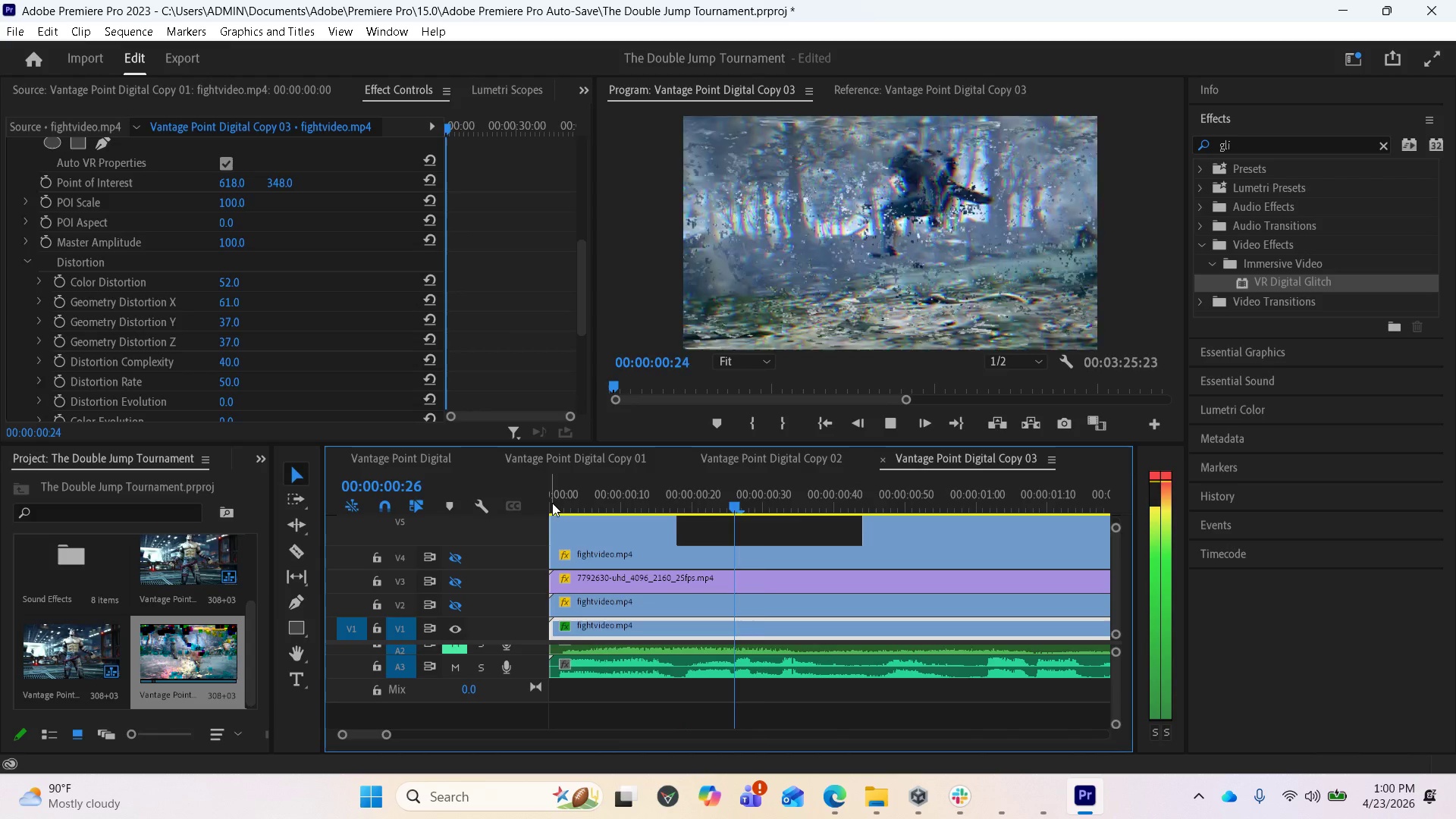 
key(Space)
 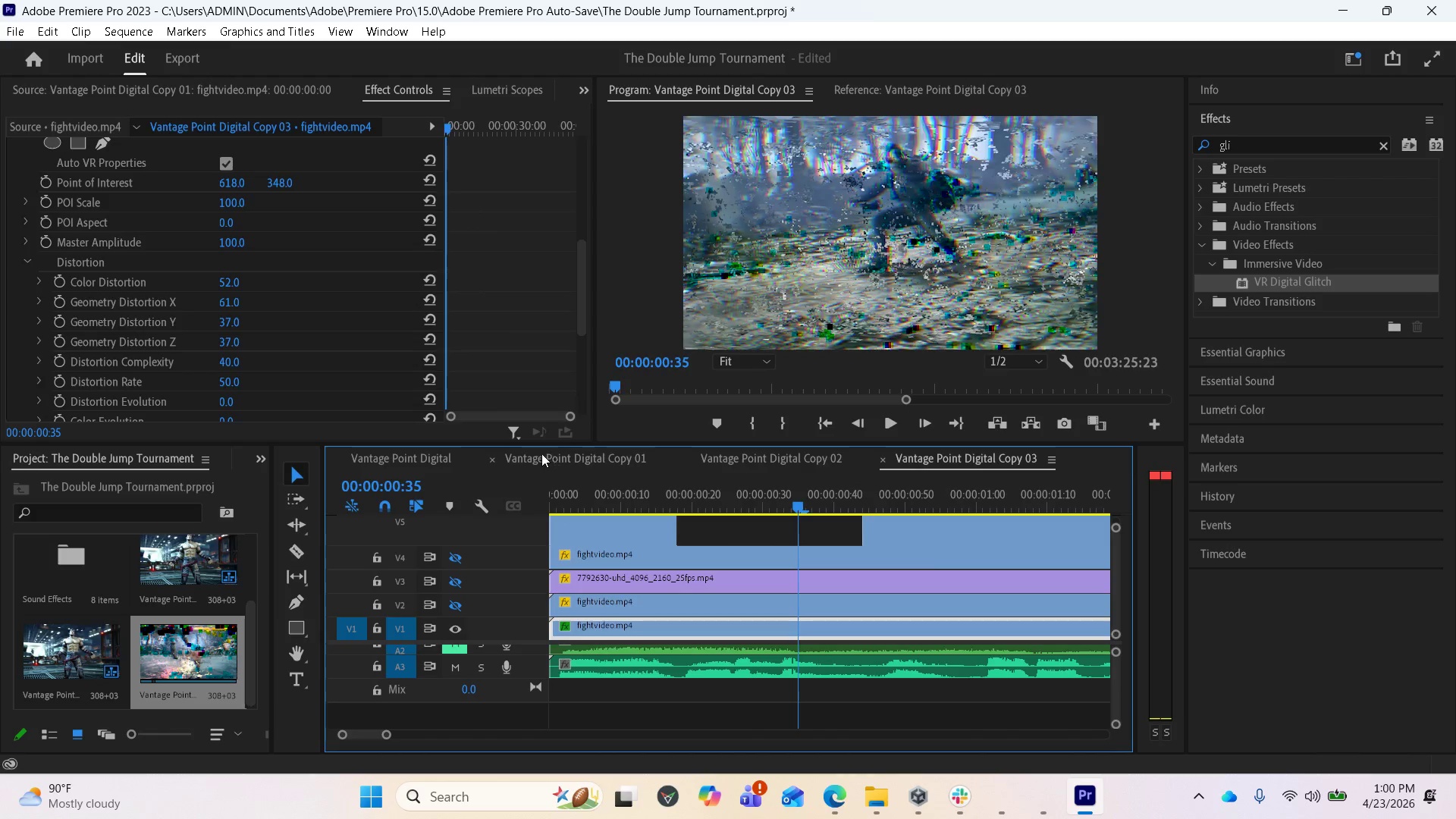 
wait(7.2)
 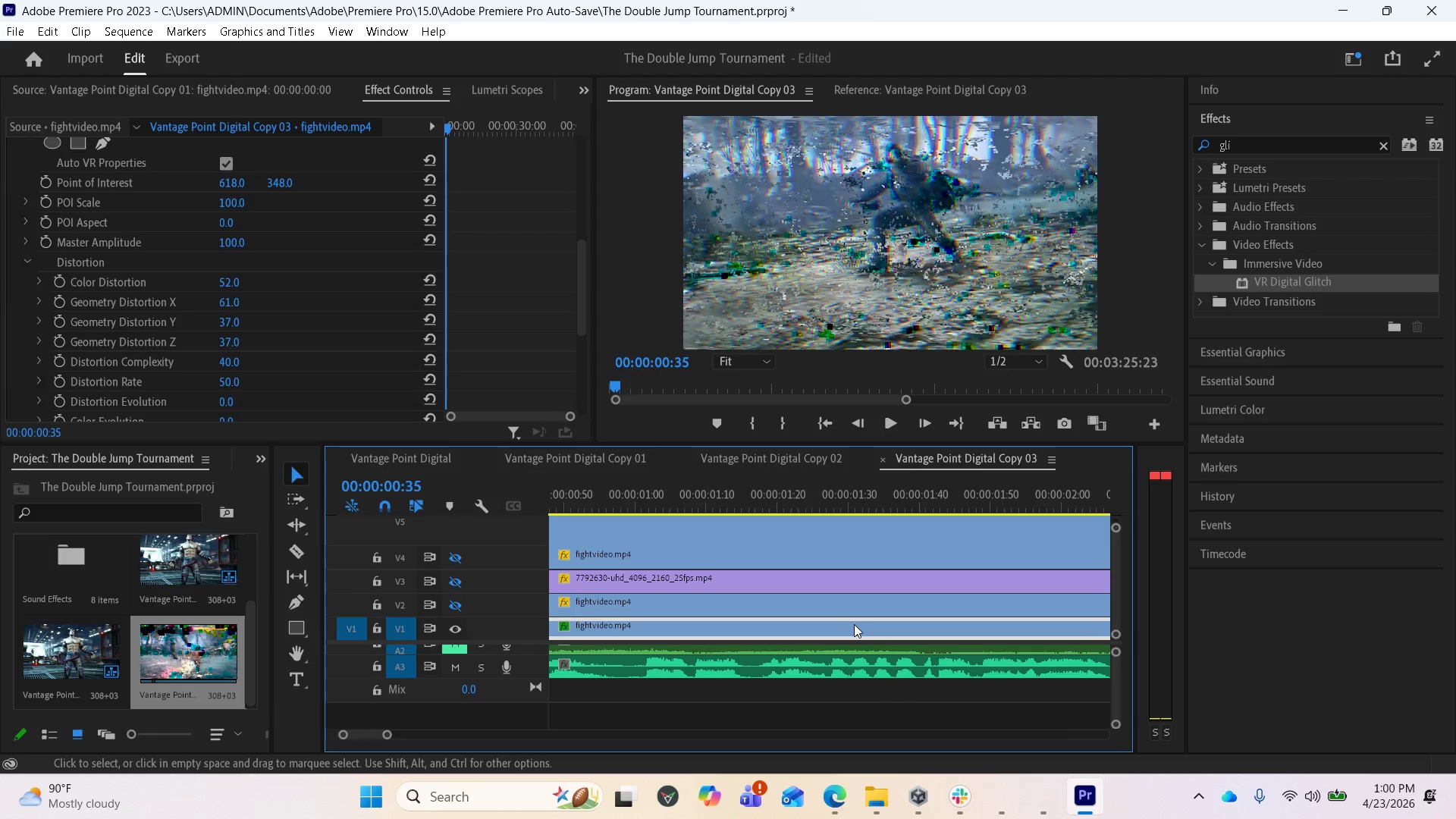 
key(Space)
 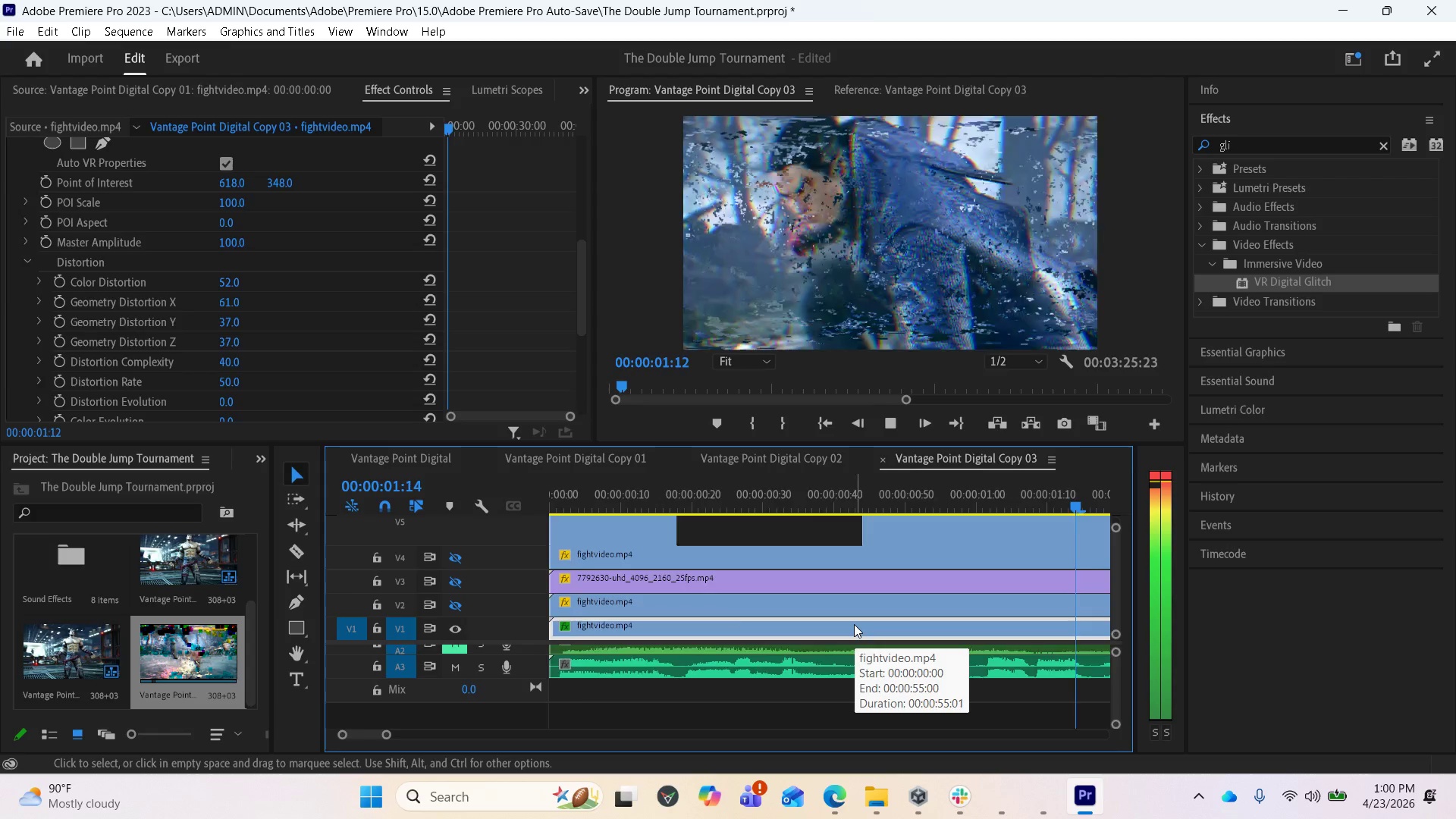 
scroll: coordinate [854, 624], scroll_direction: down, amount: 12.0
 